 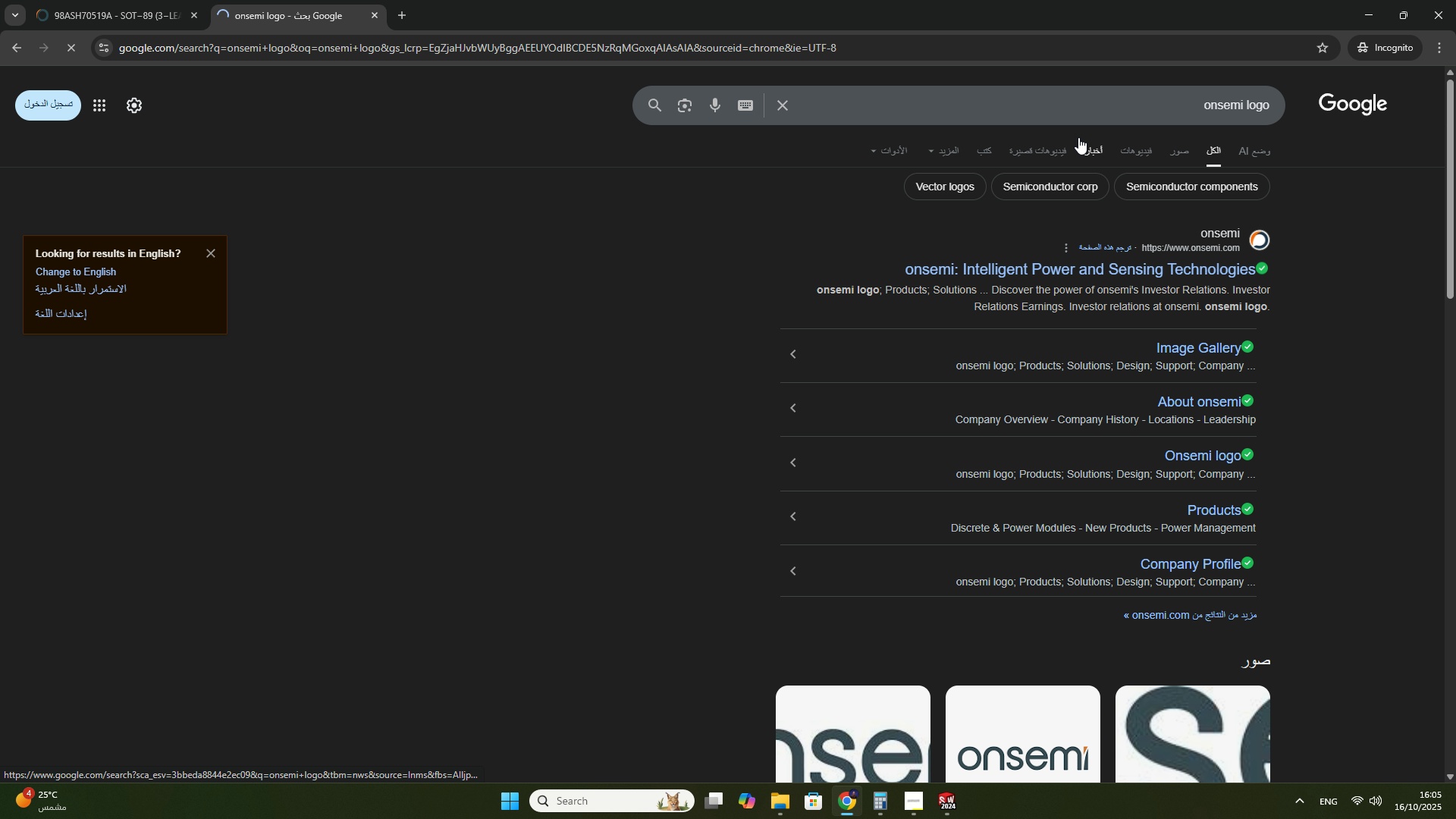 
mouse_move([1057, 216])
 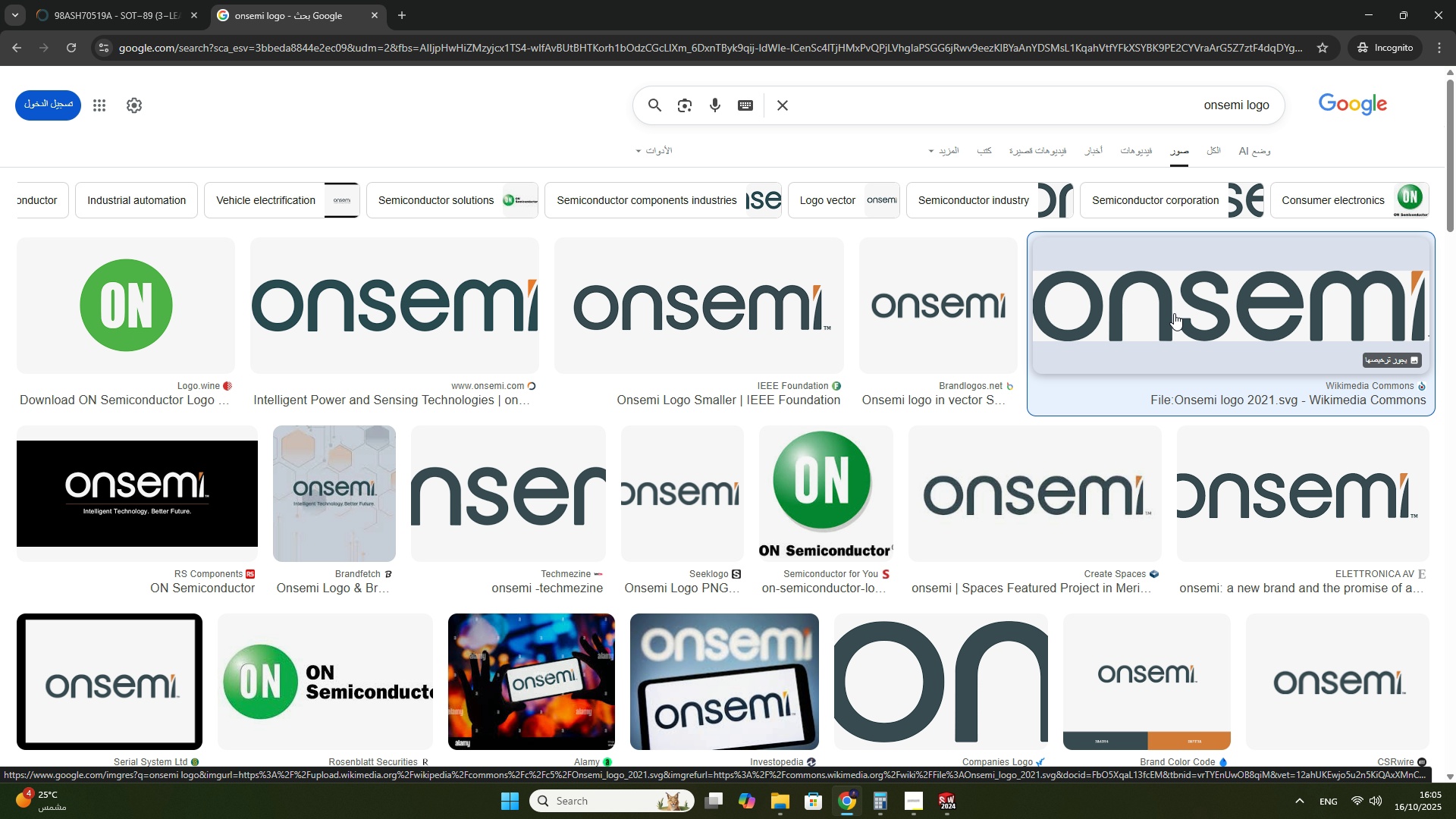 
left_click([1174, 313])
 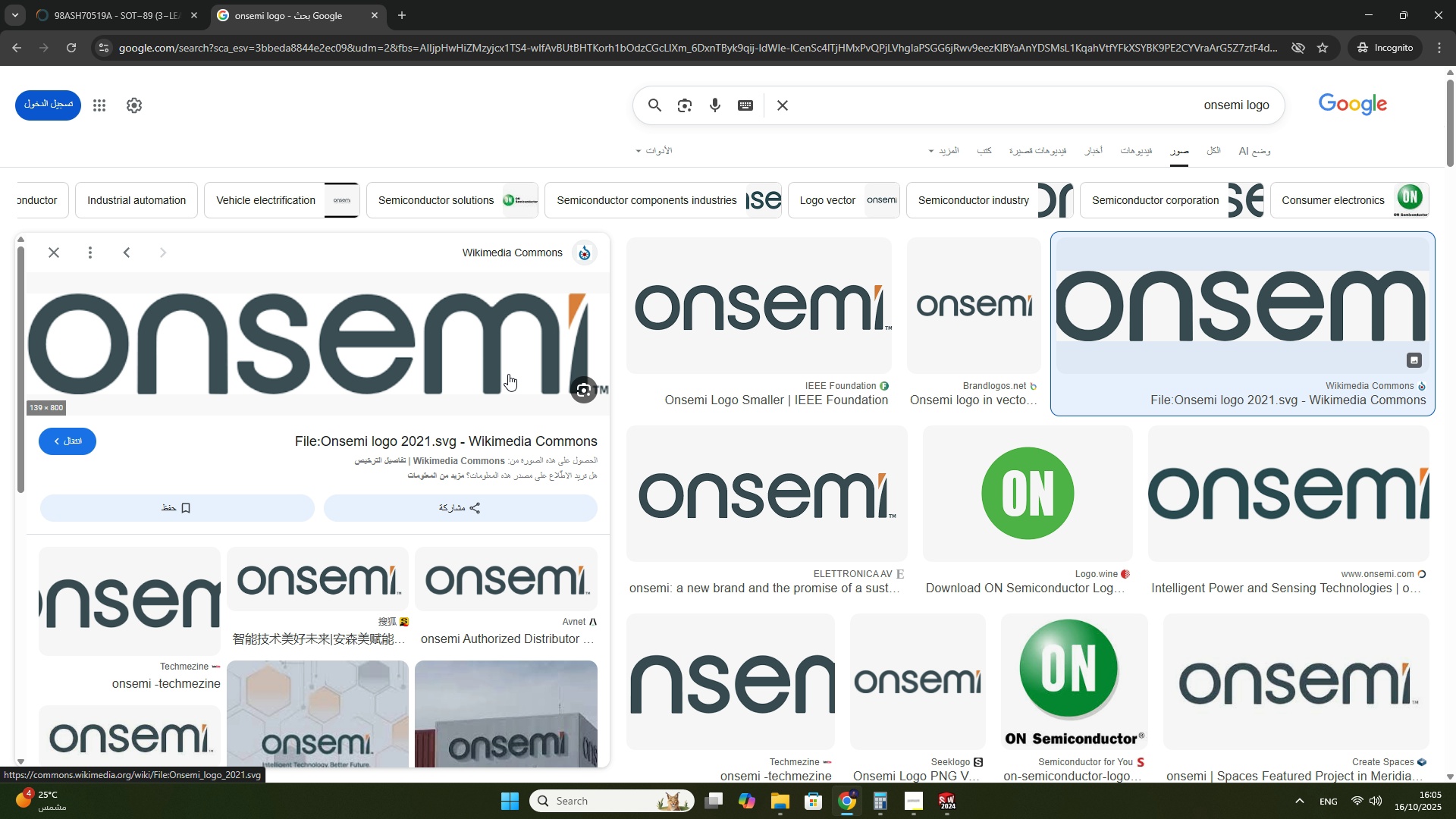 
right_click([487, 366])
 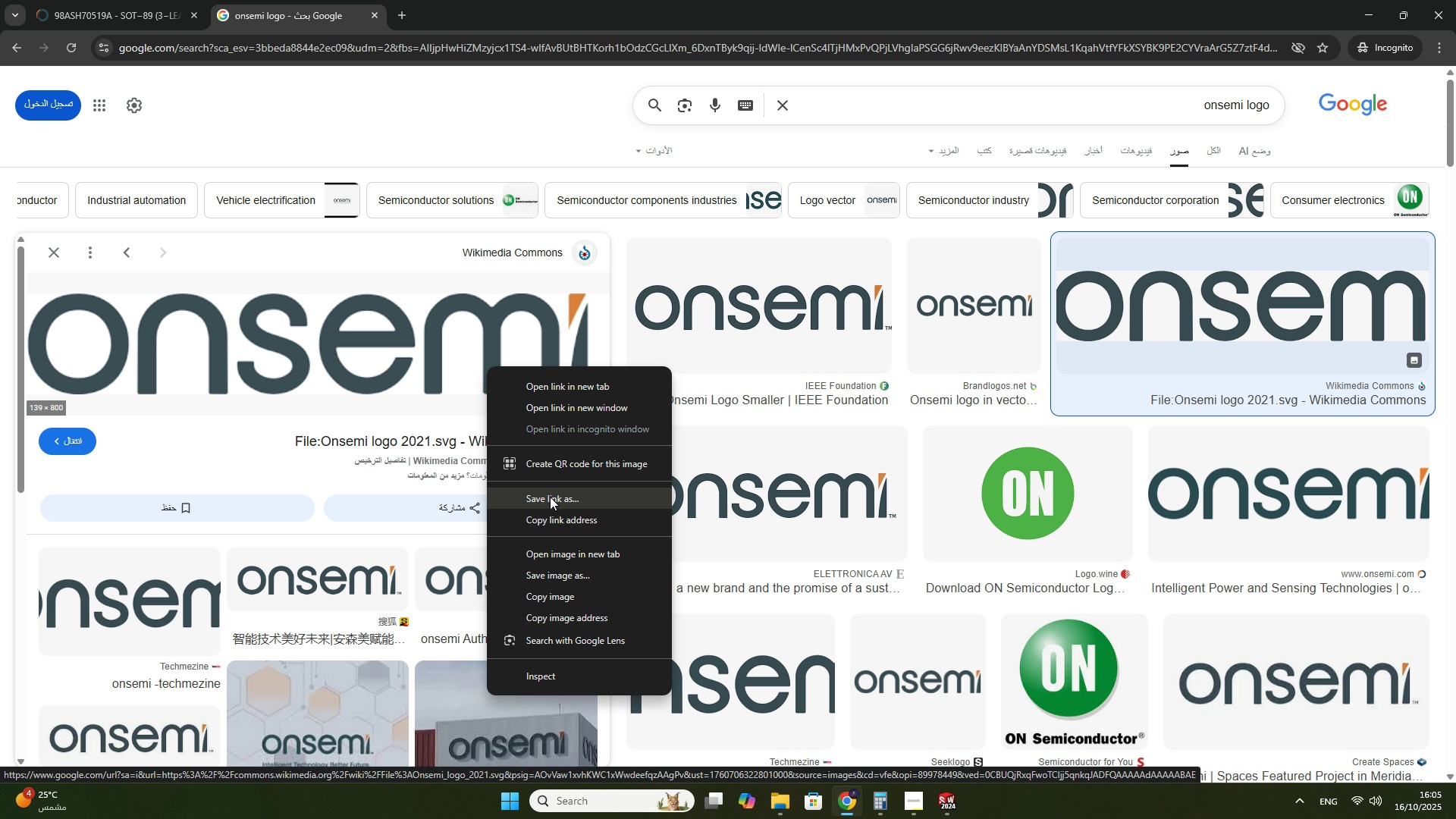 
left_click([550, 497])
 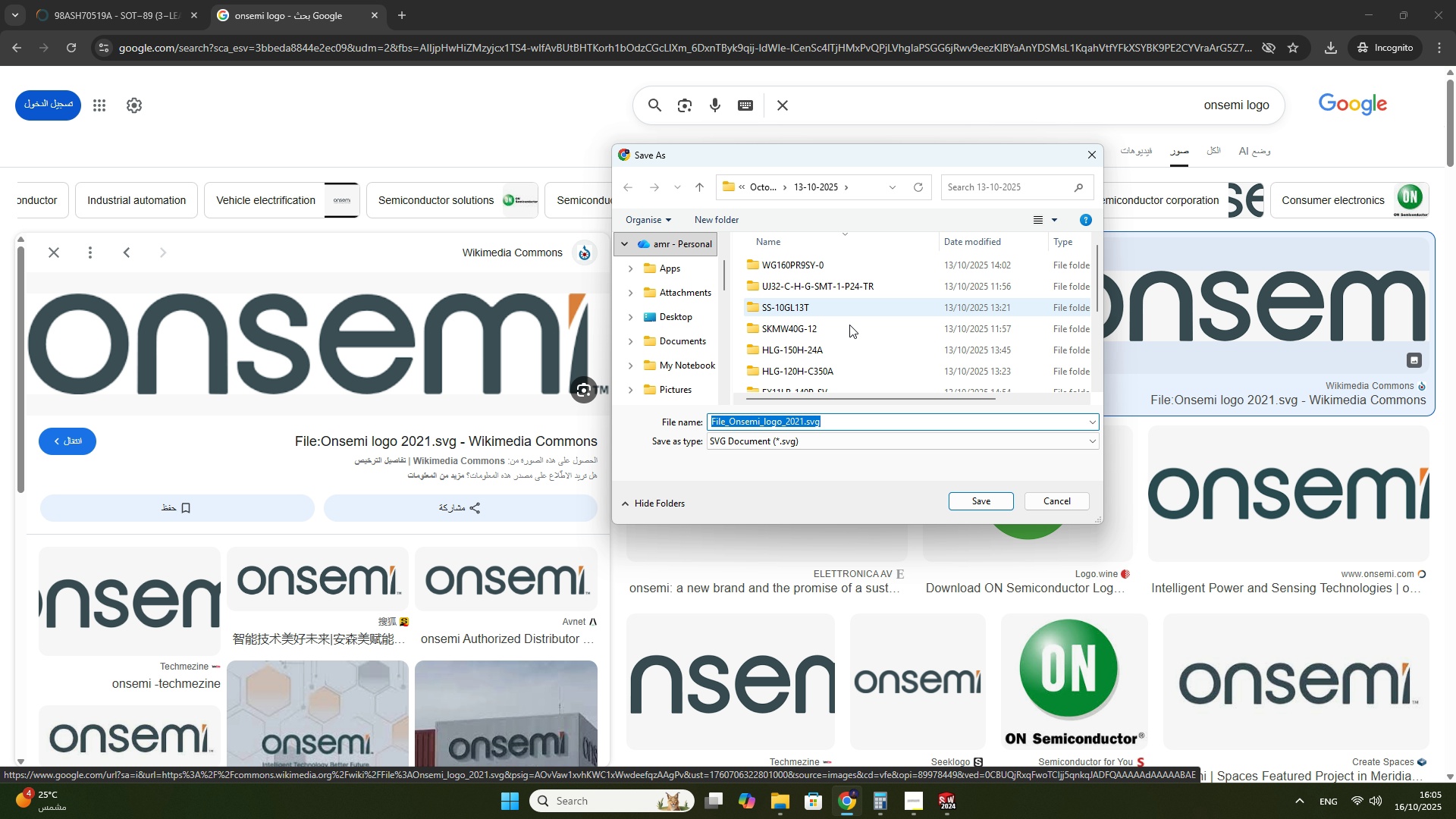 
scroll: coordinate [678, 326], scroll_direction: down, amount: 3.0
 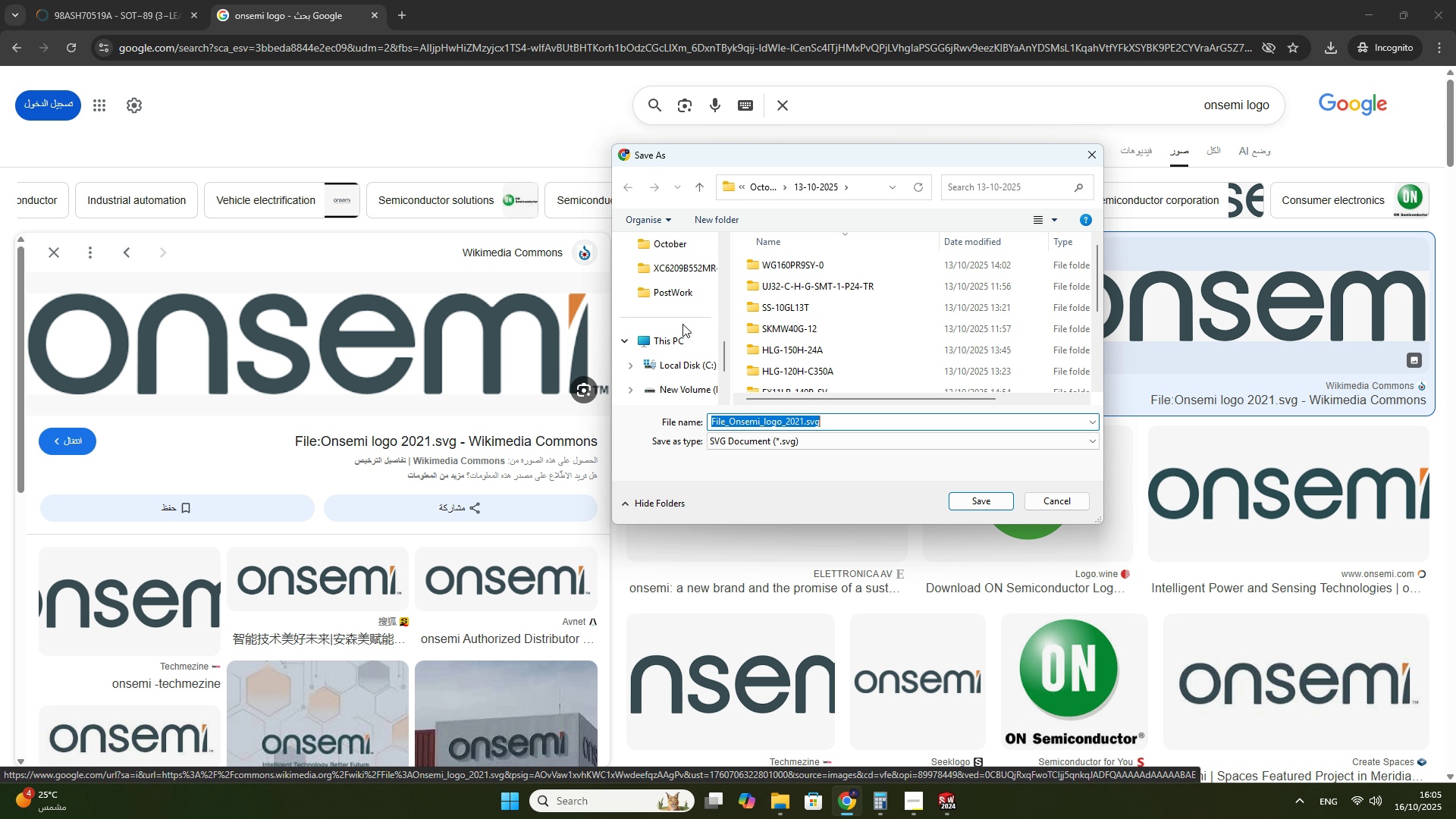 
scroll: coordinate [682, 324], scroll_direction: up, amount: 1.0
 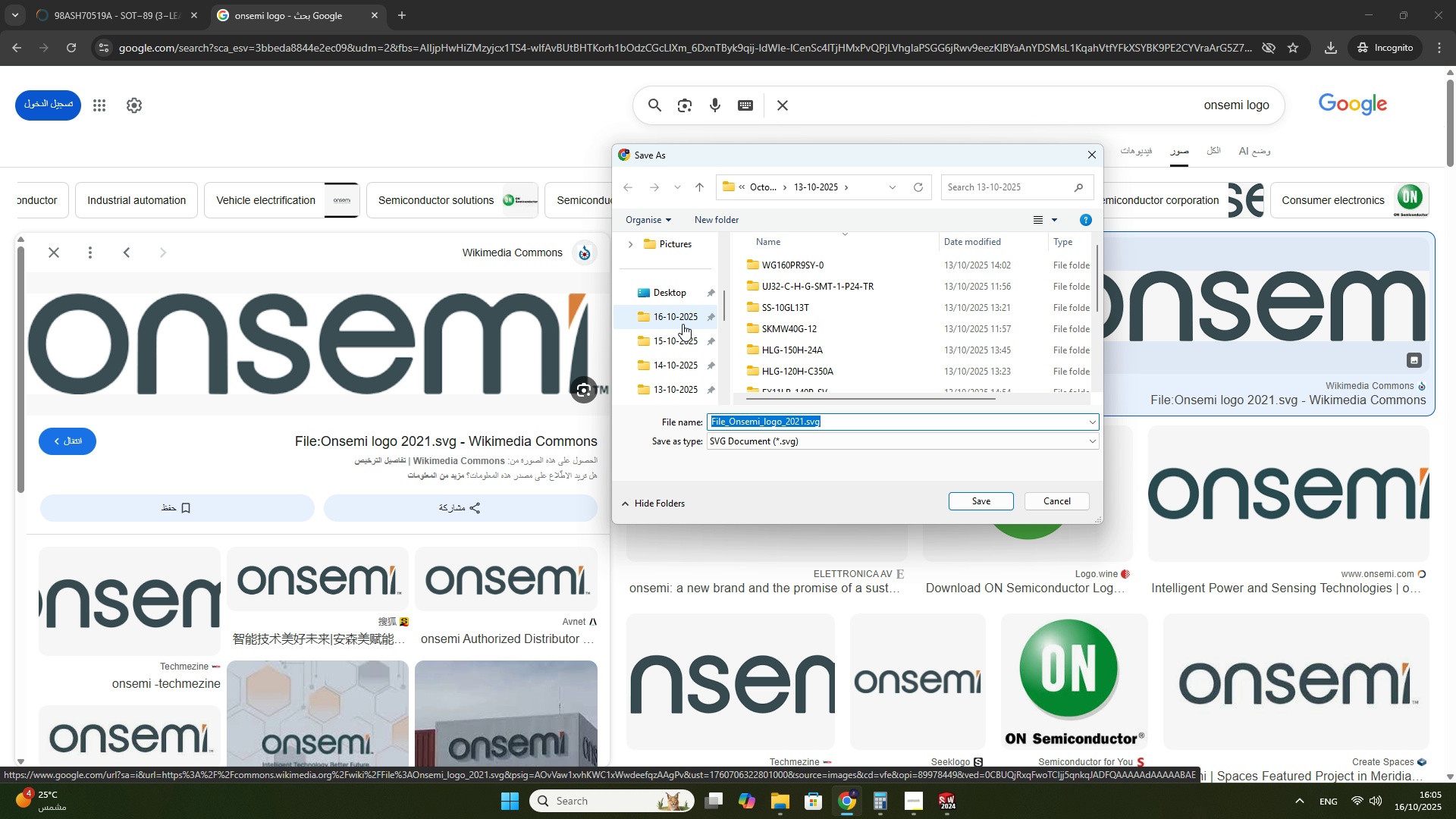 
scroll: coordinate [682, 324], scroll_direction: none, amount: 0.0
 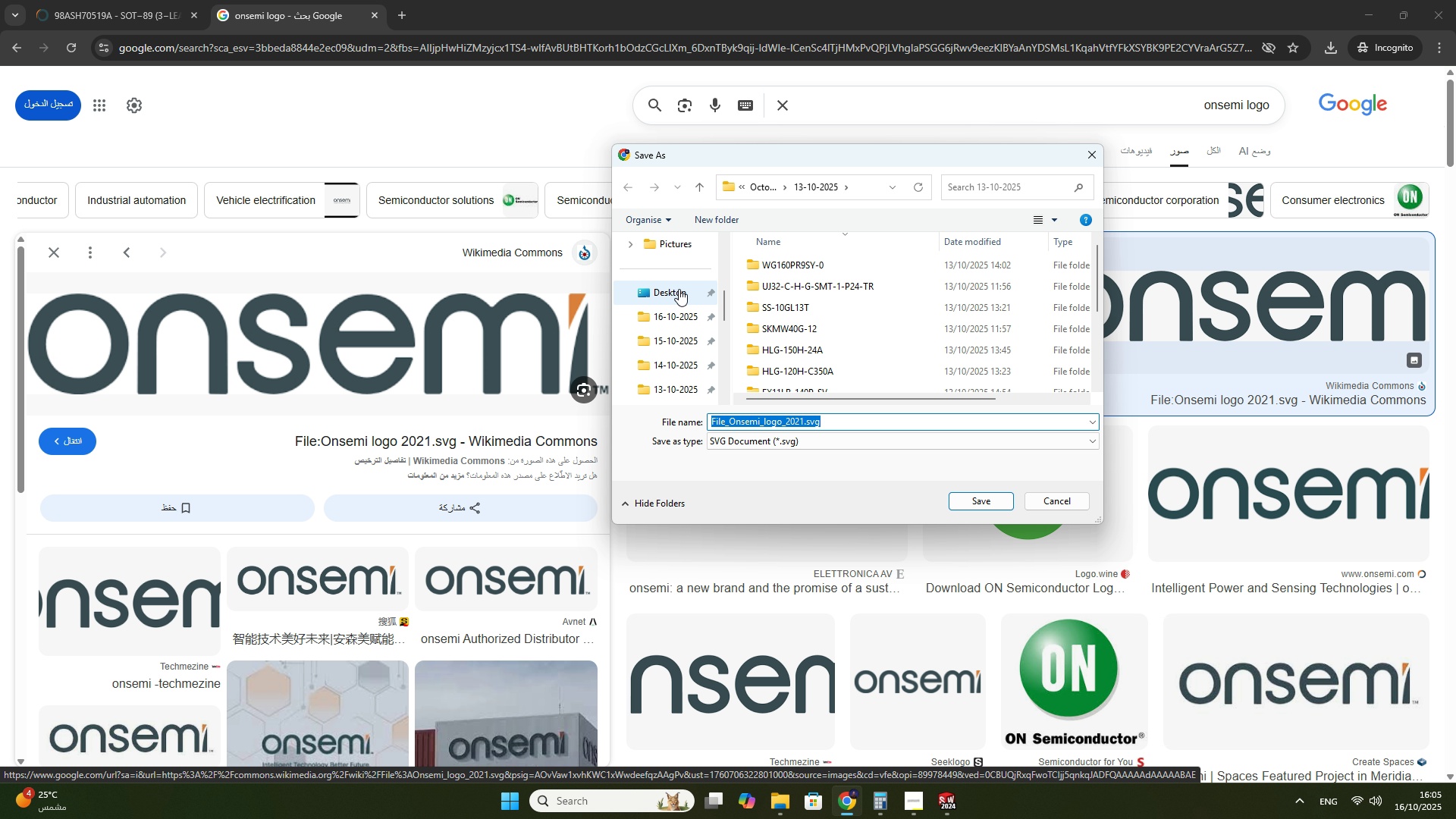 
left_click([679, 289])
 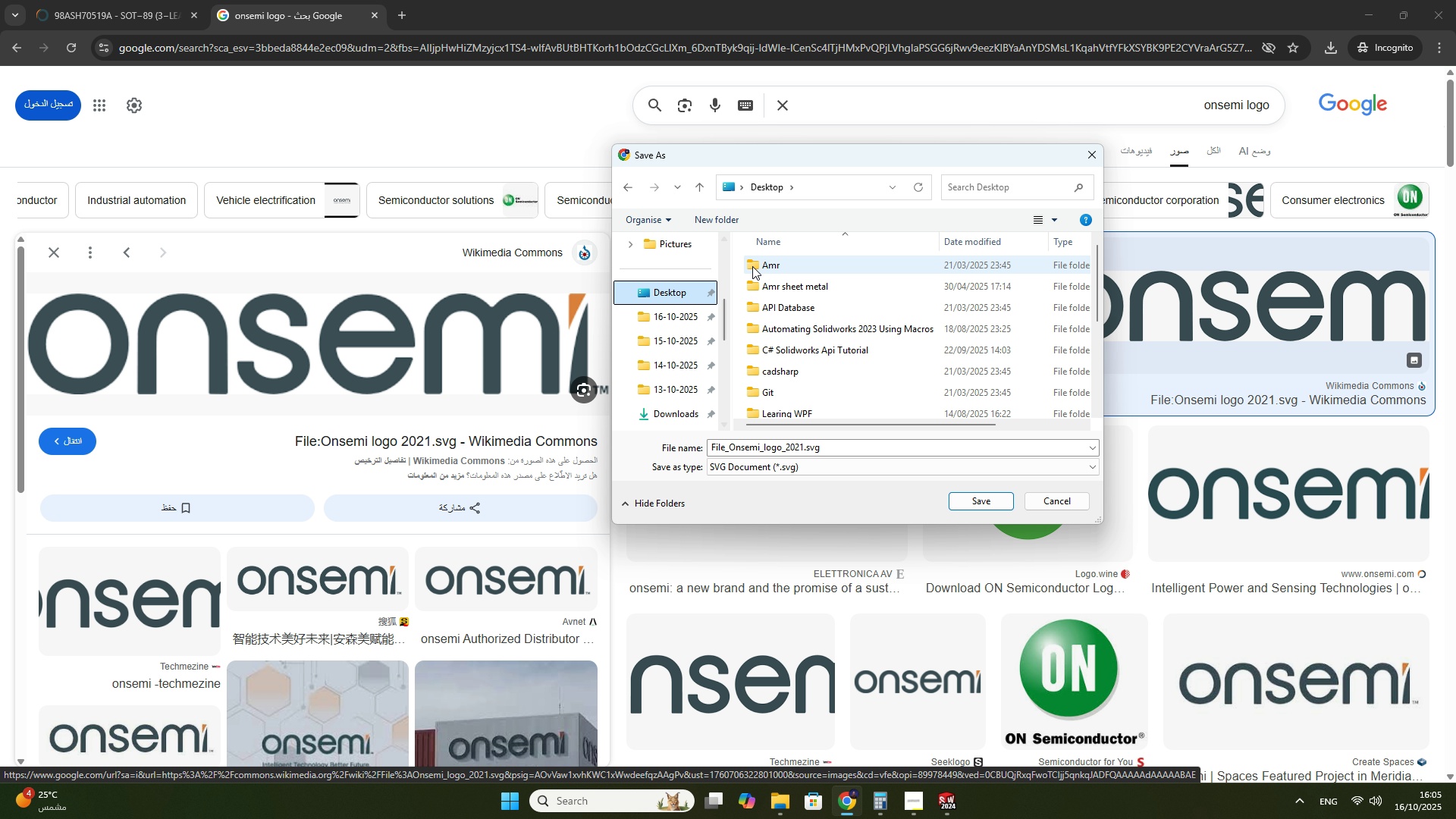 
scroll: coordinate [766, 312], scroll_direction: down, amount: 3.0
 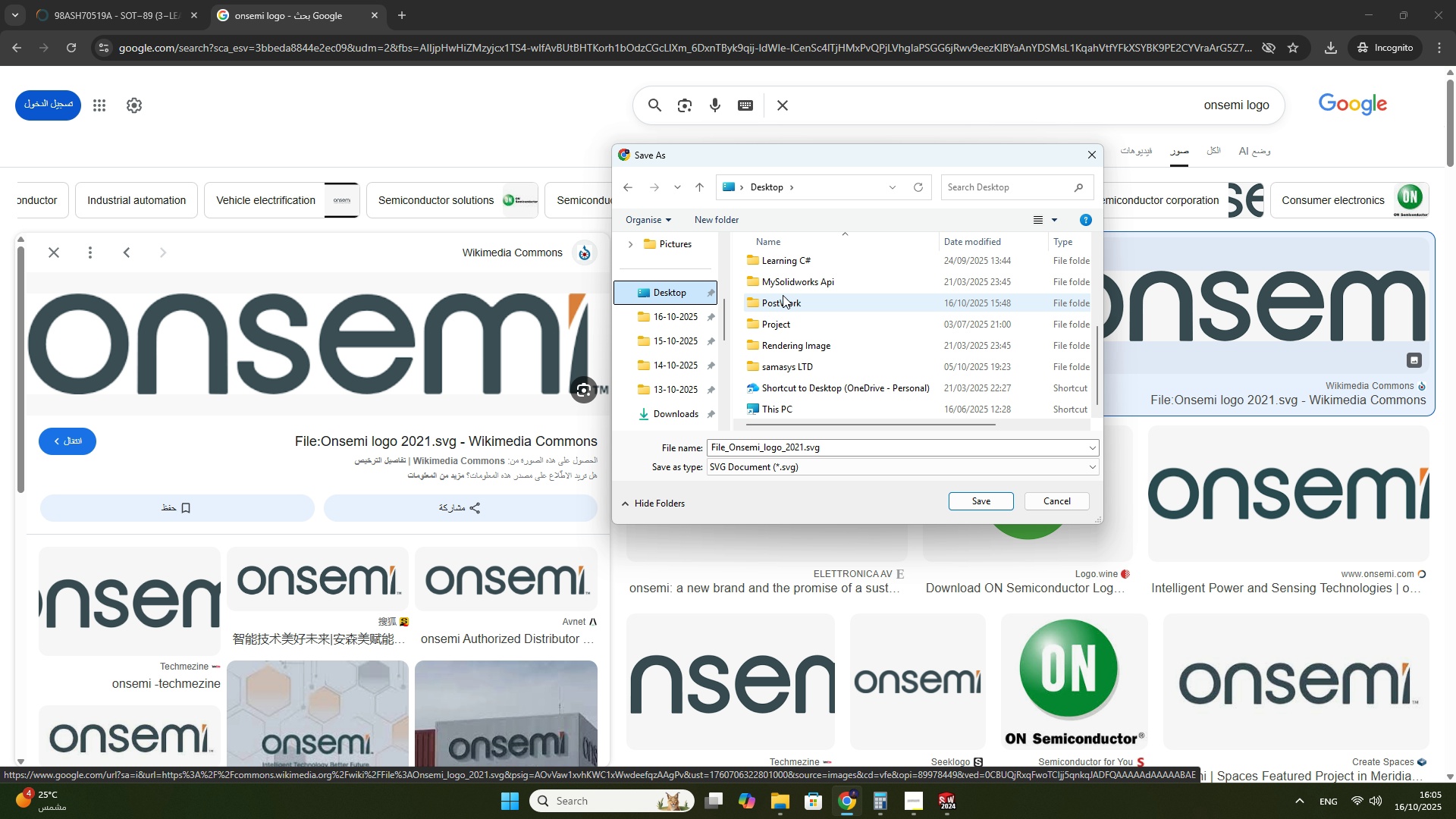 
double_click([795, 306])
 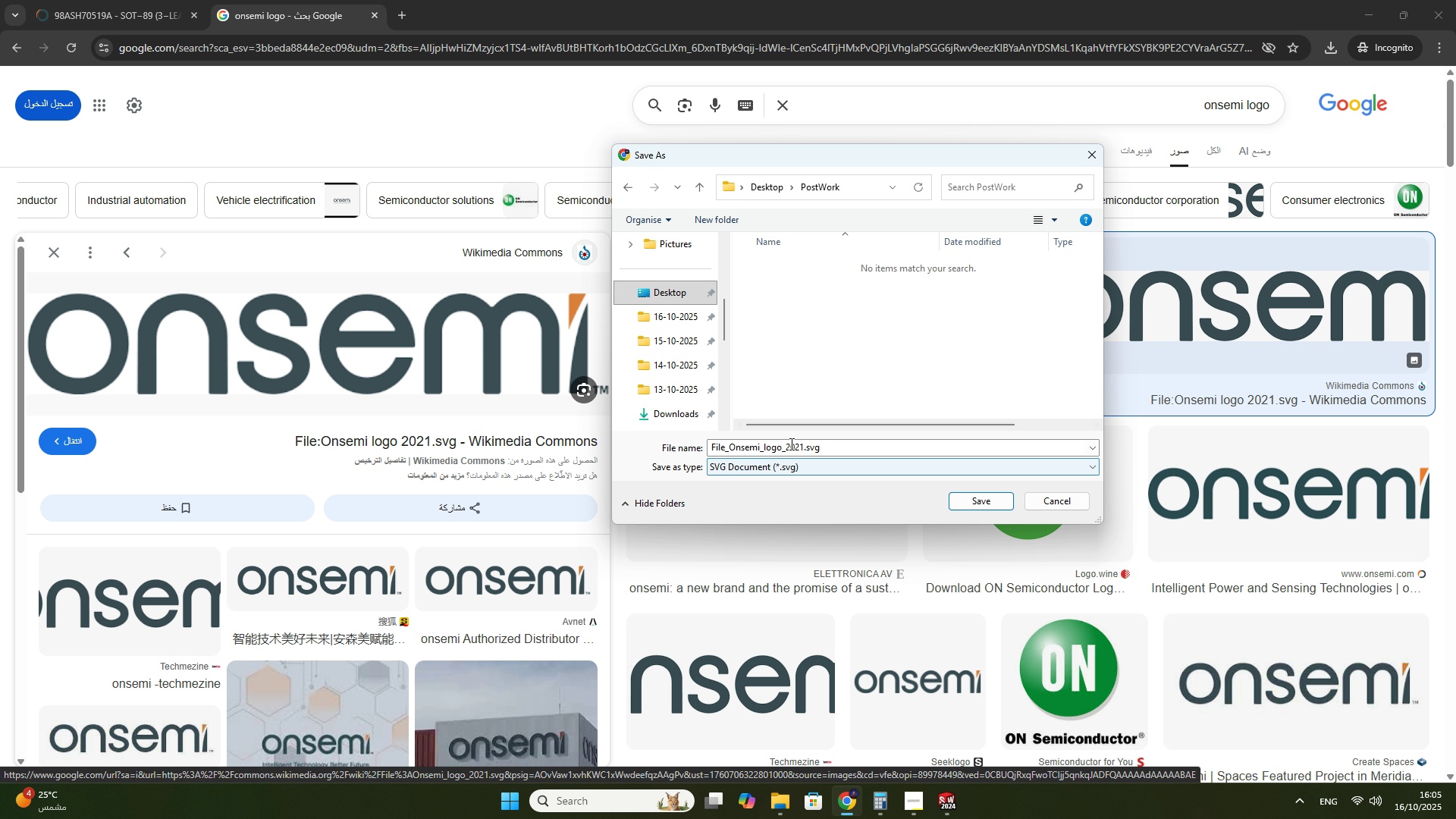 
left_click([790, 443])
 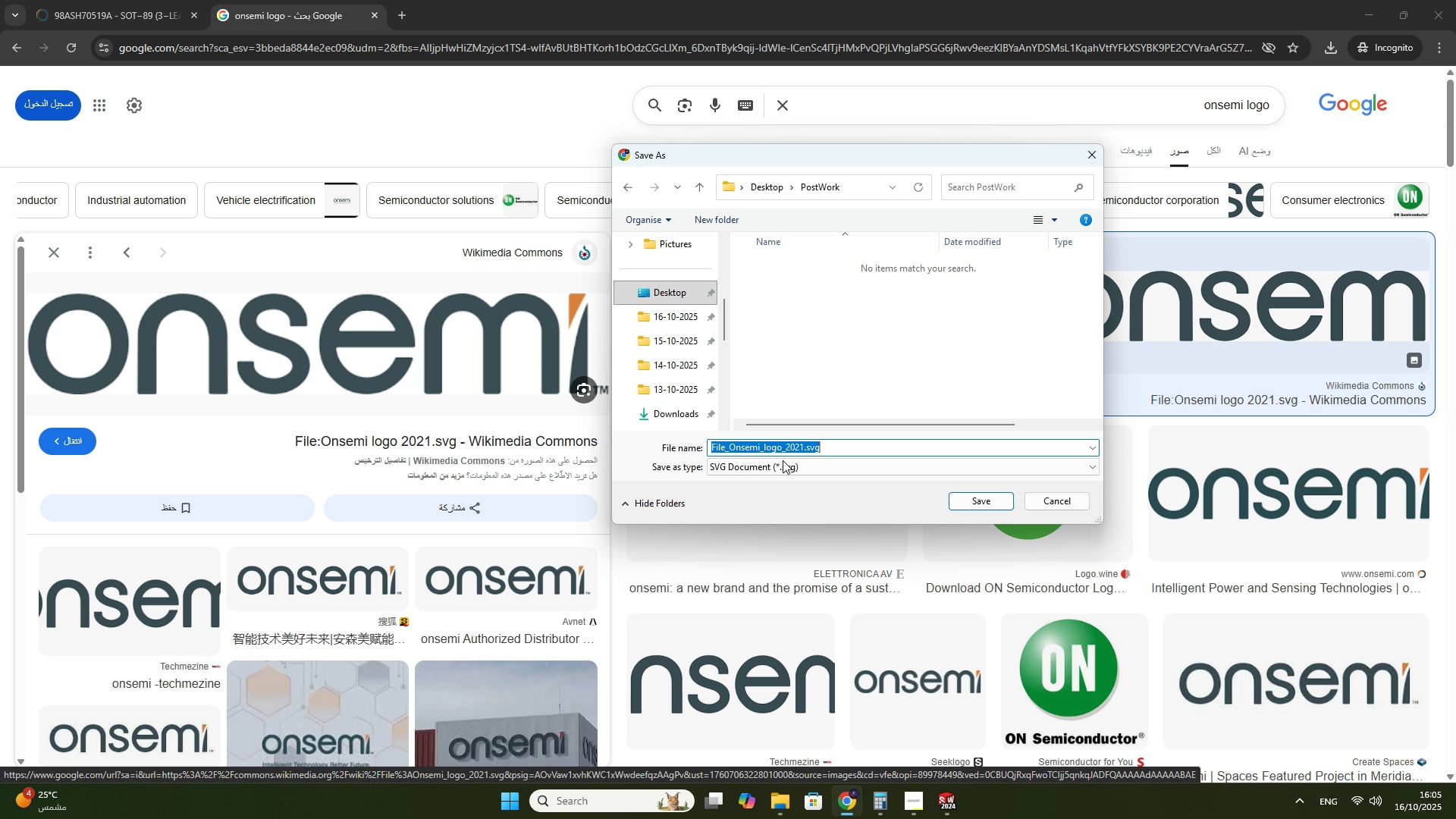 
left_click([781, 463])
 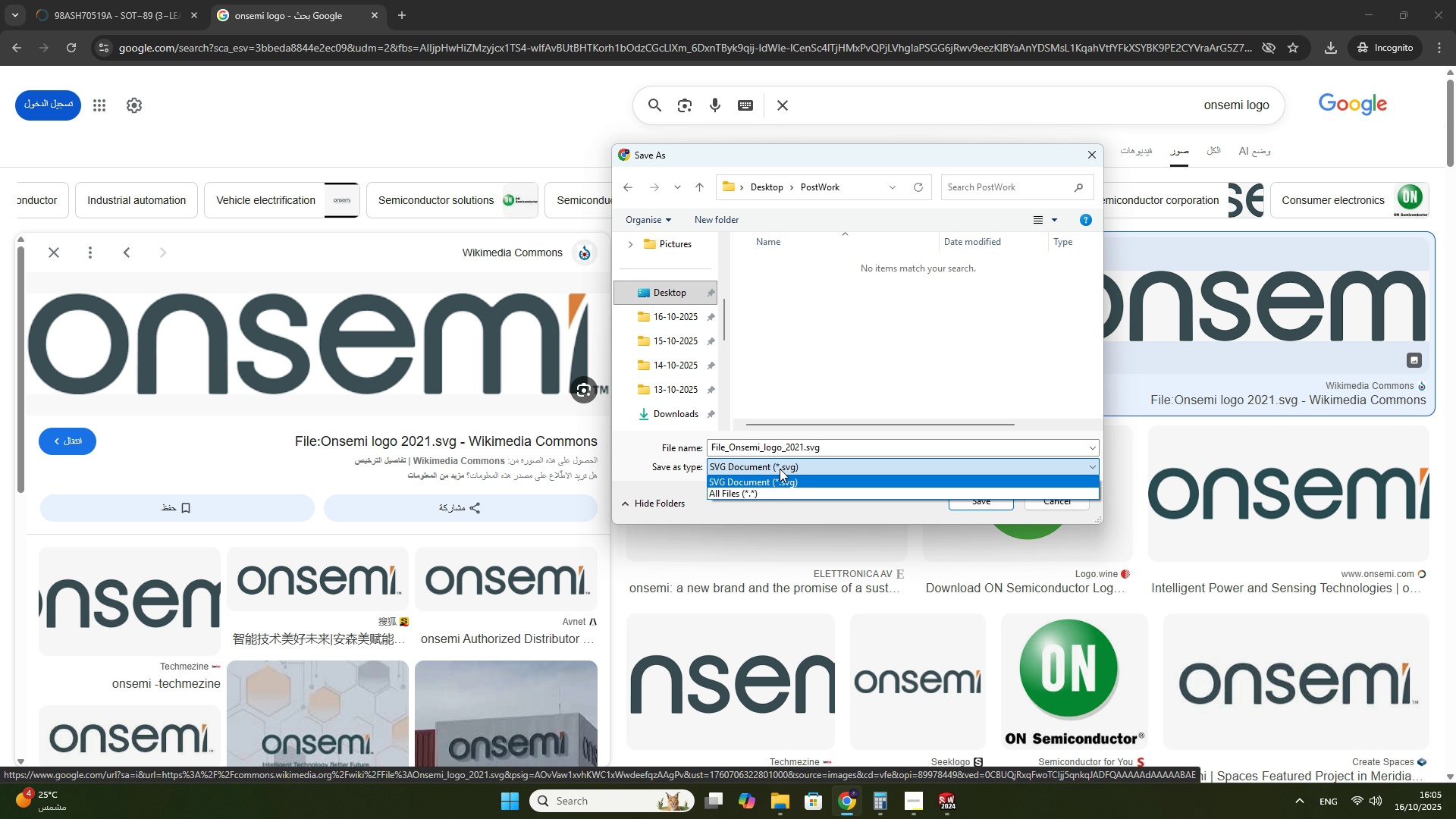 
left_click([780, 469])
 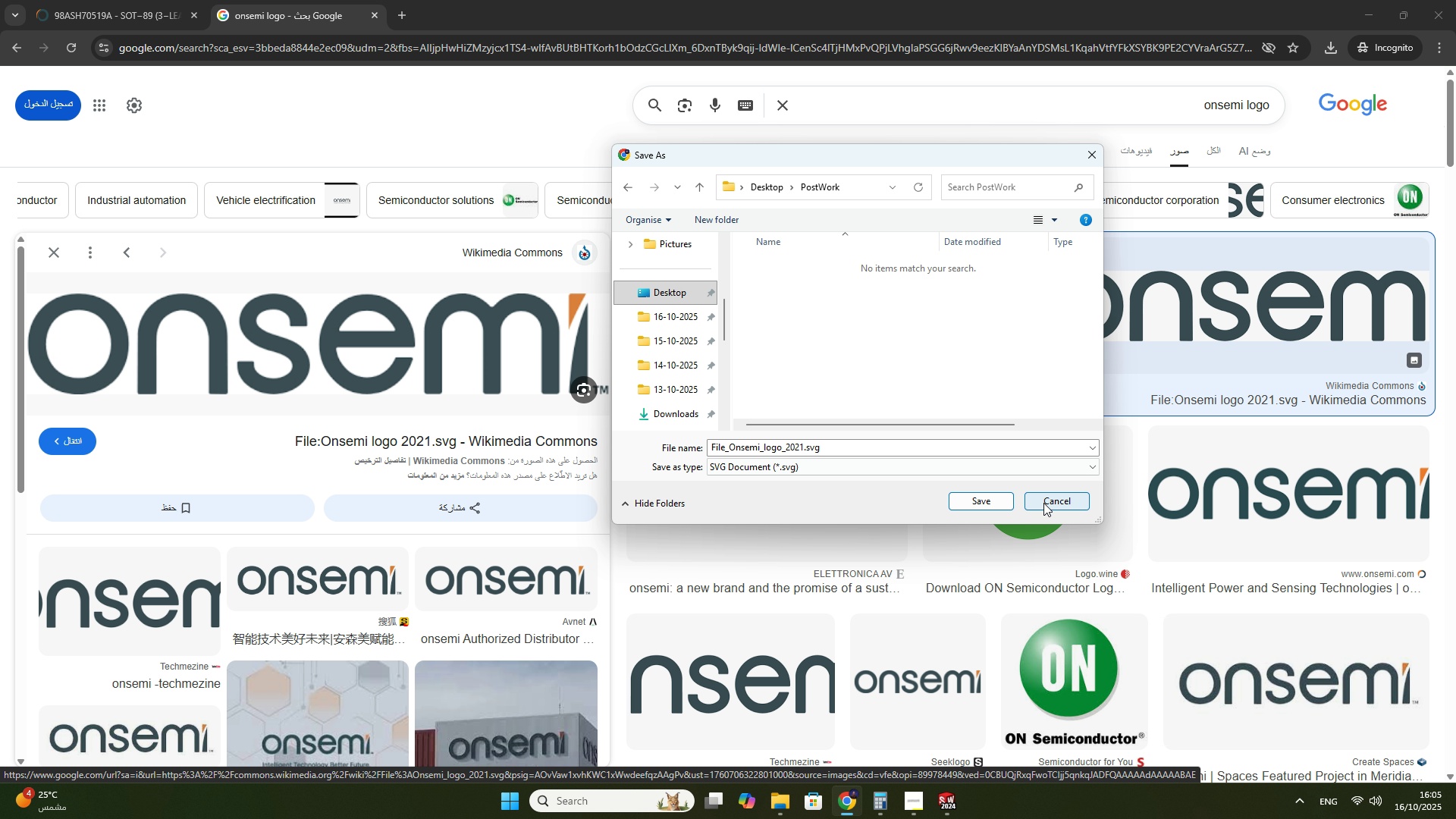 
left_click([1043, 503])
 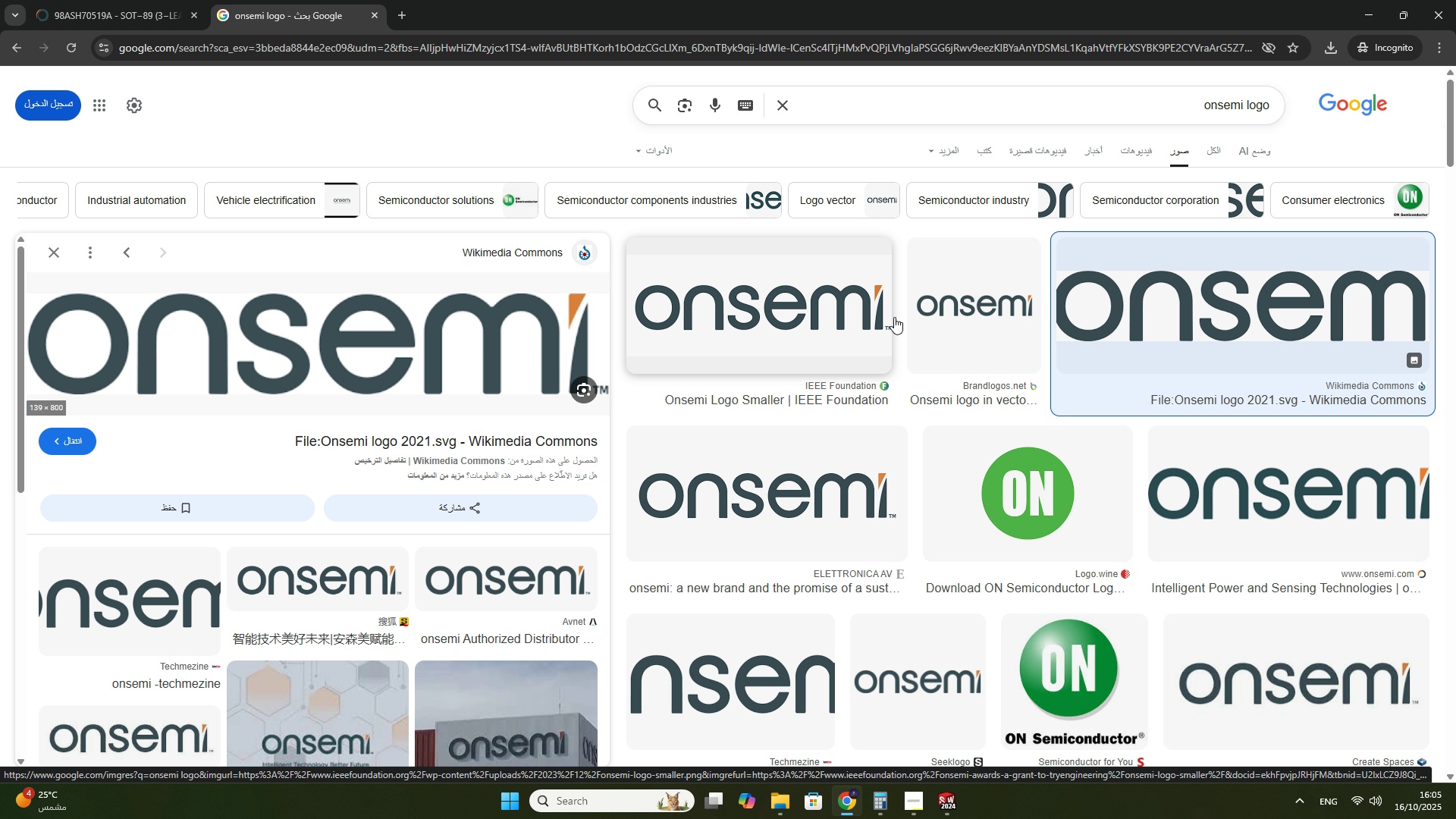 
left_click([832, 488])
 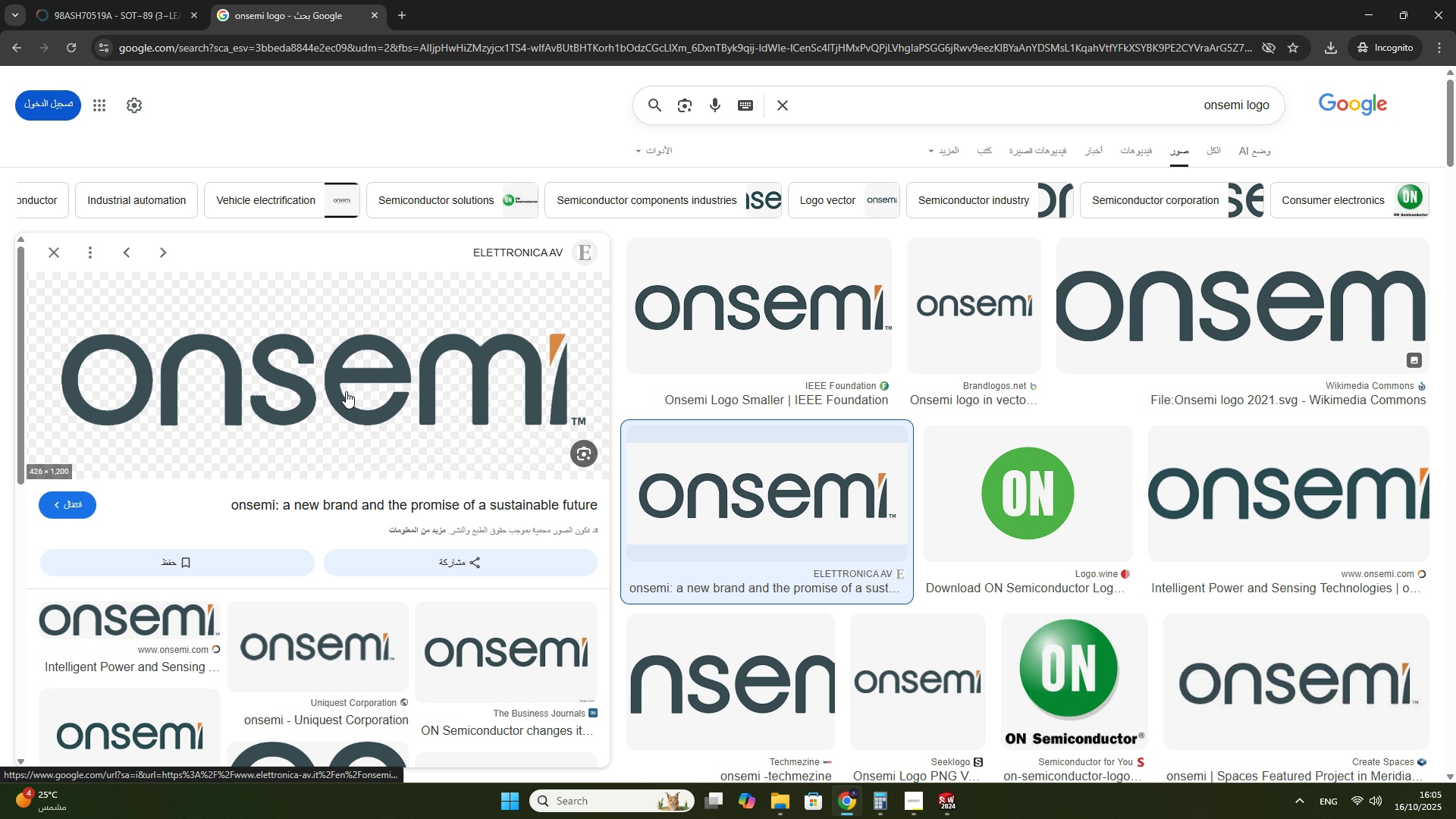 
right_click([346, 391])
 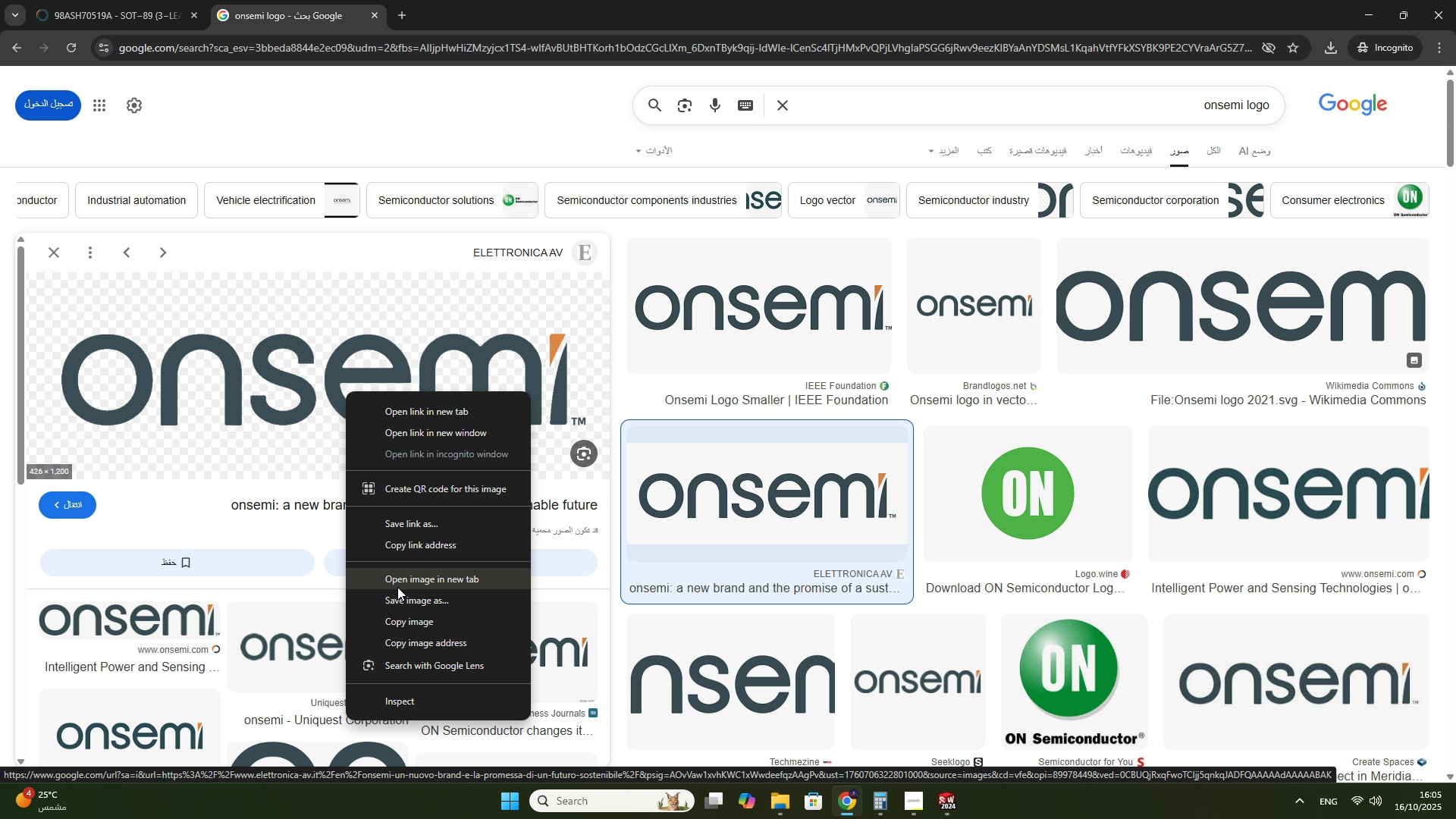 
left_click([405, 594])
 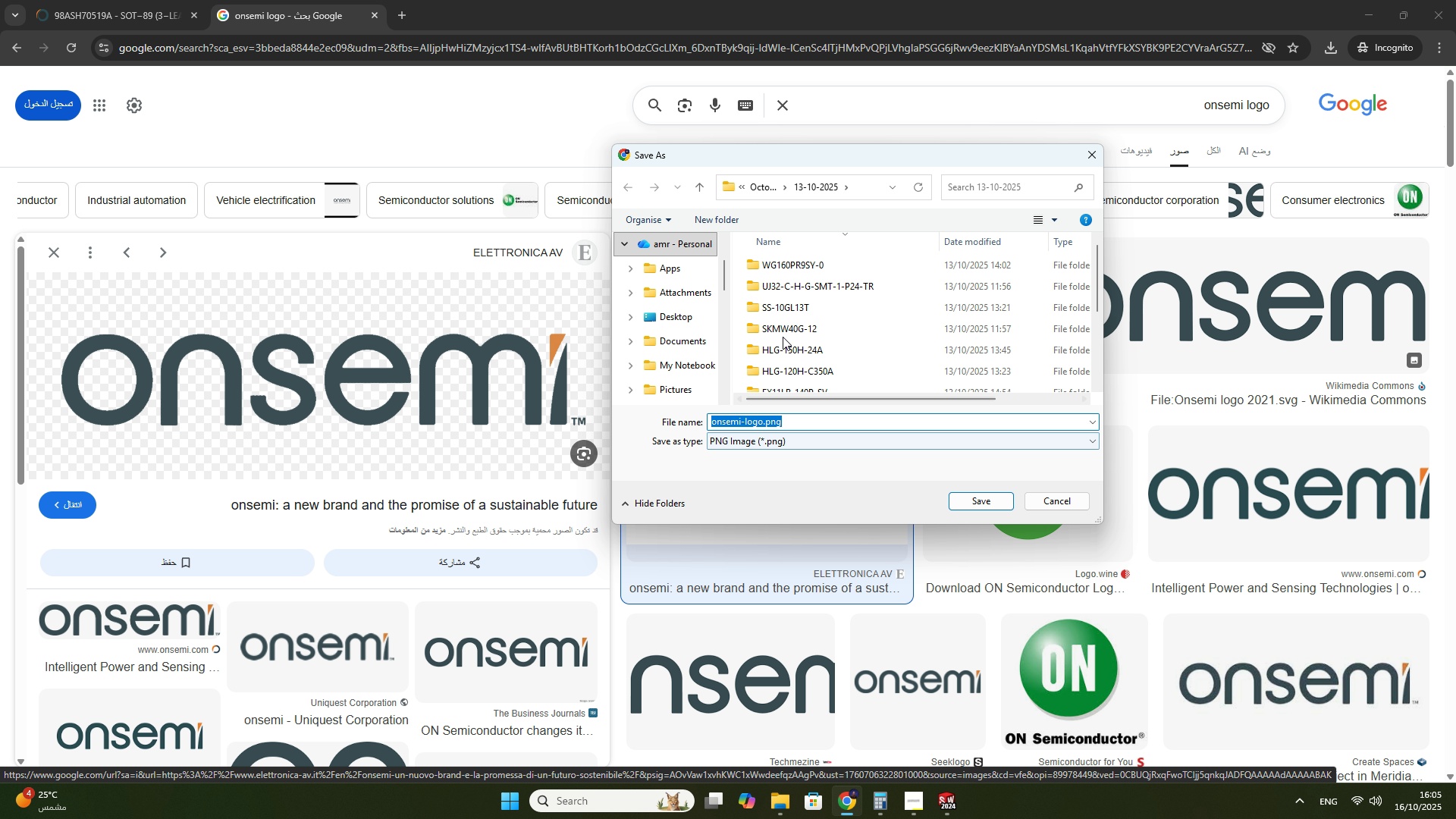 
scroll: coordinate [673, 332], scroll_direction: down, amount: 1.0
 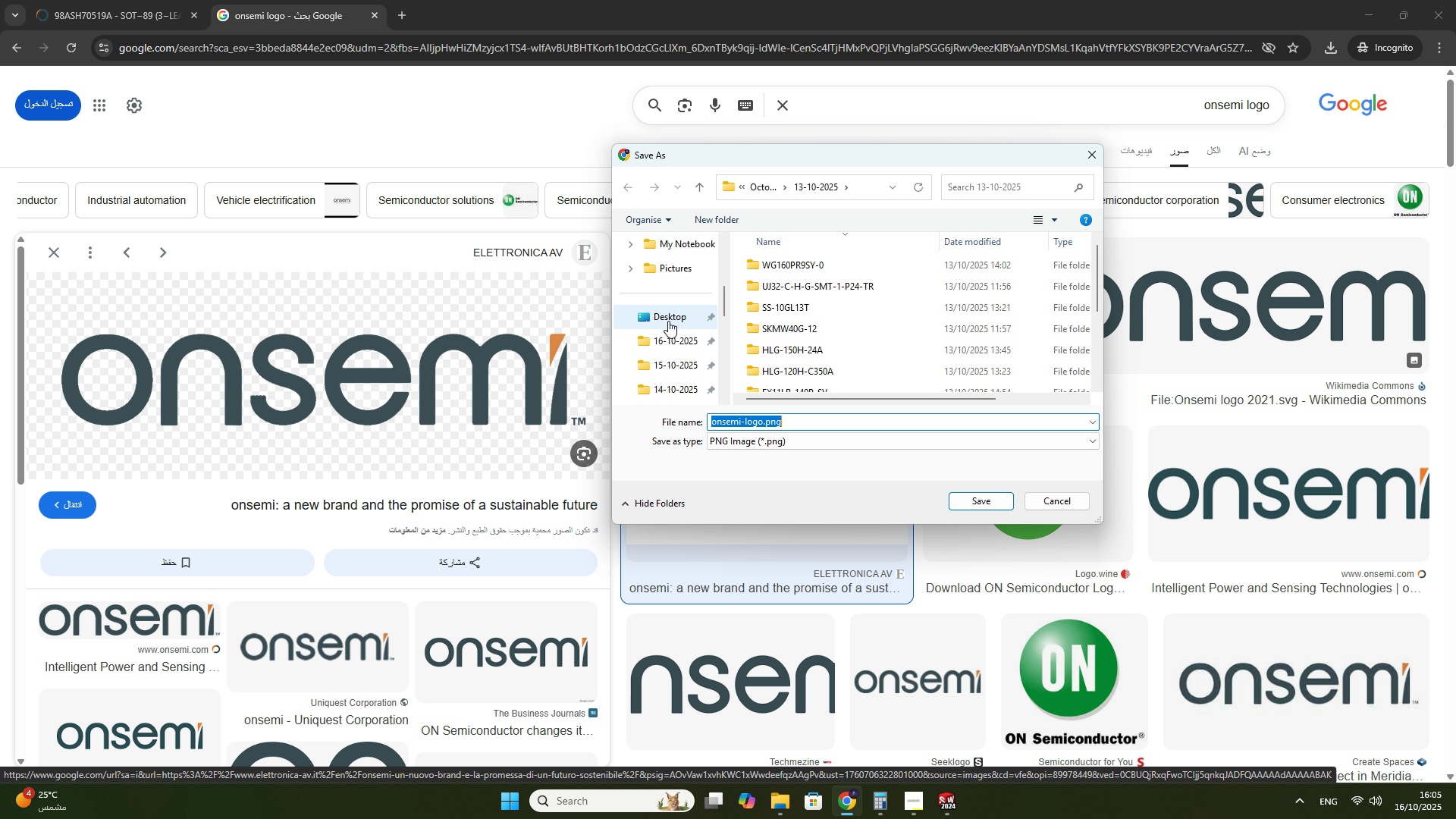 
left_click([668, 321])
 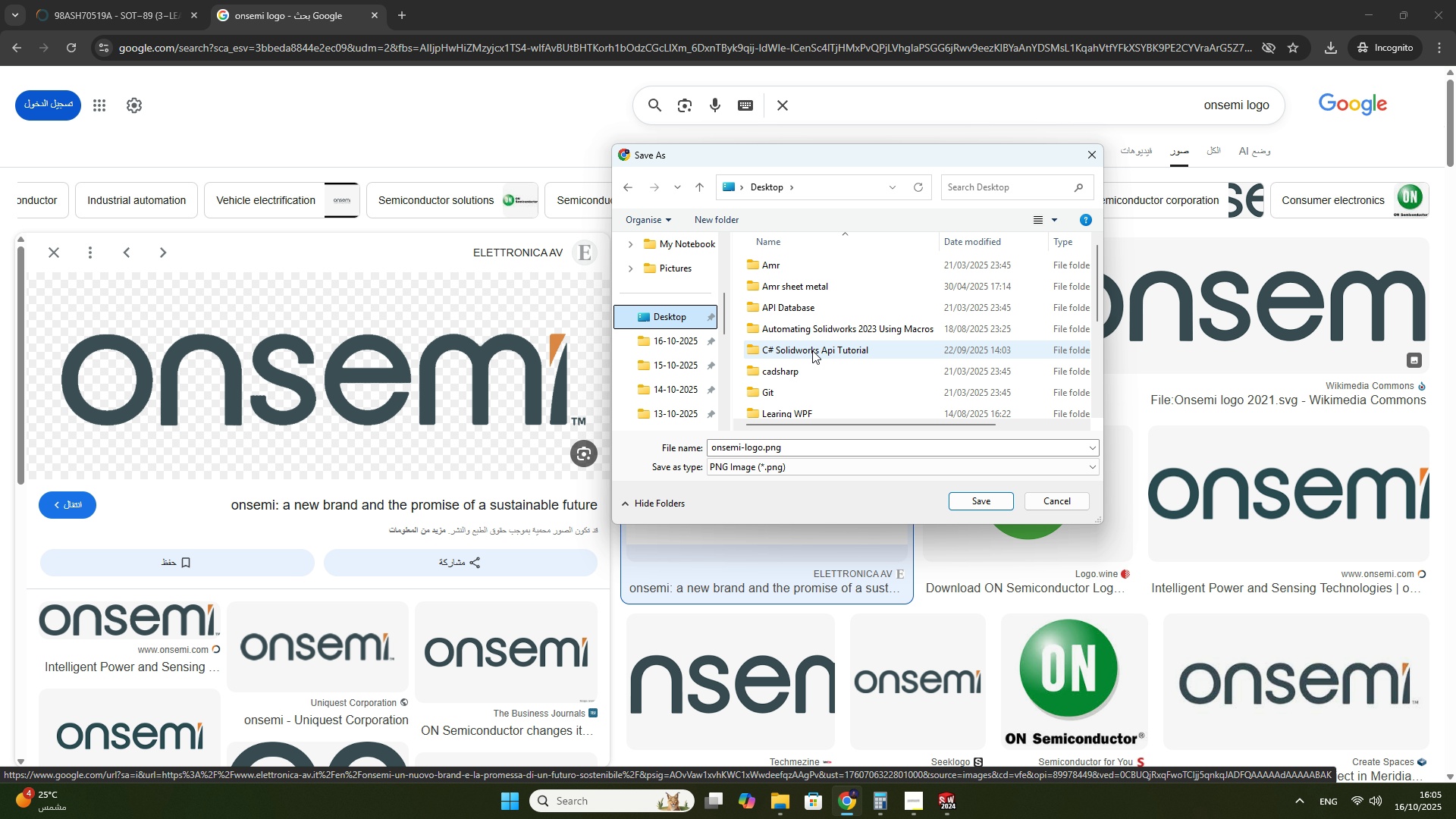 
scroll: coordinate [813, 351], scroll_direction: down, amount: 3.0
 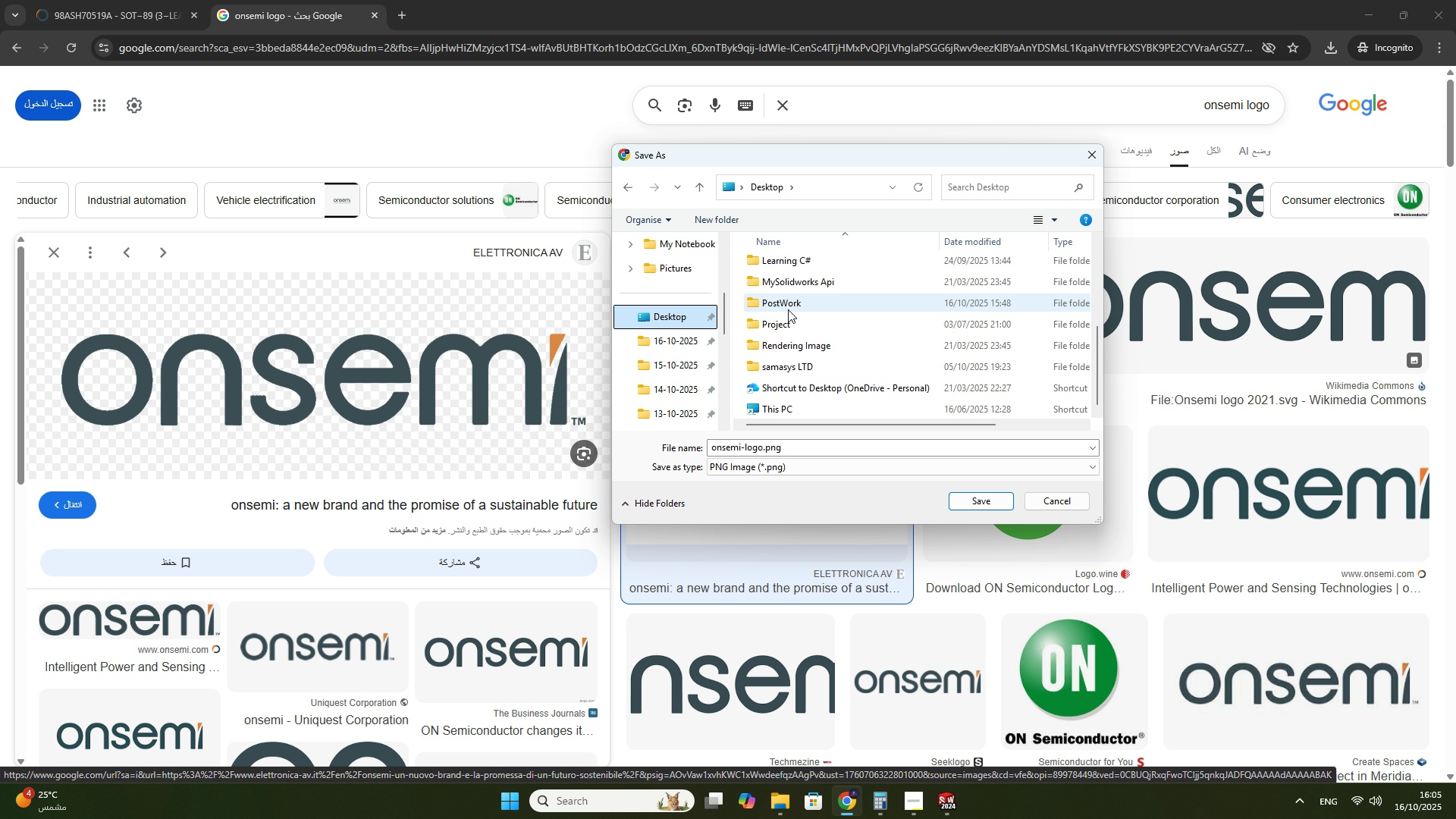 
double_click([788, 309])
 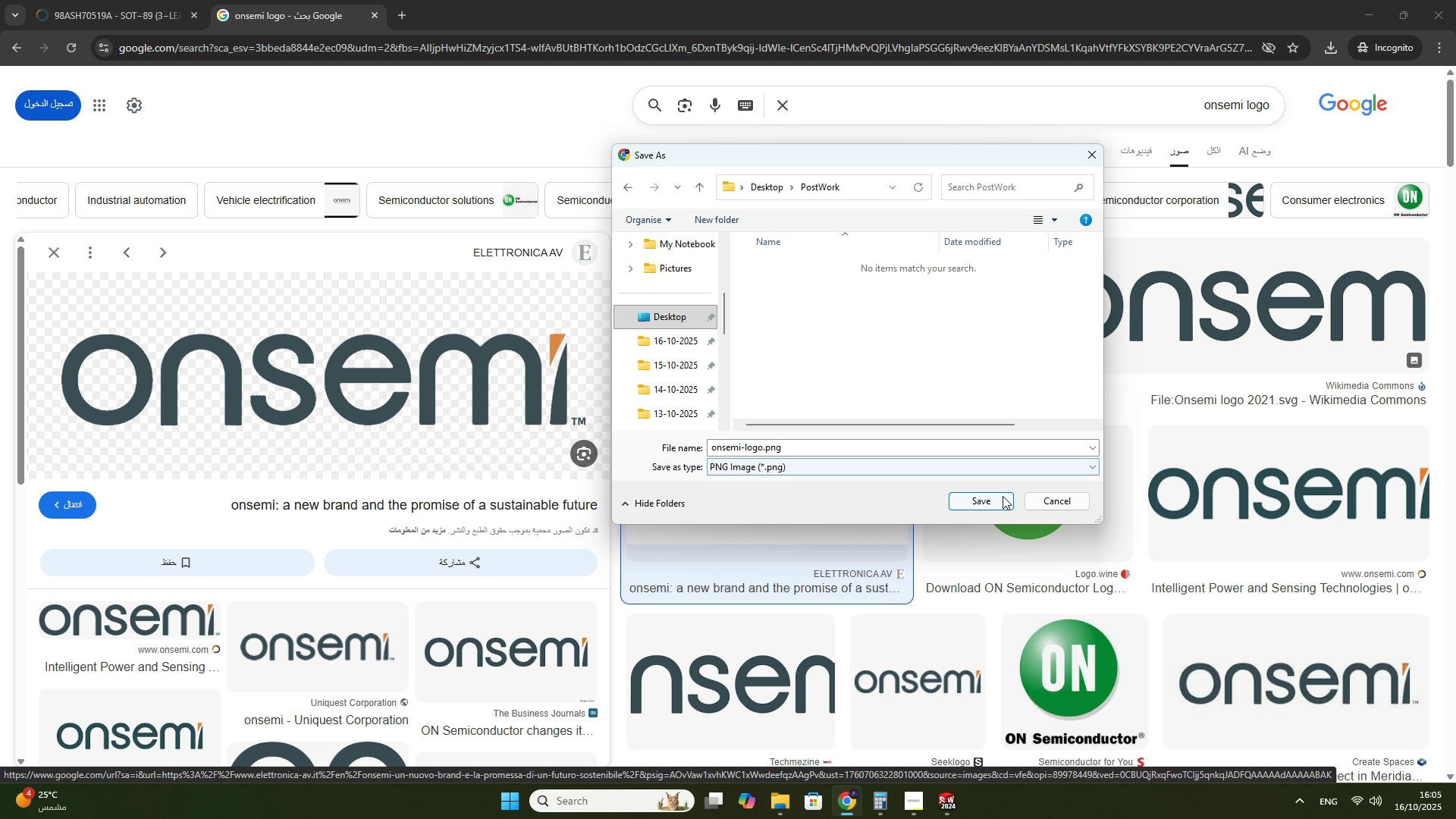 
left_click([996, 497])
 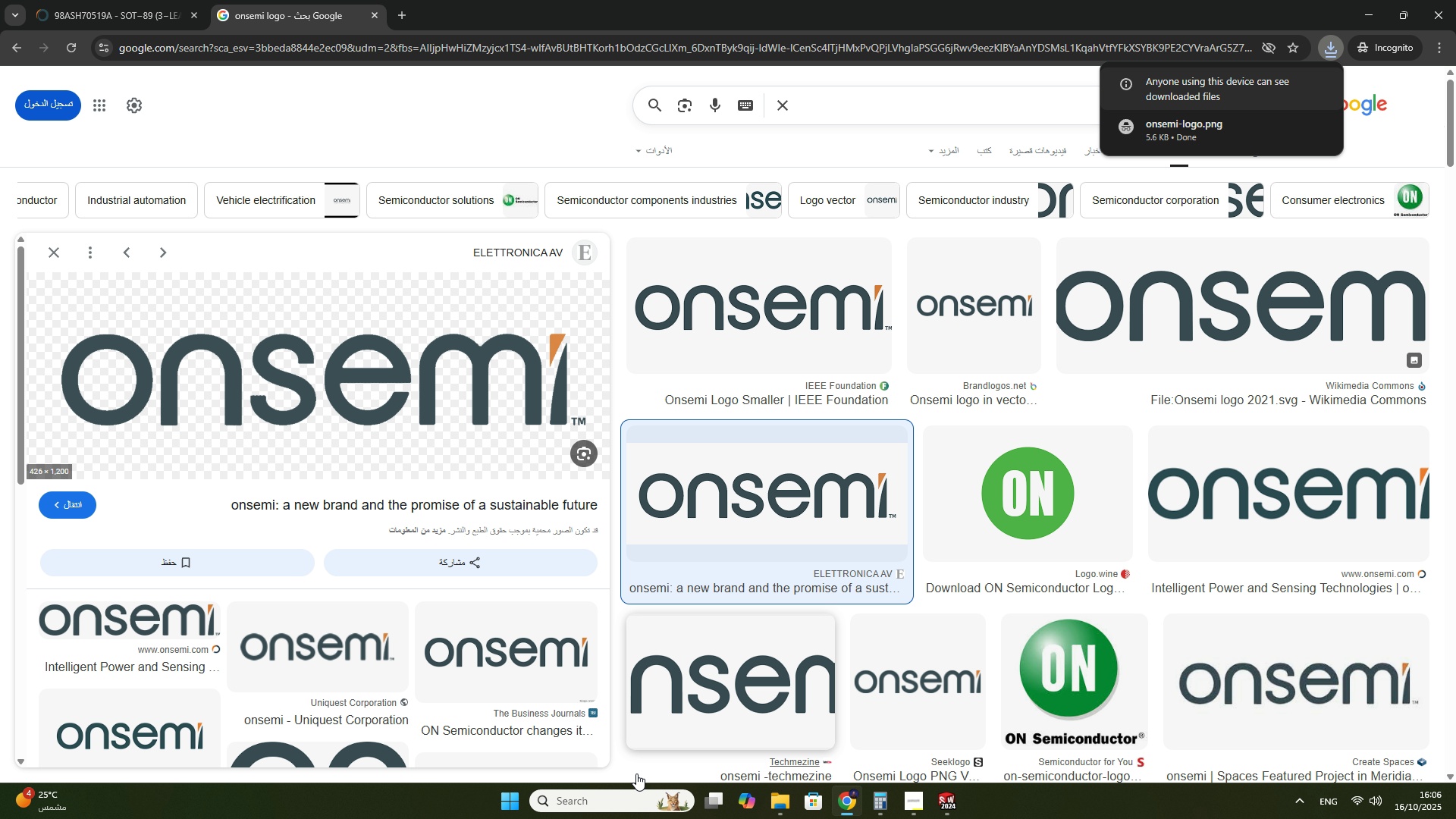 
wait(6.22)
 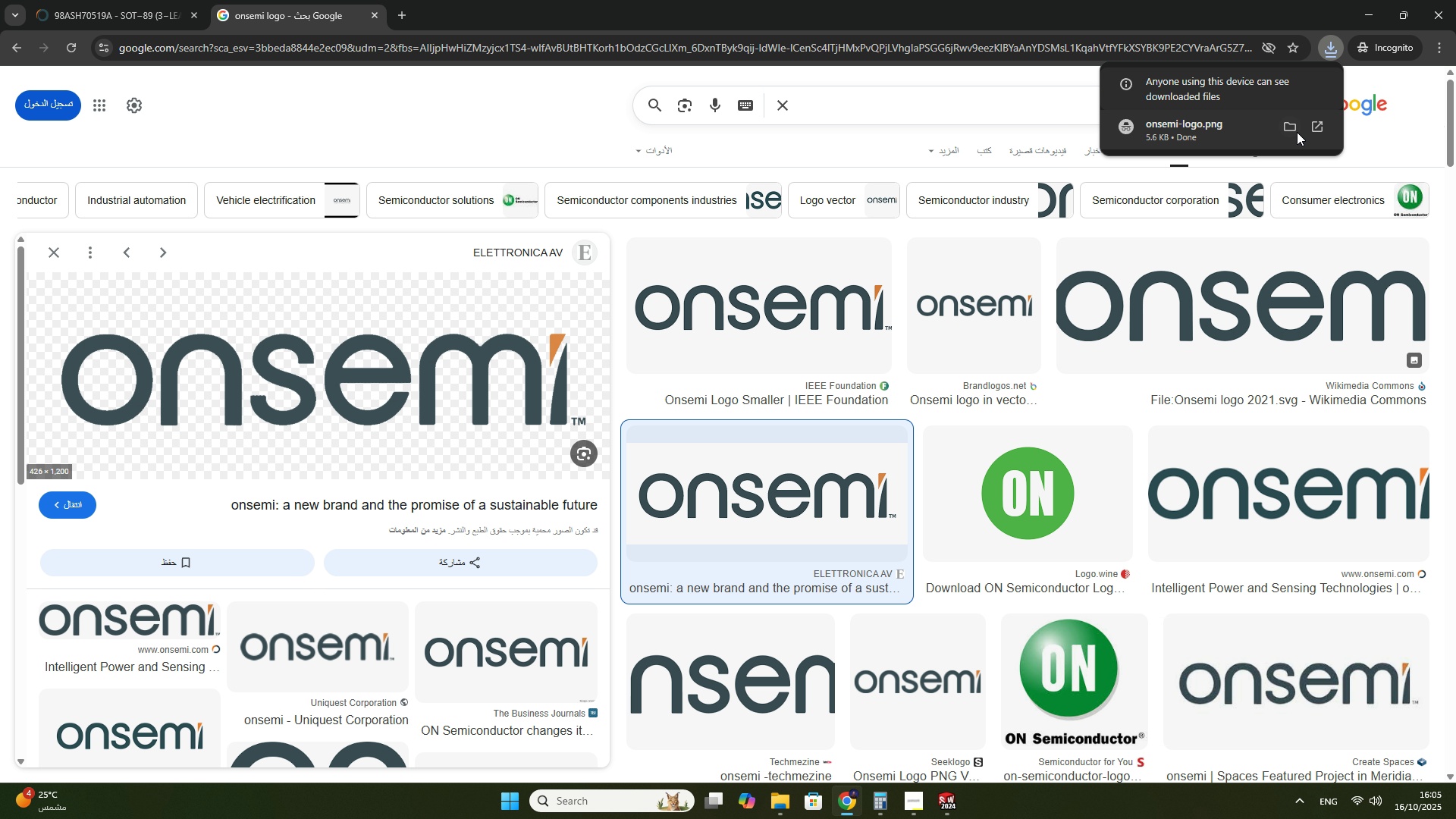 
left_click([948, 799])
 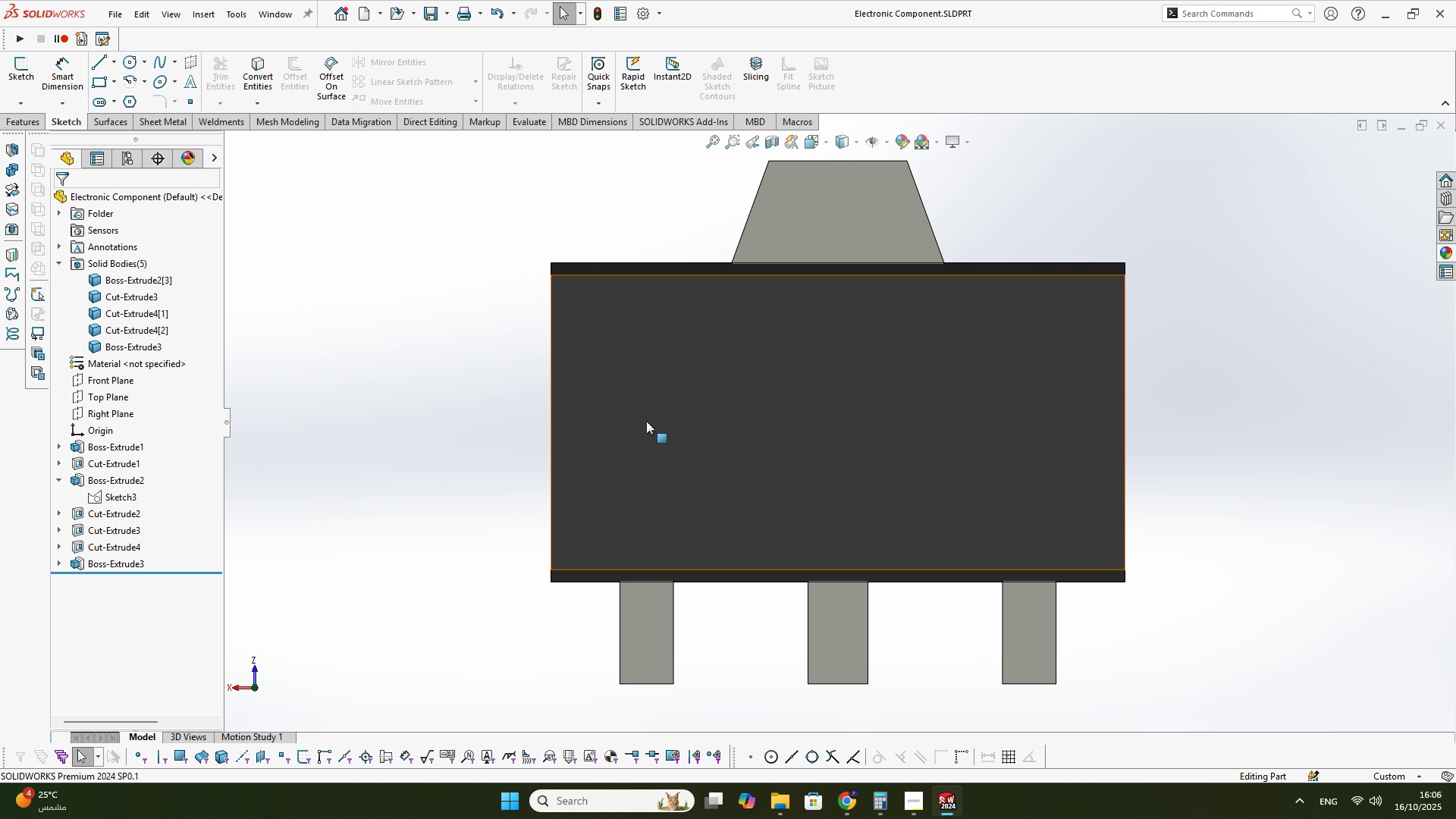 
left_click([646, 421])
 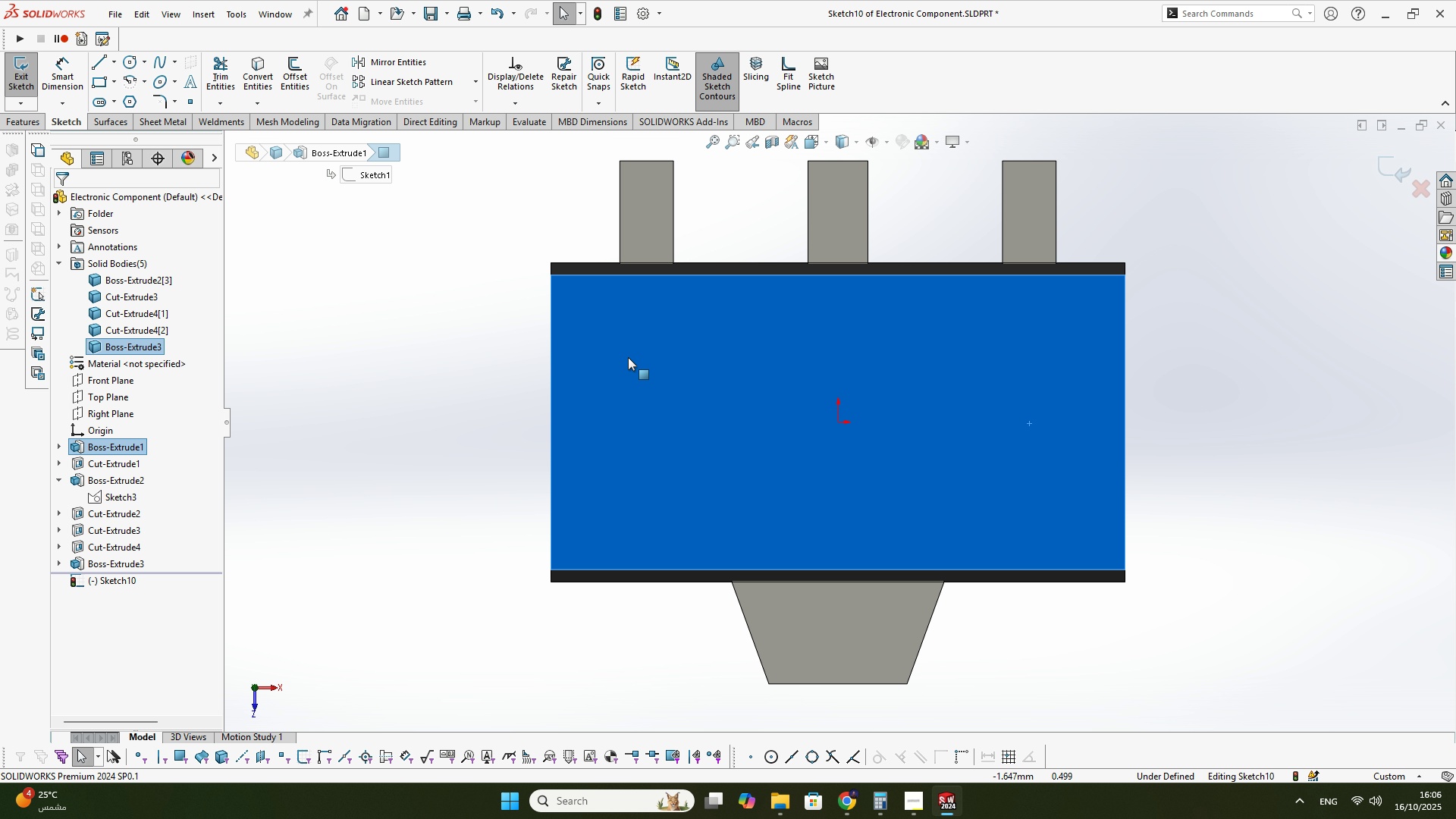 
wait(5.94)
 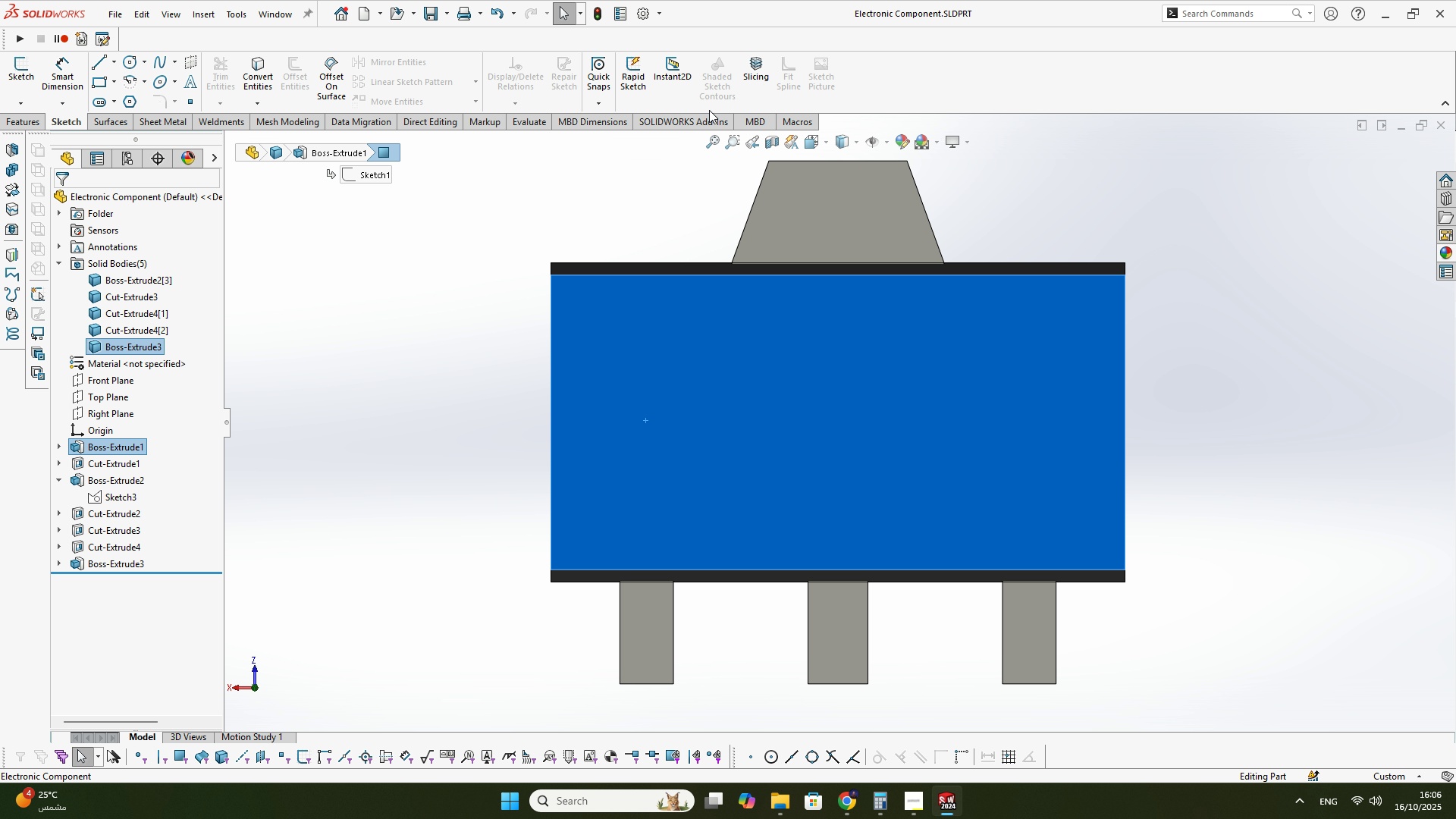 
key(Space)
 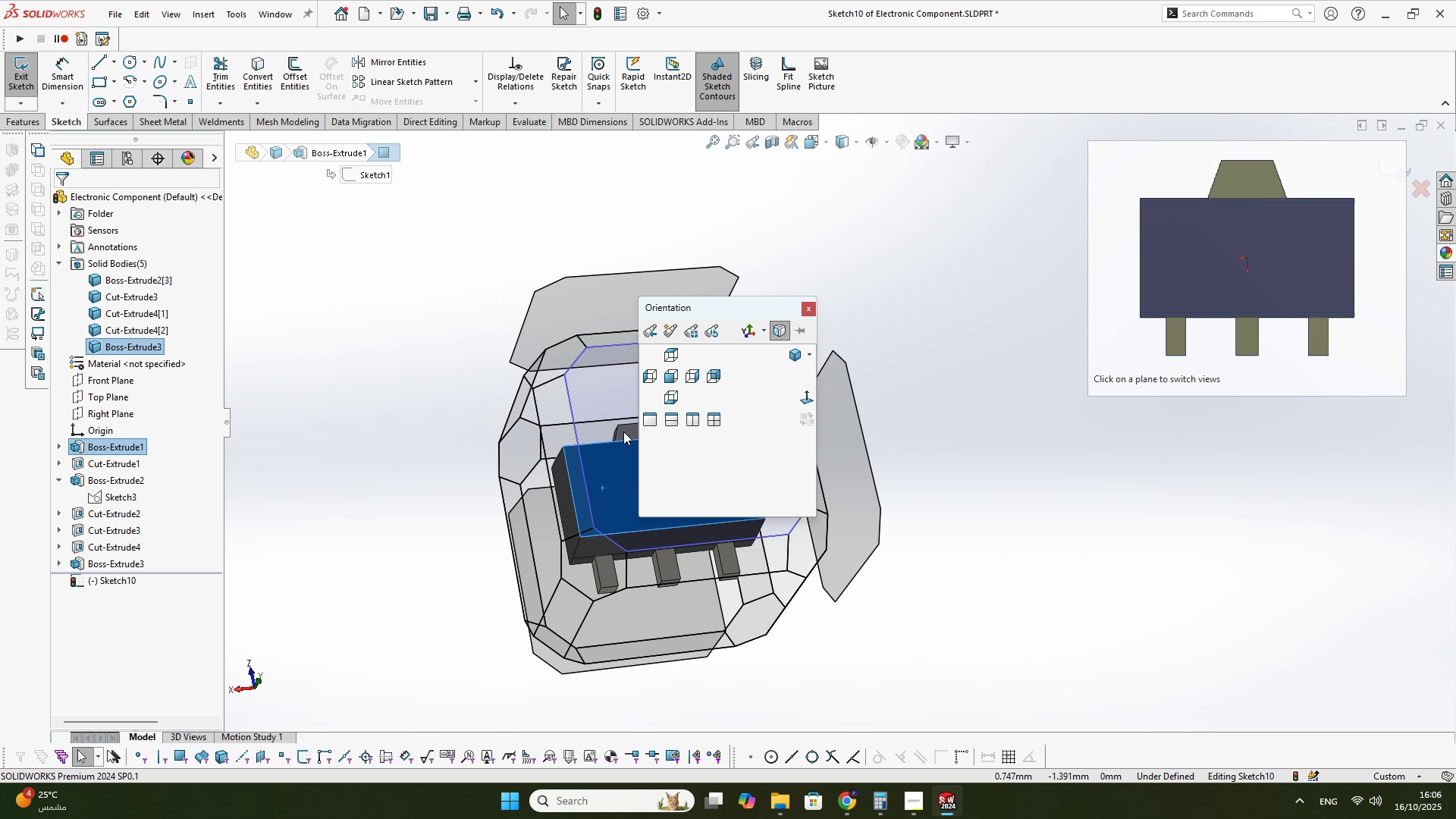 
left_click([623, 431])
 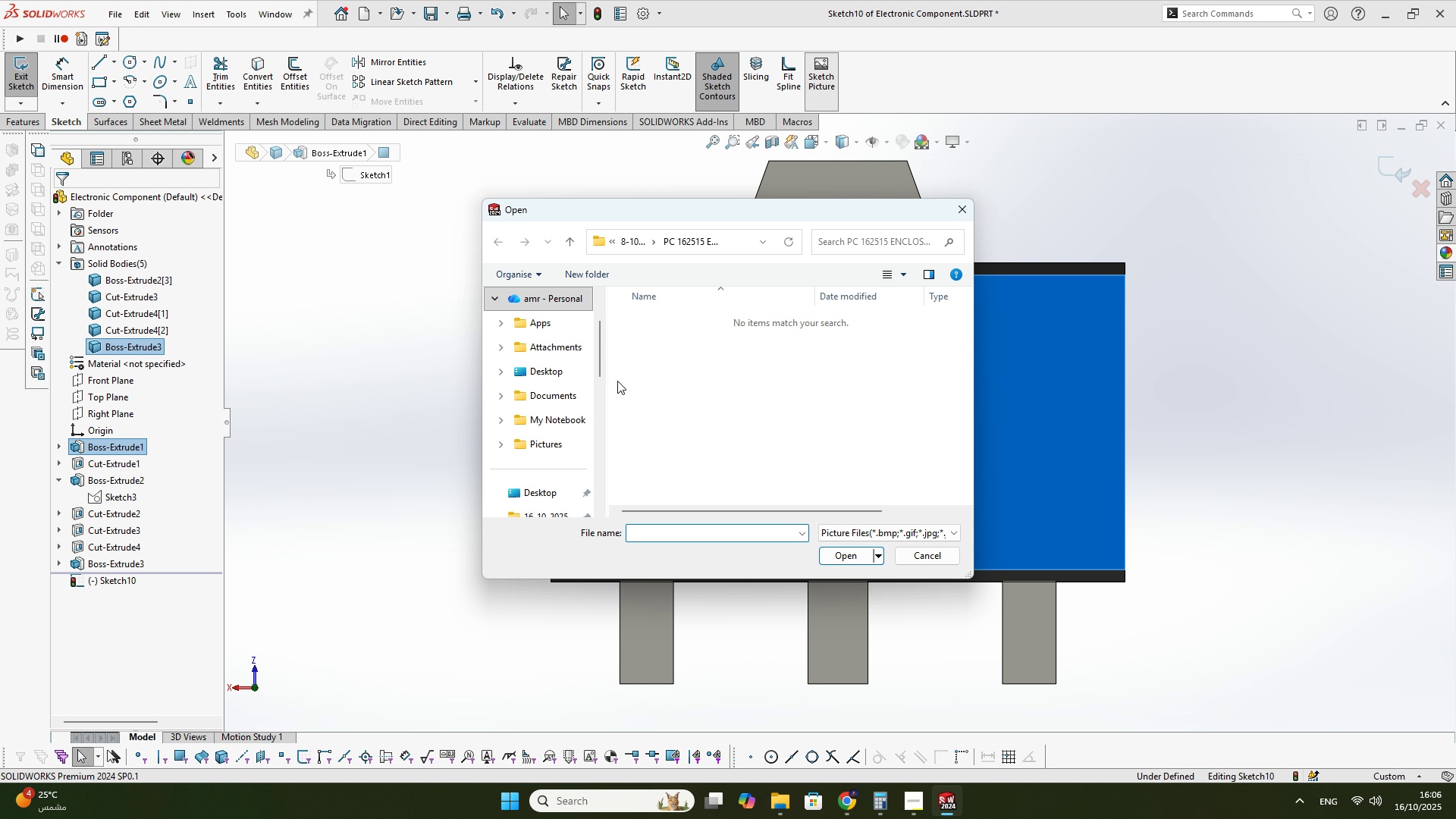 
scroll: coordinate [566, 419], scroll_direction: down, amount: 2.0
 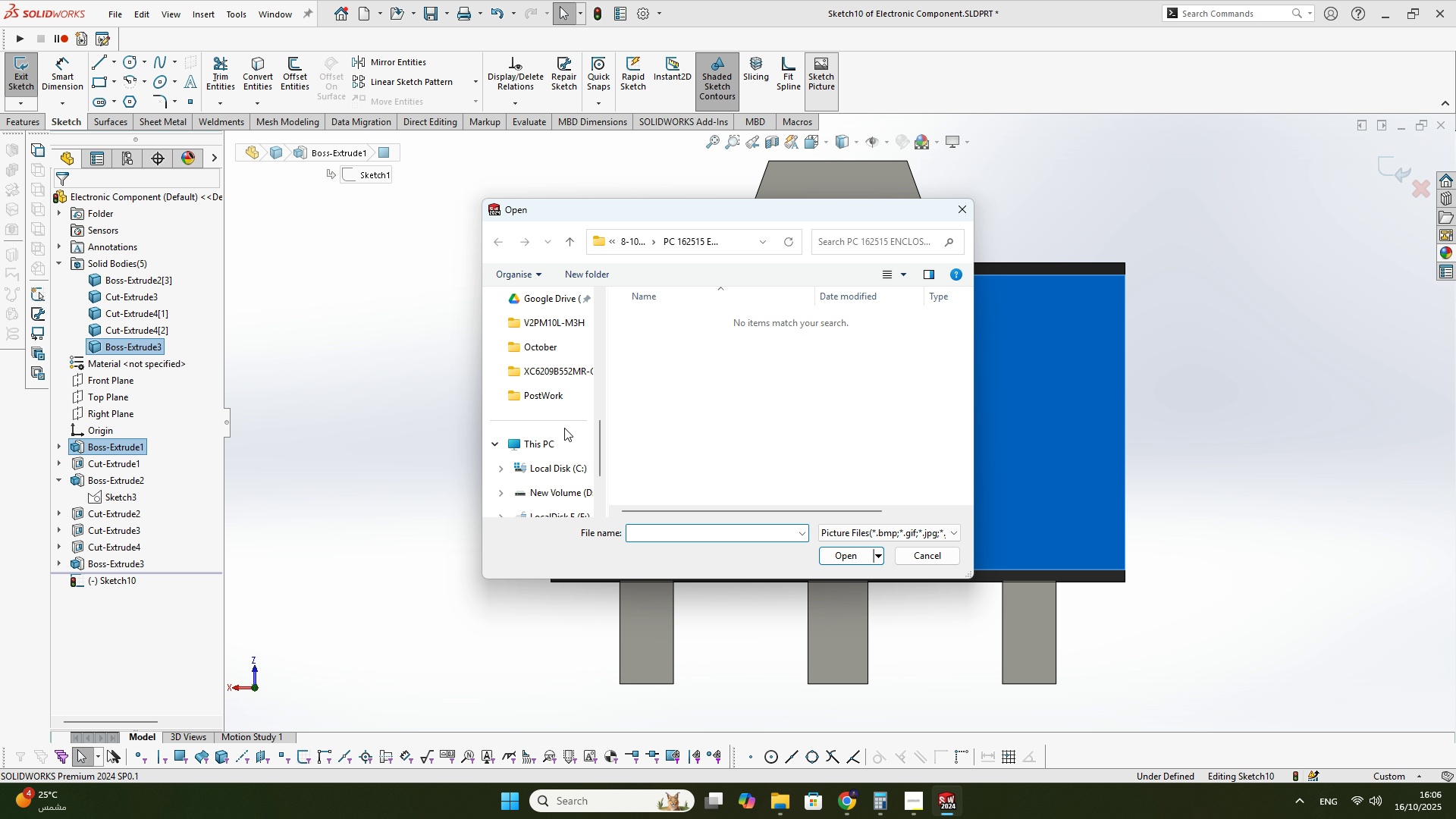 
scroll: coordinate [563, 428], scroll_direction: up, amount: 2.0
 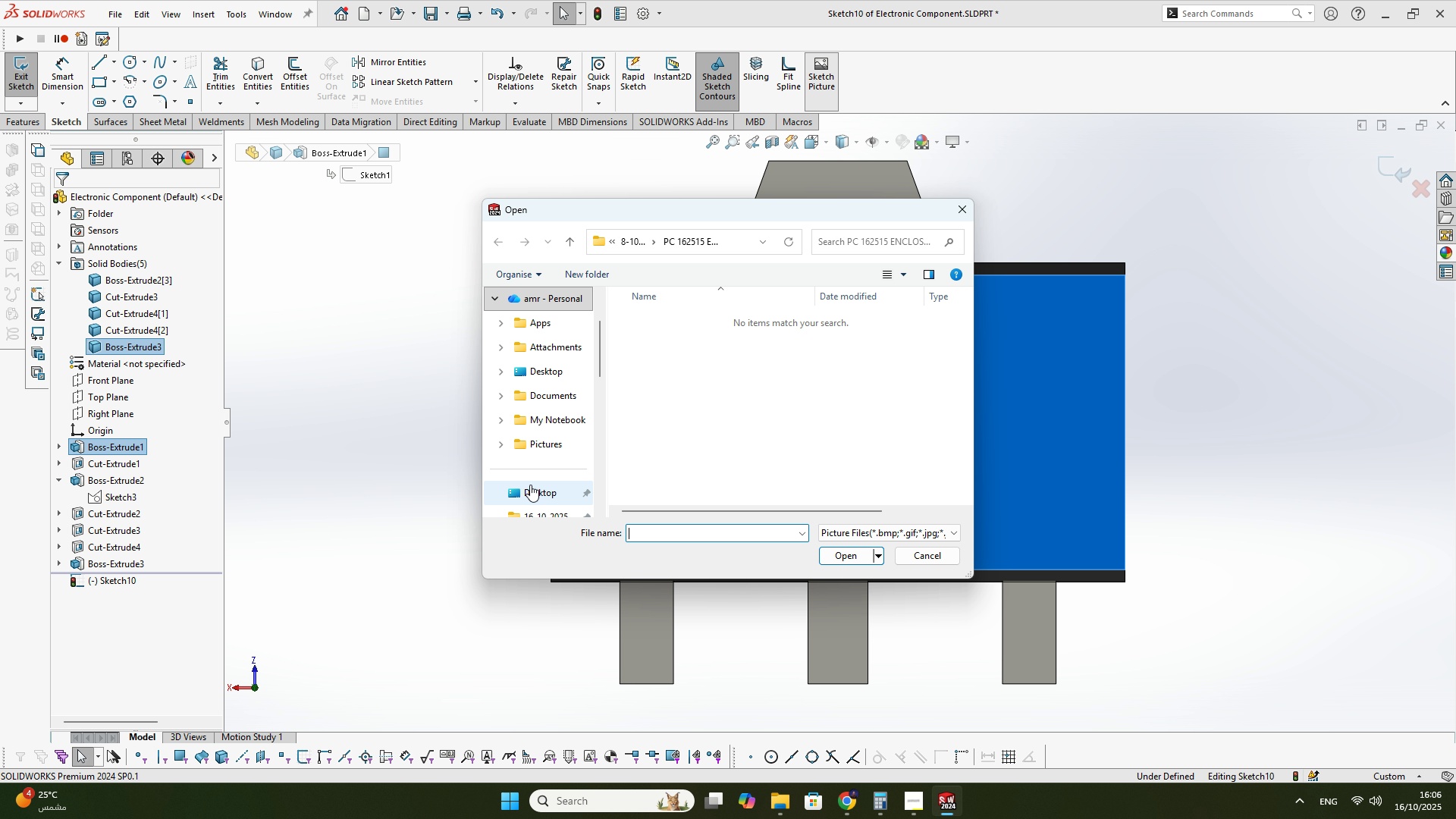 
left_click([530, 485])
 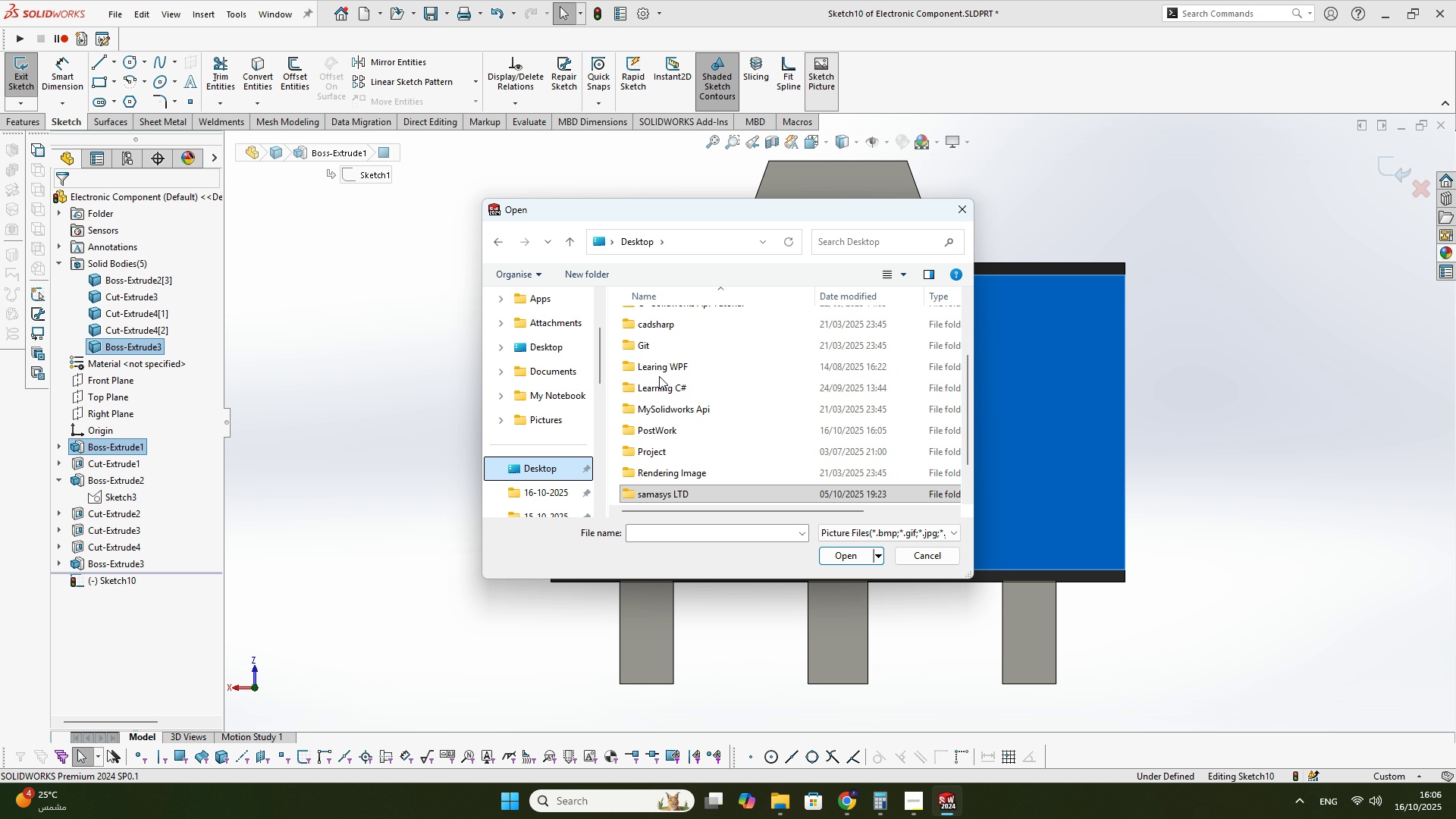 
scroll: coordinate [689, 438], scroll_direction: down, amount: 2.0
 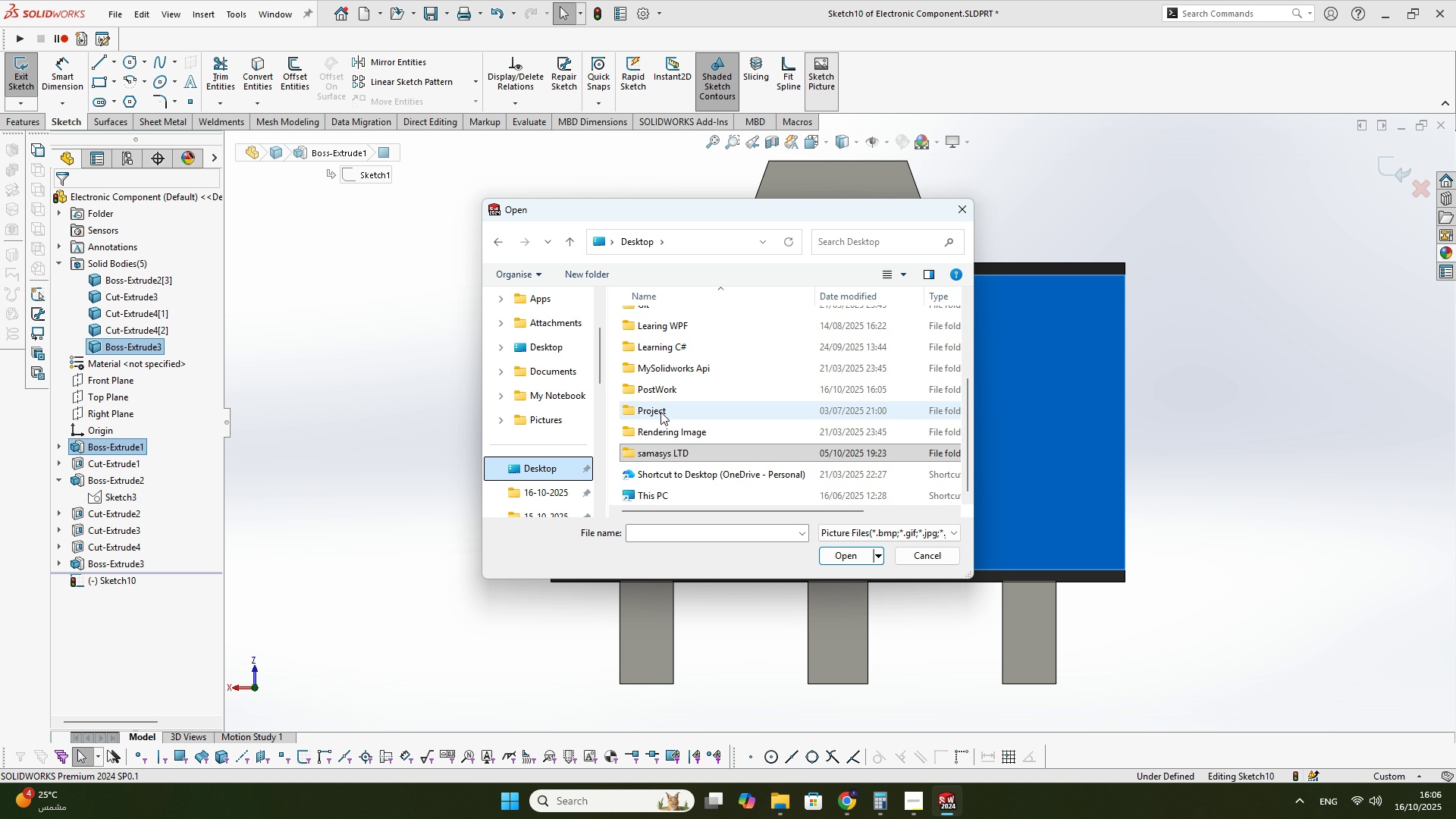 
left_click([661, 412])
 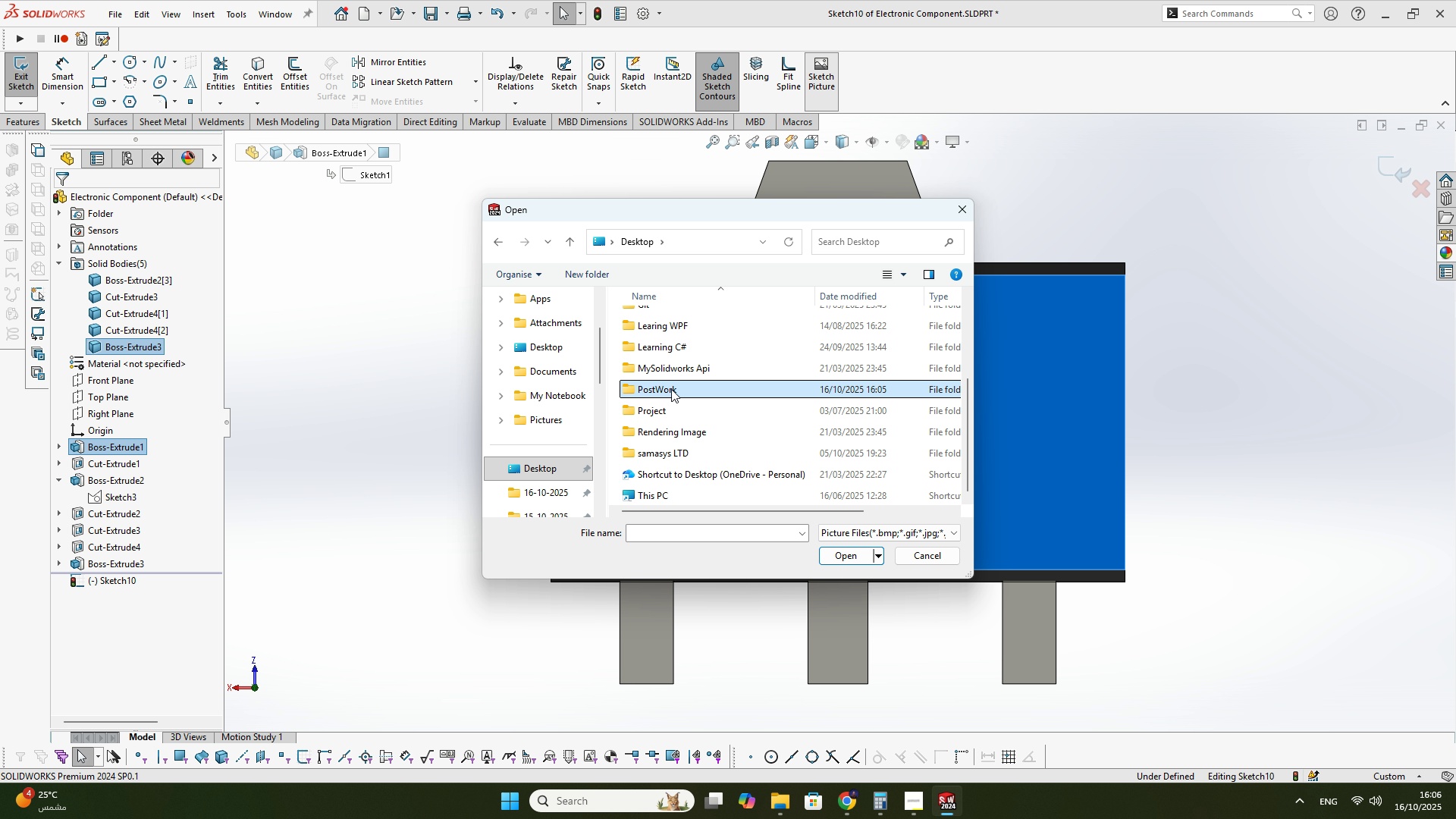 
double_click([671, 389])
 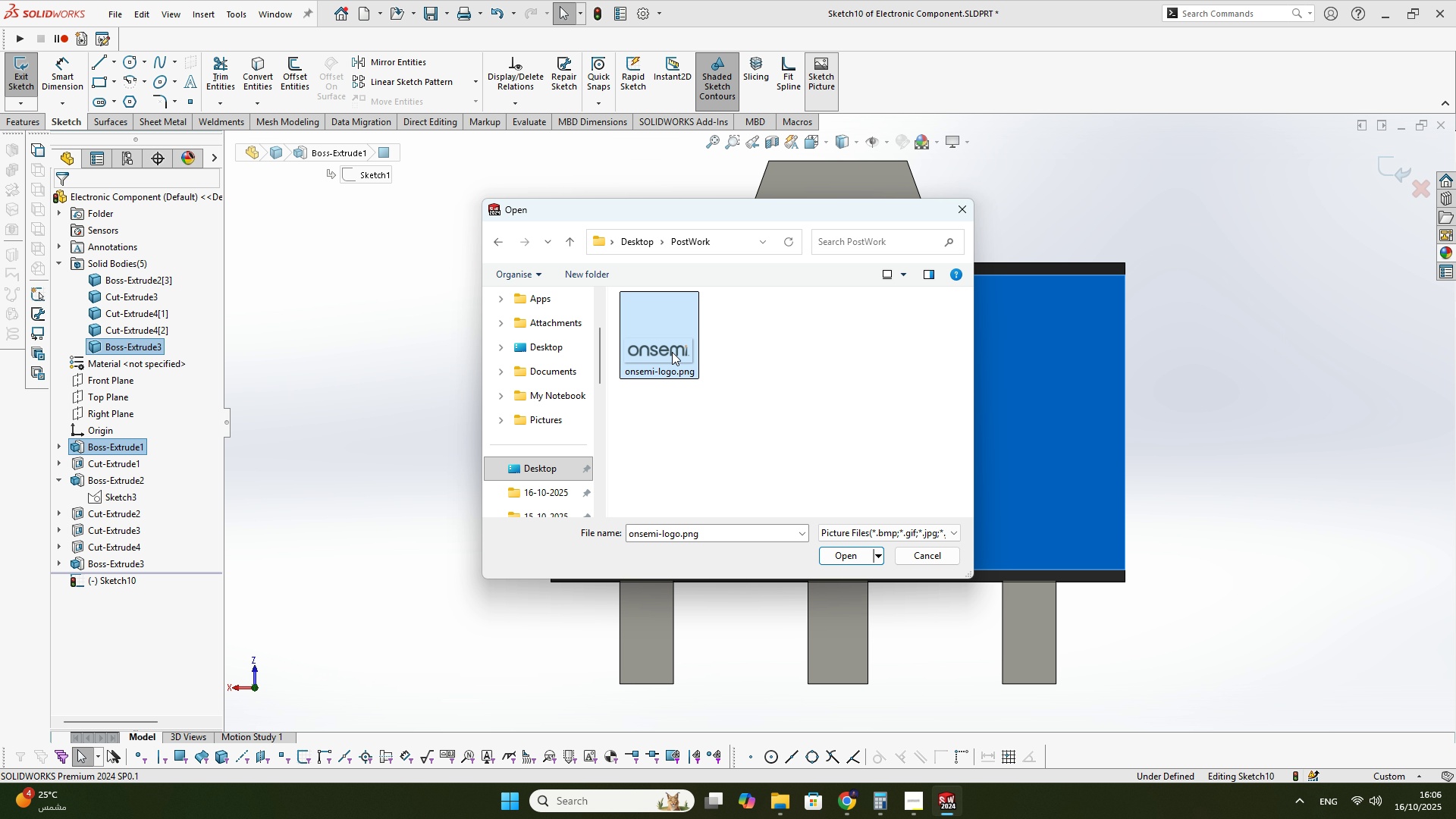 
double_click([672, 352])
 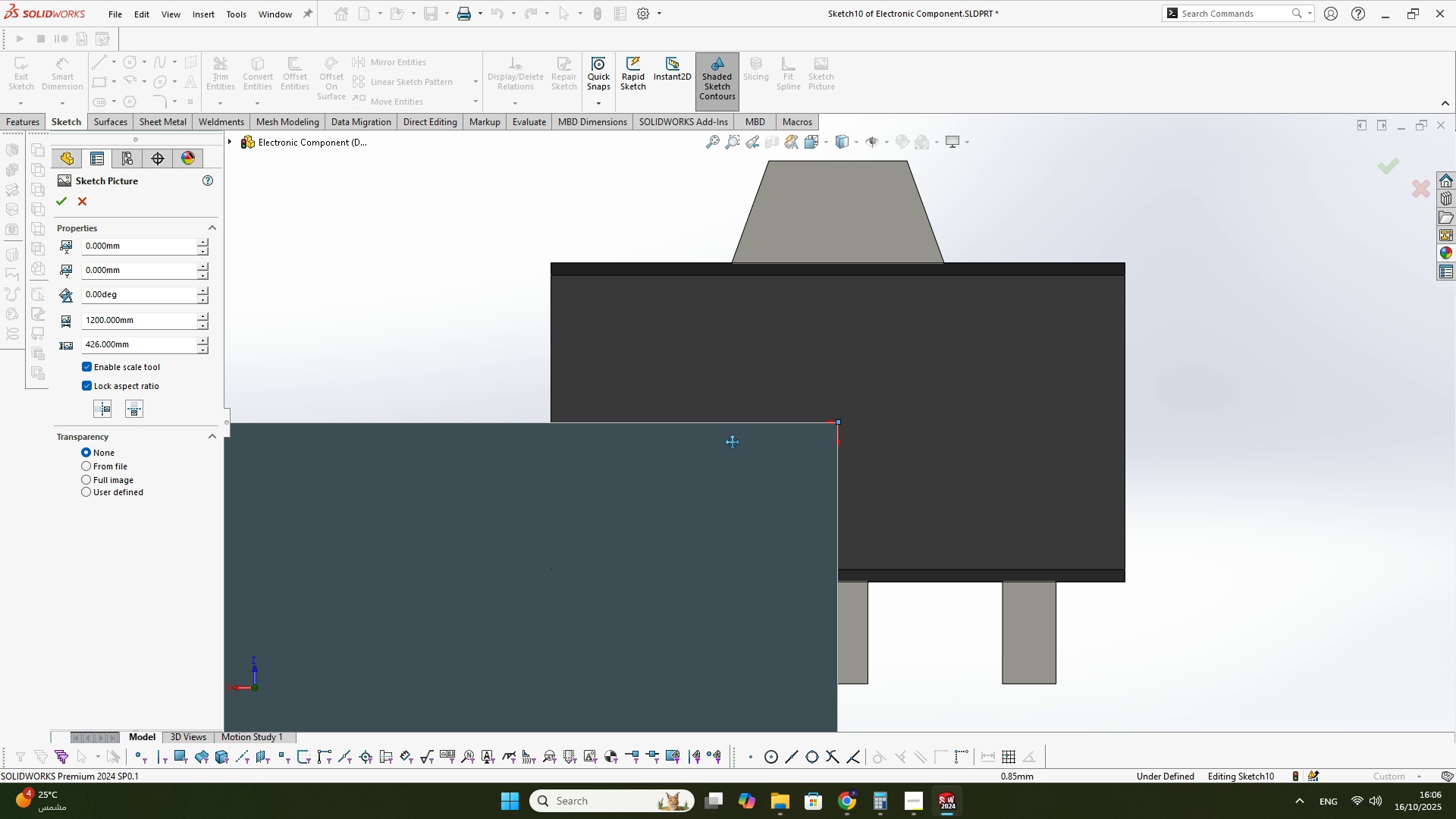 
scroll: coordinate [387, 533], scroll_direction: up, amount: 26.0
 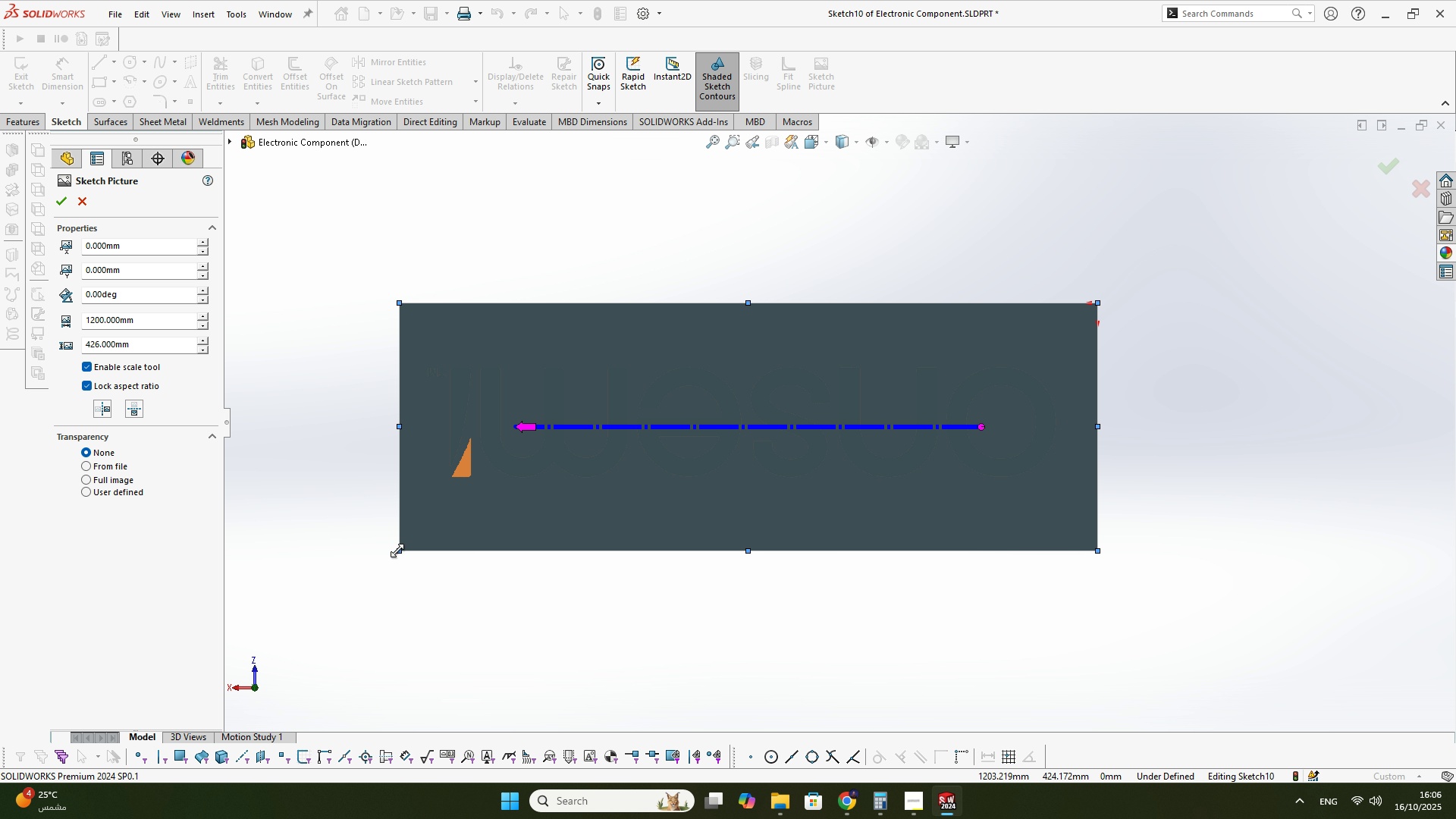 
left_click_drag(start_coordinate=[398, 549], to_coordinate=[1115, 259])
 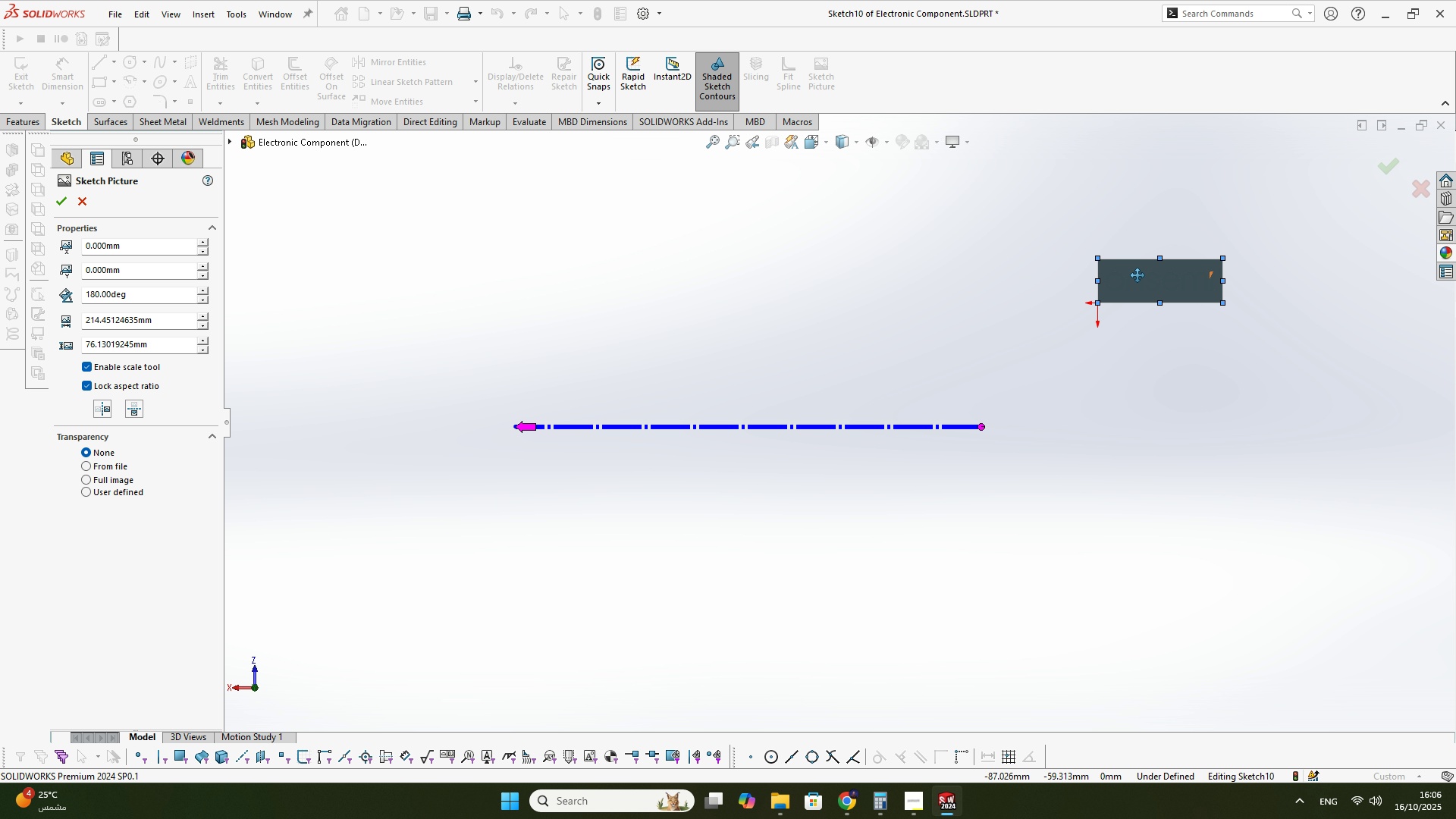 
scroll: coordinate [1078, 304], scroll_direction: down, amount: 9.0
 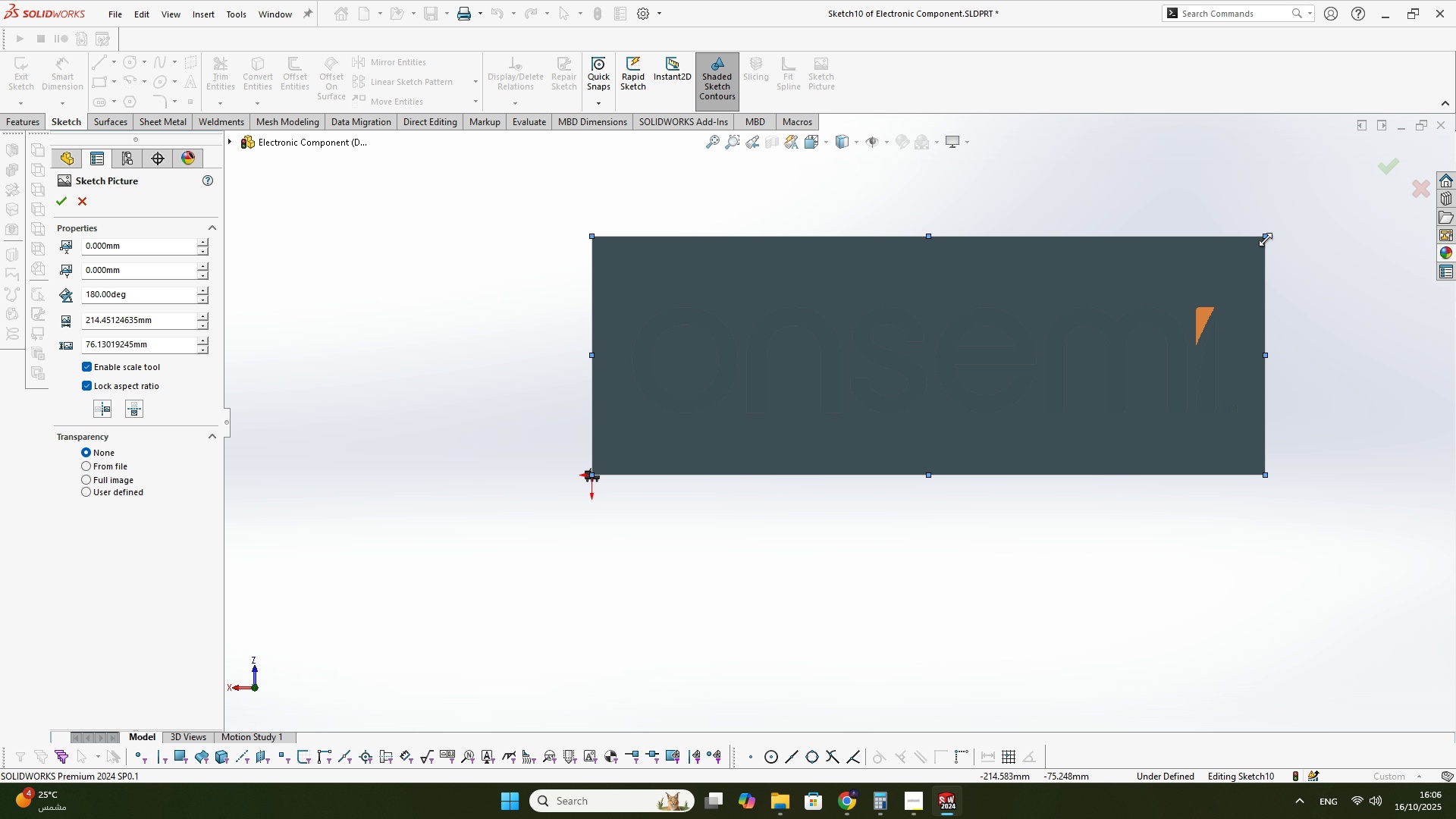 
left_click_drag(start_coordinate=[1266, 238], to_coordinate=[653, 479])
 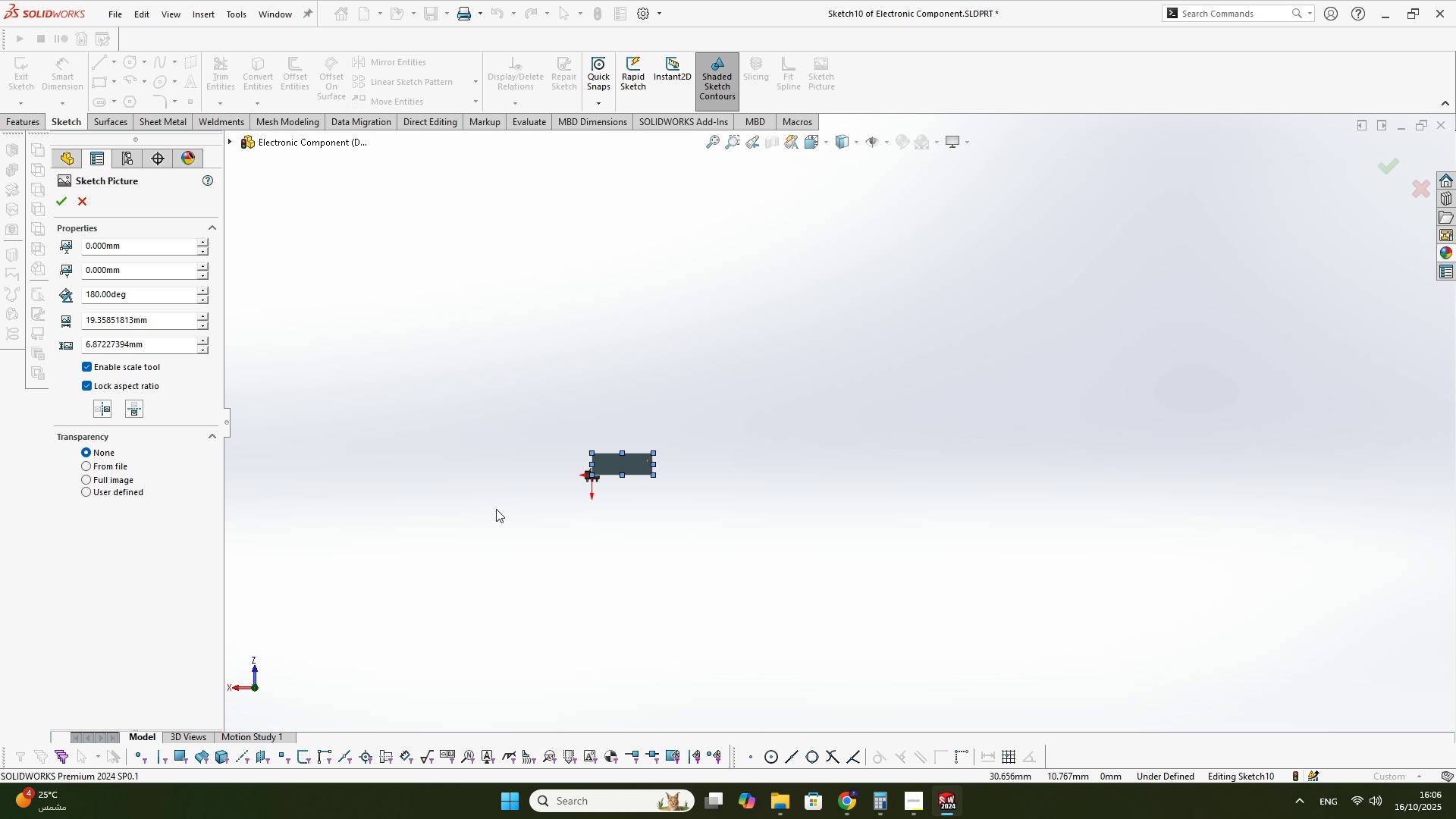 
scroll: coordinate [901, 399], scroll_direction: down, amount: 12.0
 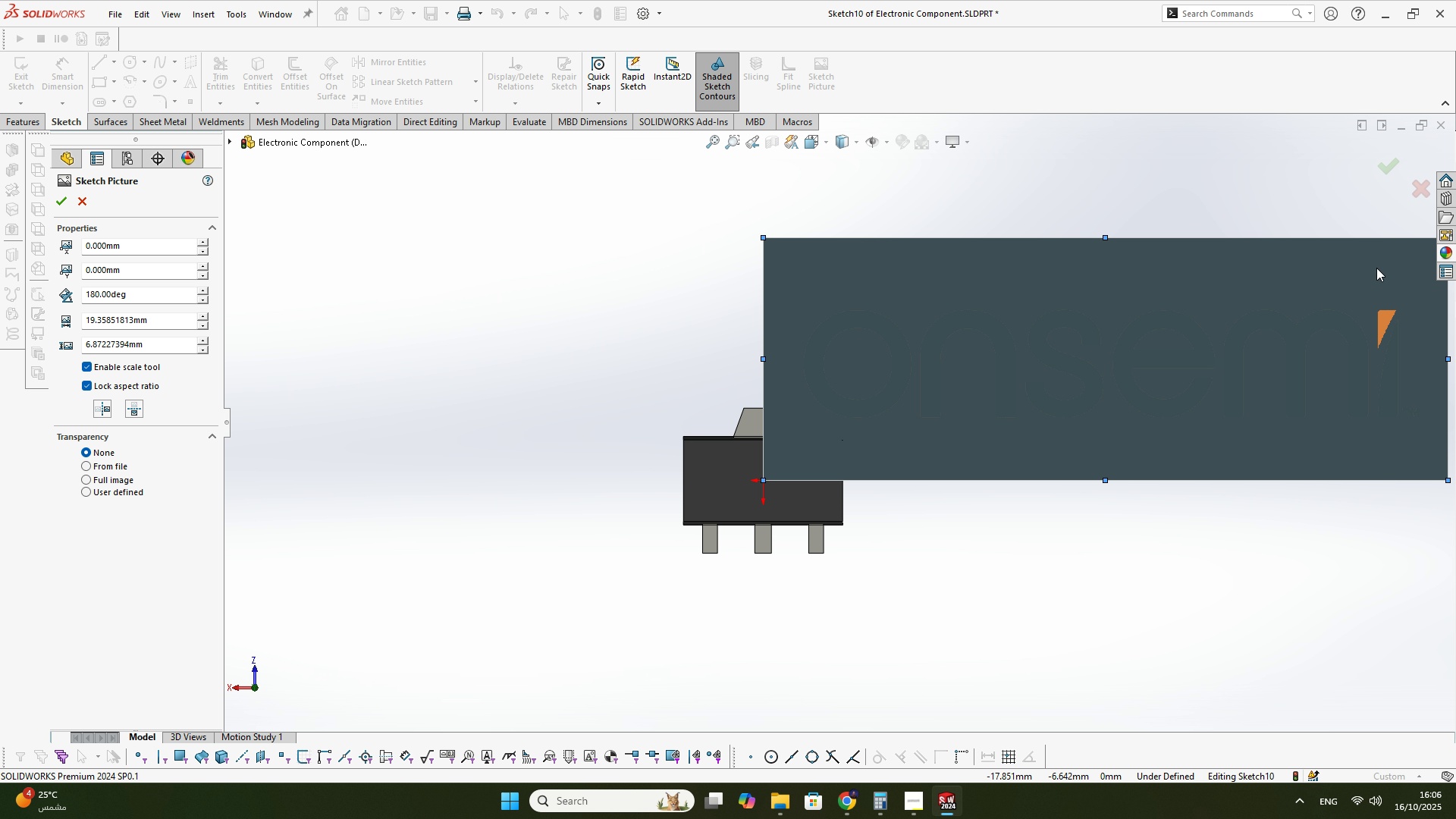 
scroll: coordinate [1319, 318], scroll_direction: up, amount: 1.0
 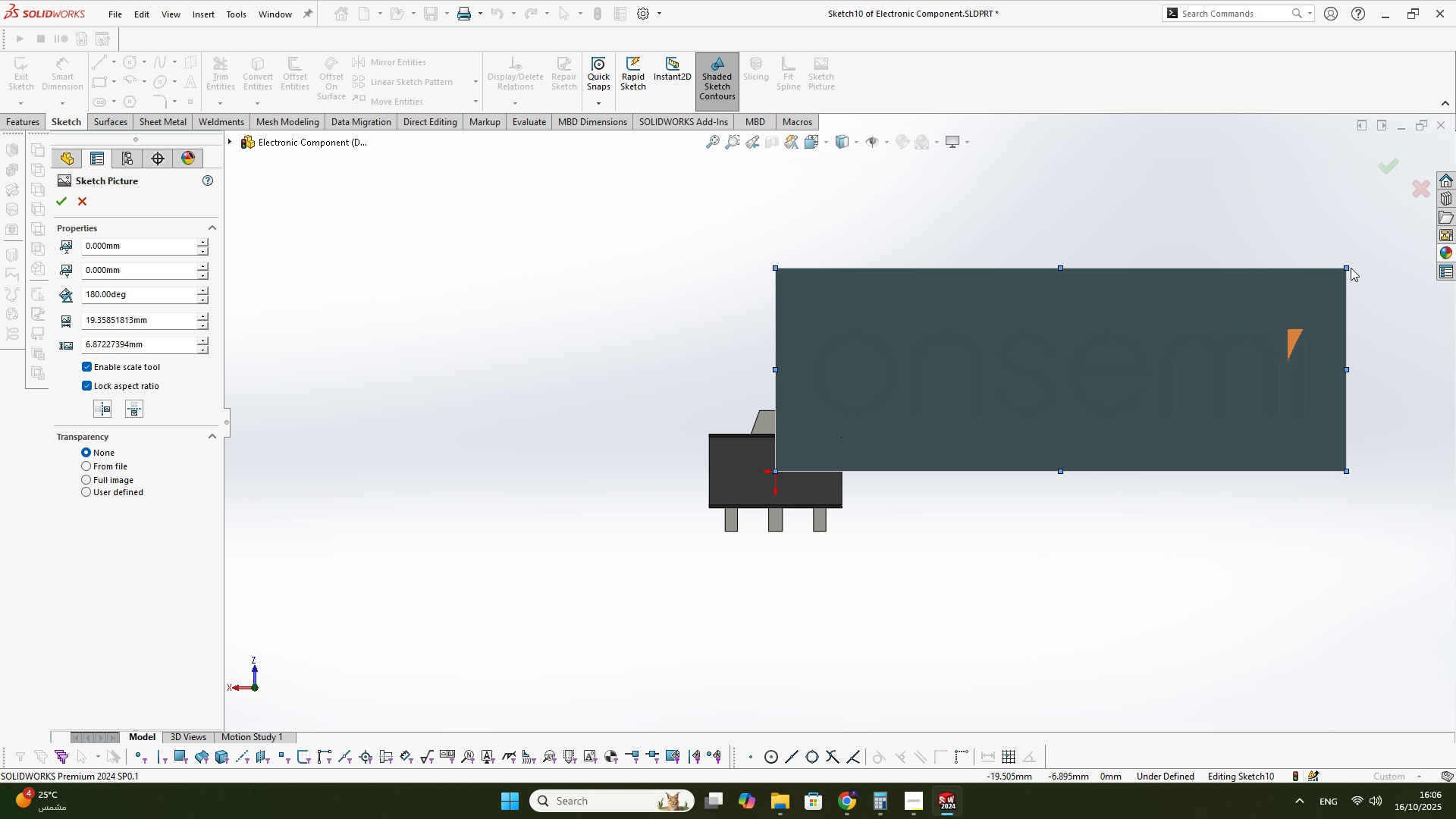 
left_click_drag(start_coordinate=[1348, 268], to_coordinate=[839, 475])
 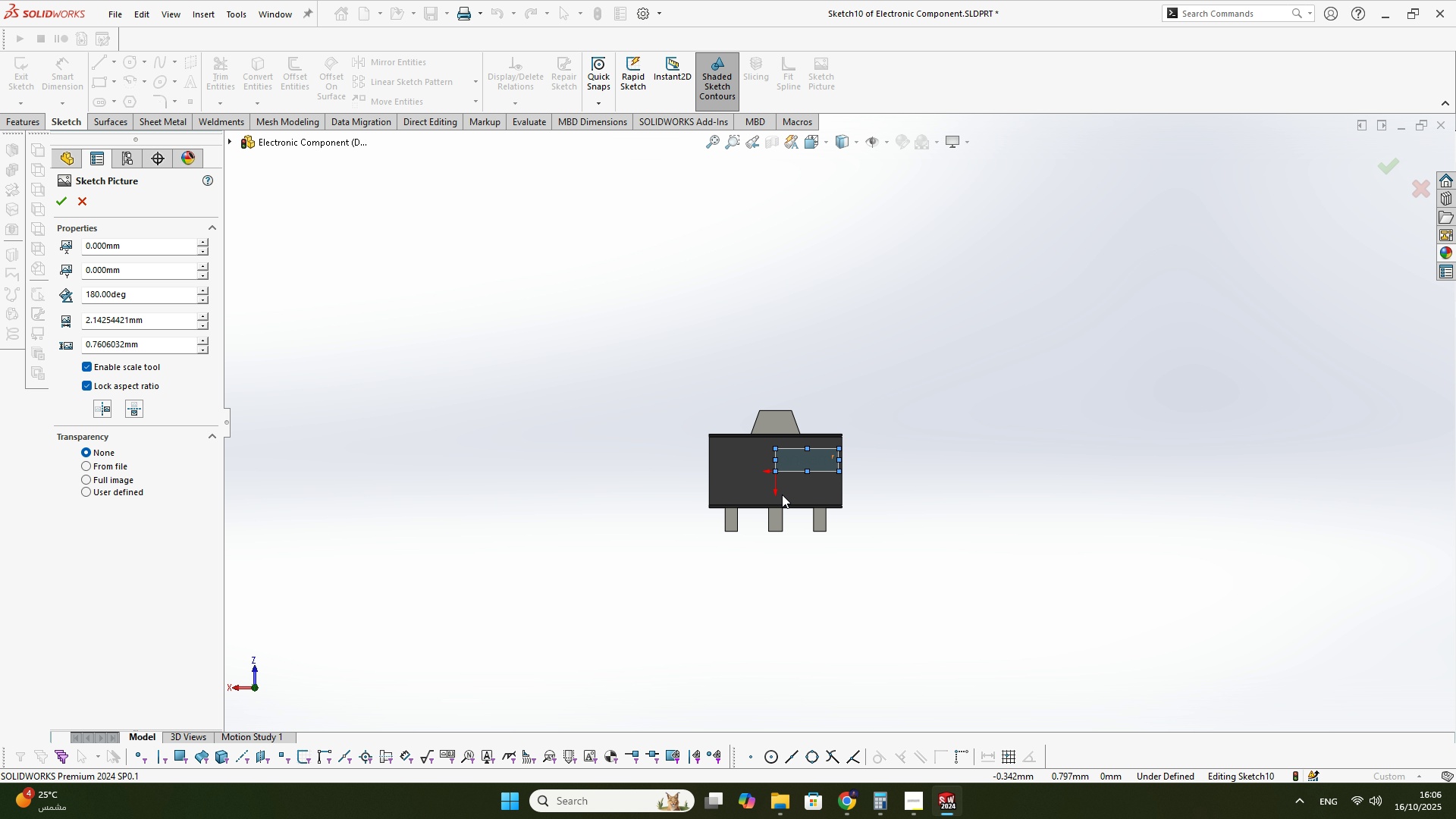 
scroll: coordinate [854, 334], scroll_direction: down, amount: 9.0
 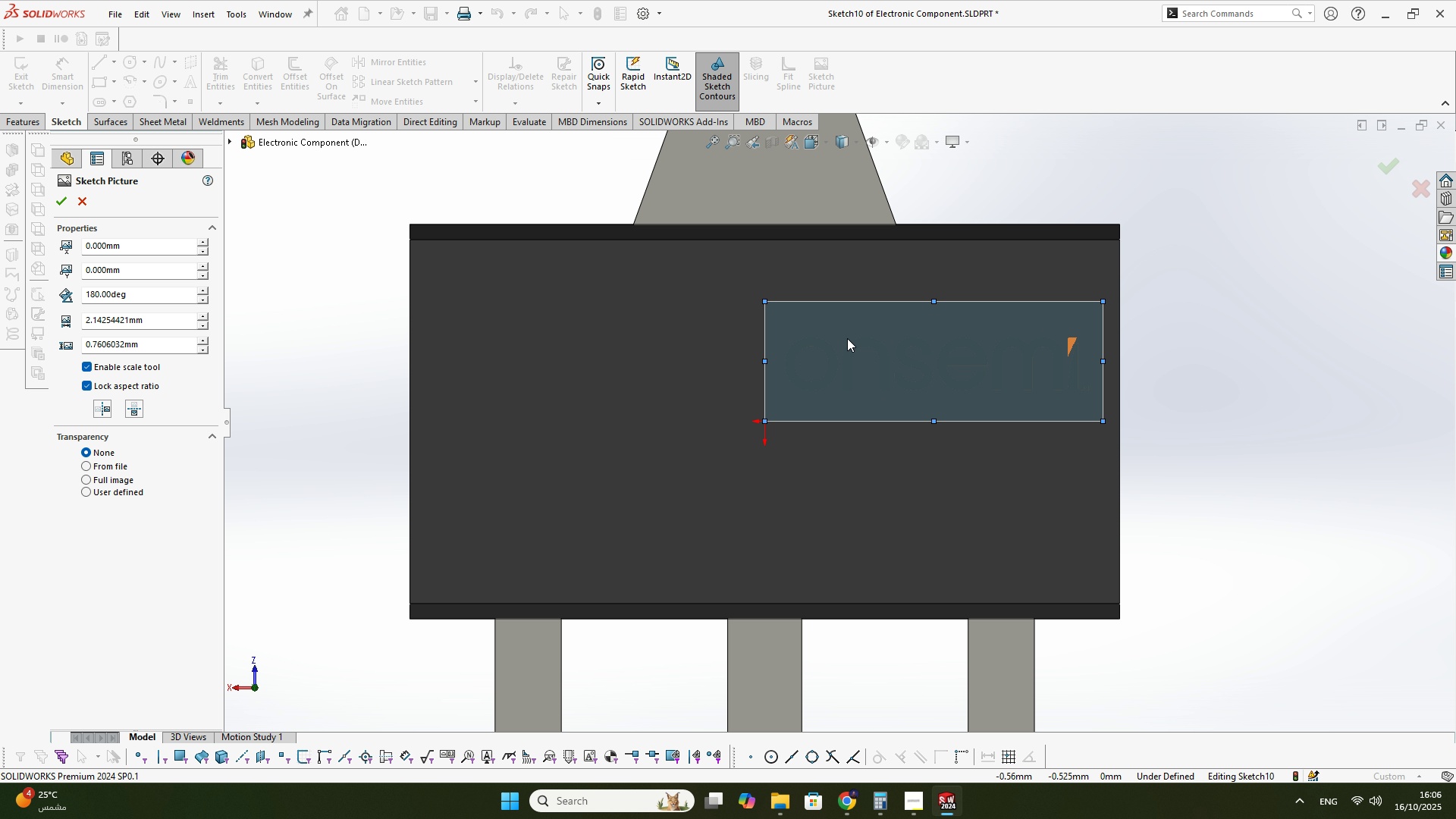 
left_click_drag(start_coordinate=[854, 334], to_coordinate=[676, 404])
 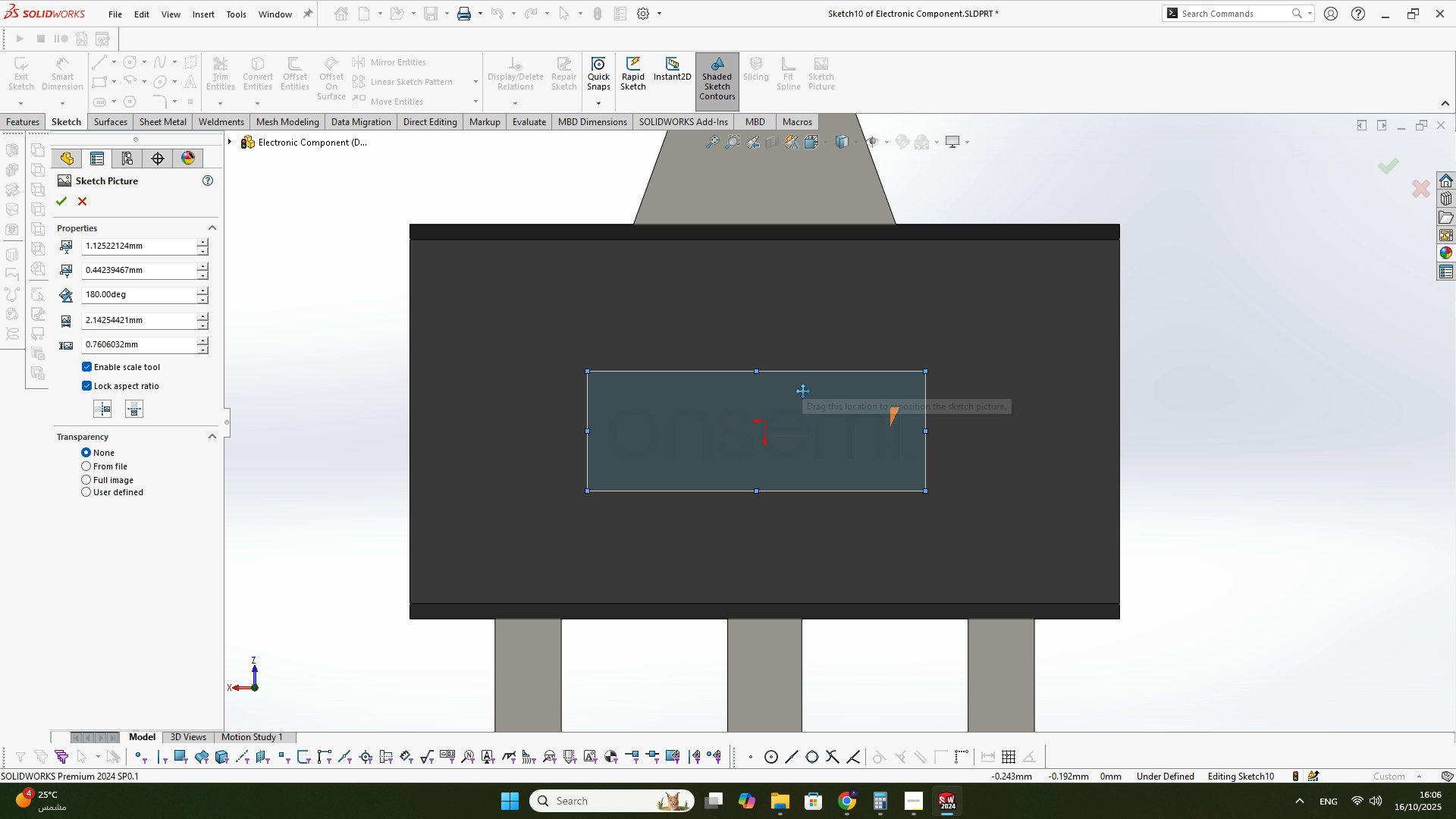 
scroll: coordinate [828, 403], scroll_direction: down, amount: 1.0
 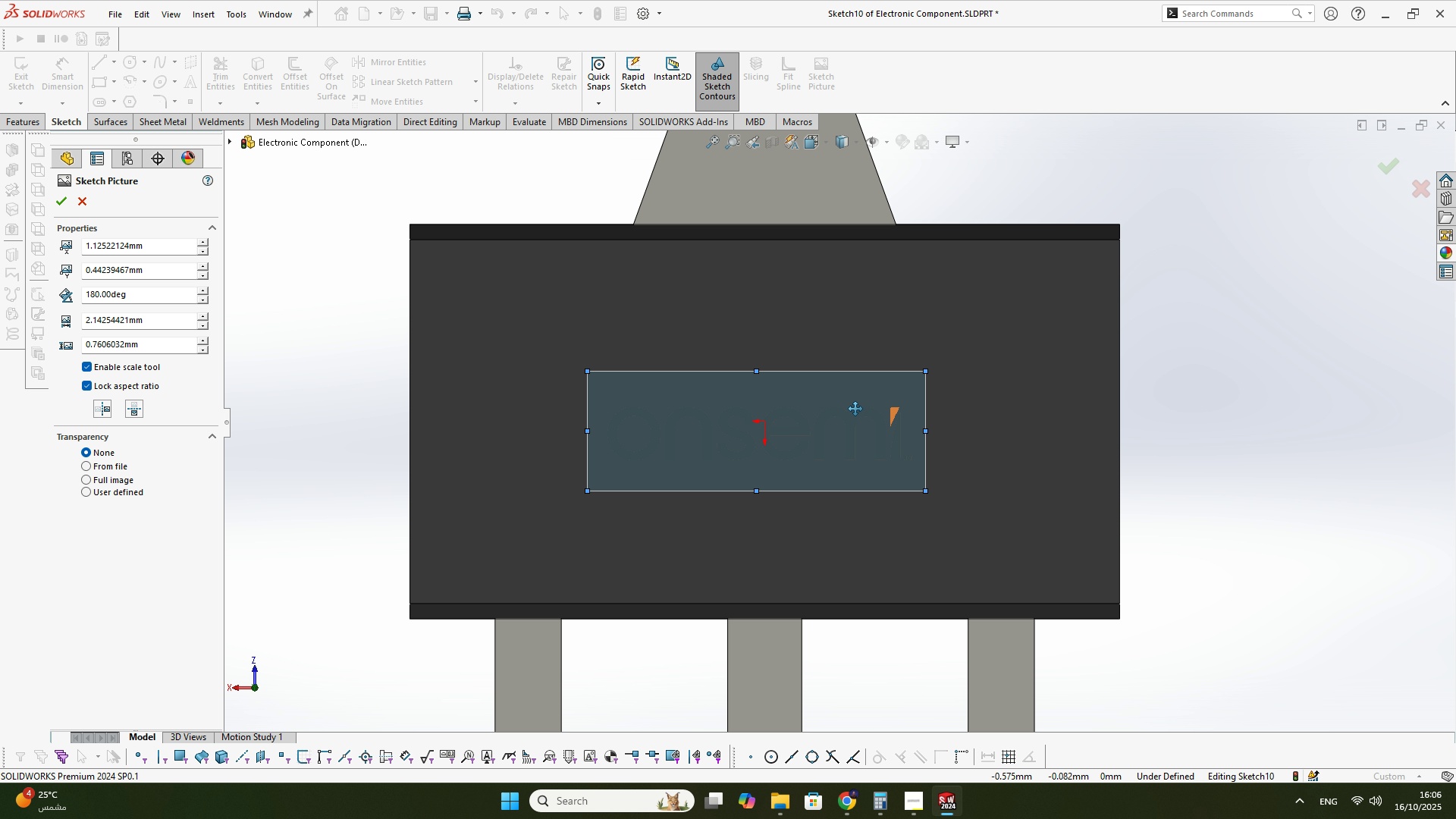 
left_click_drag(start_coordinate=[855, 409], to_coordinate=[861, 408])
 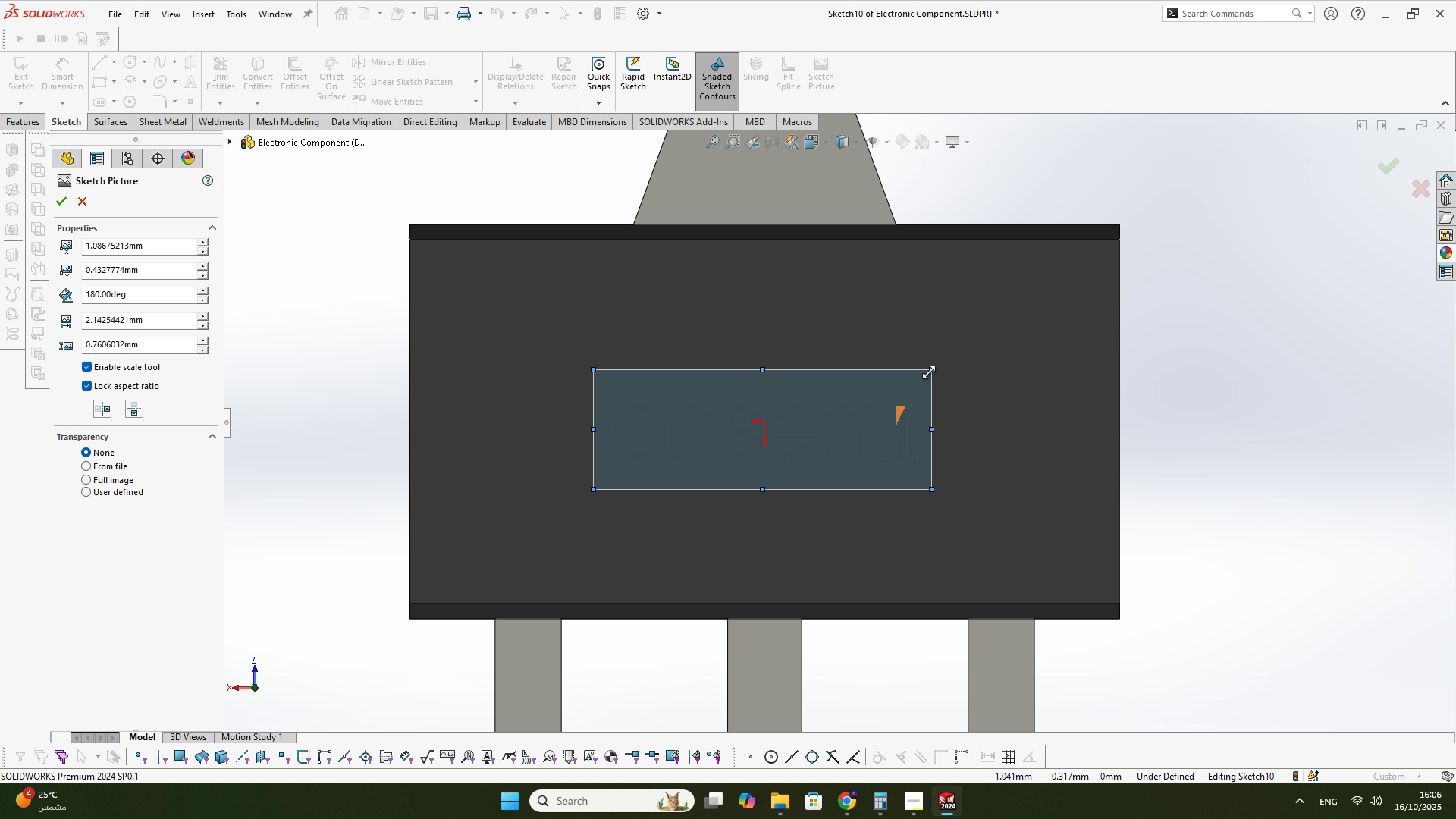 
left_click_drag(start_coordinate=[930, 372], to_coordinate=[965, 351])
 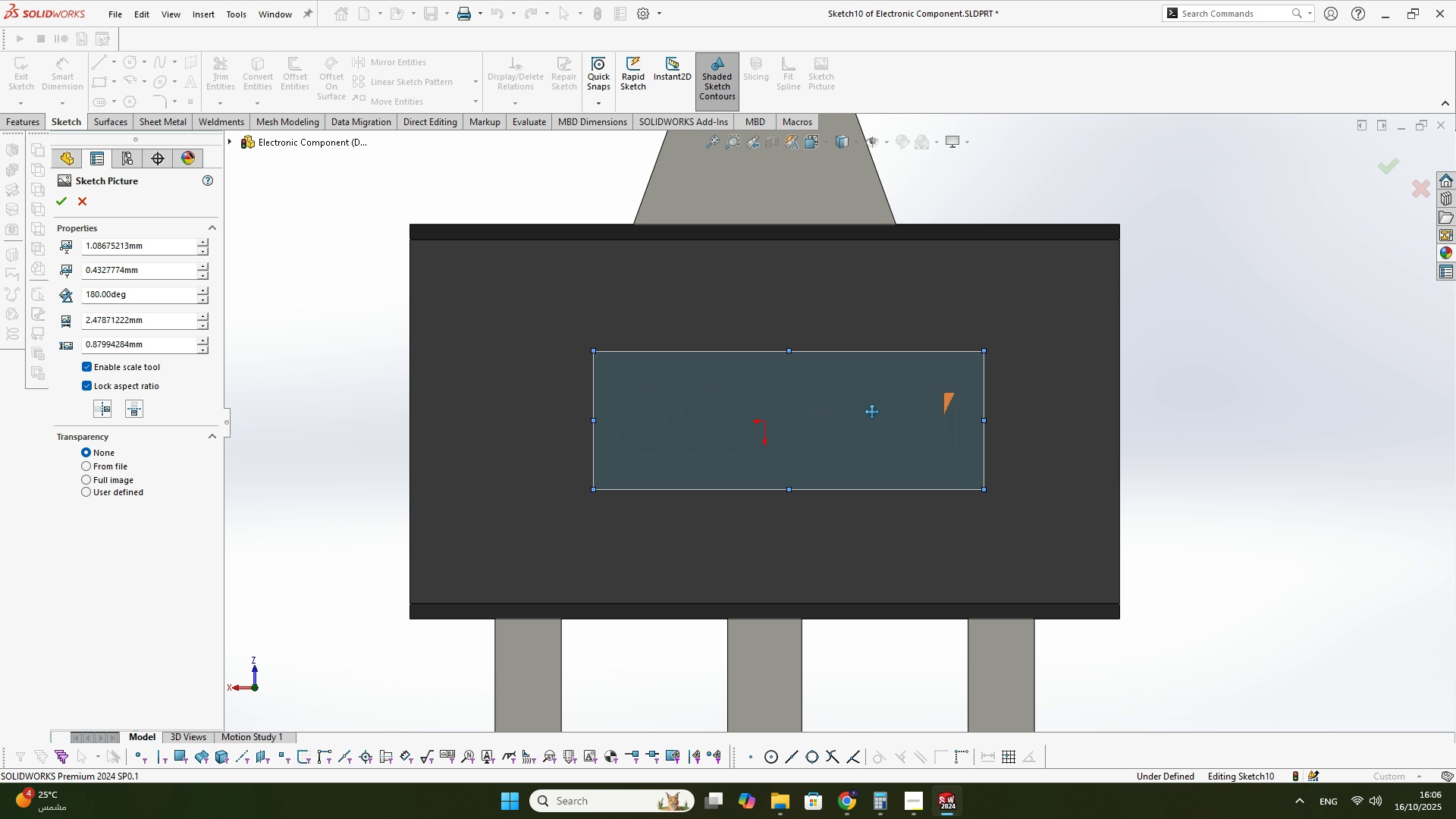 
left_click_drag(start_coordinate=[873, 412], to_coordinate=[849, 416])
 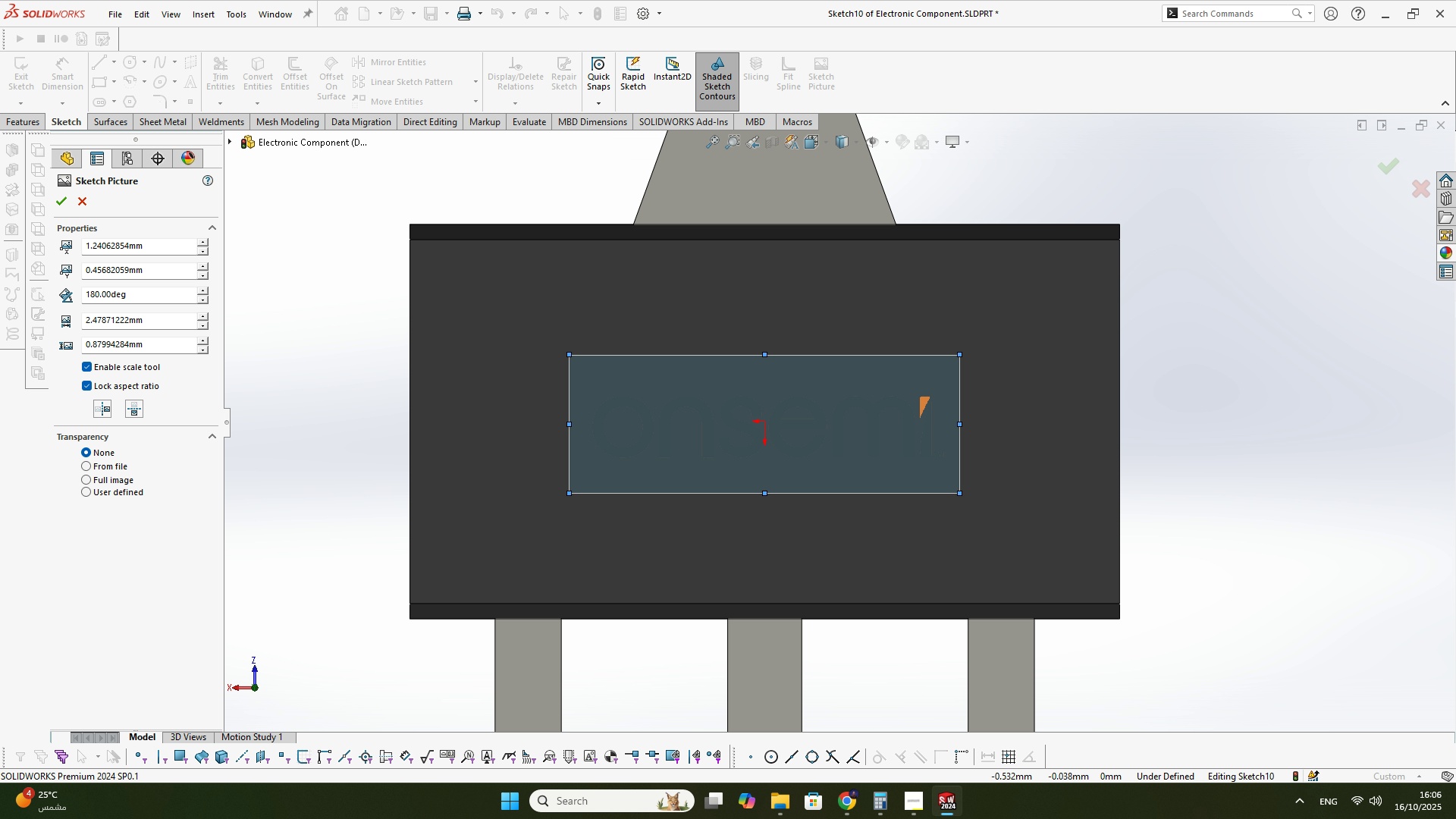 
left_click([849, 416])
 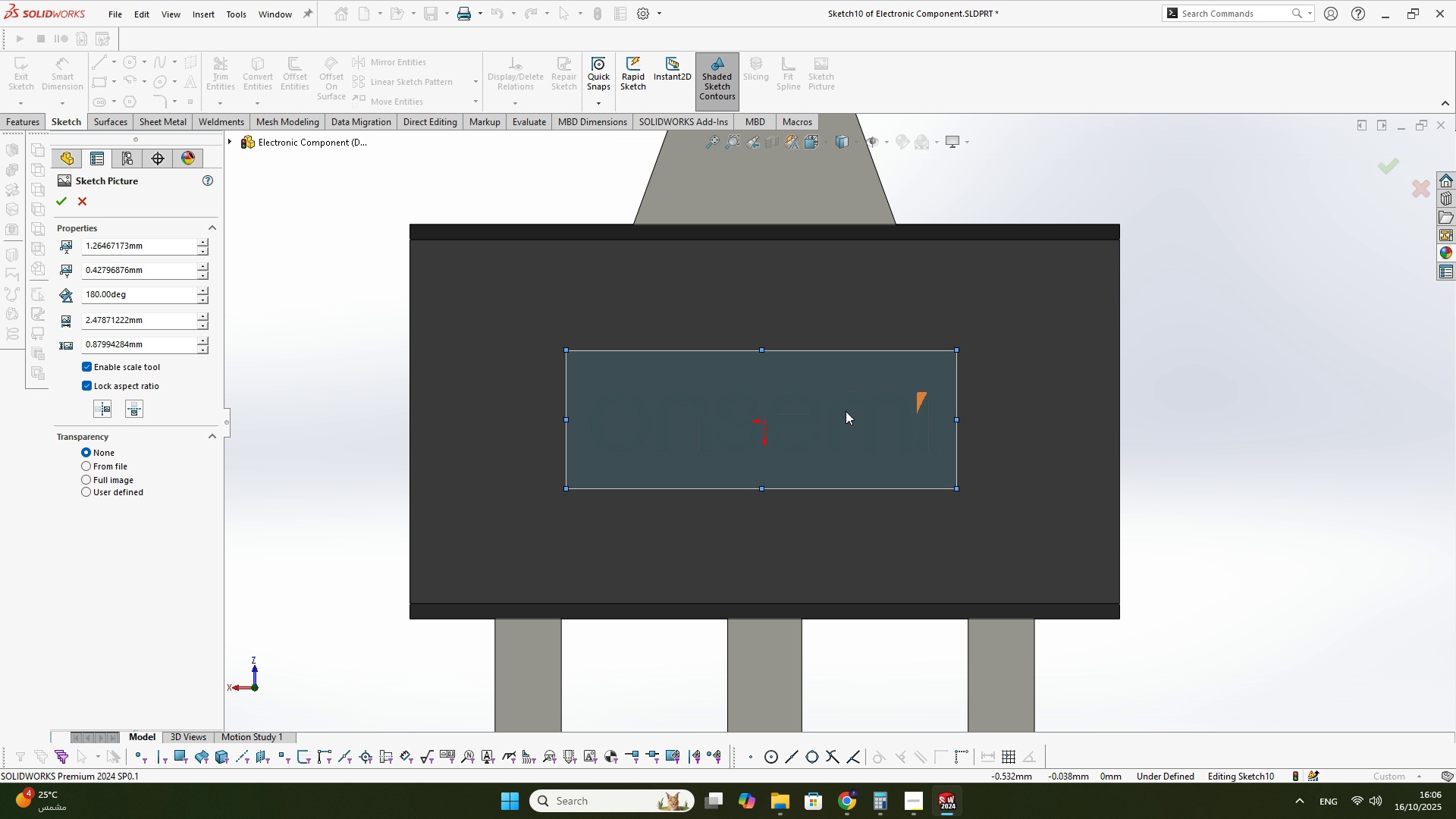 
left_click([848, 411])
 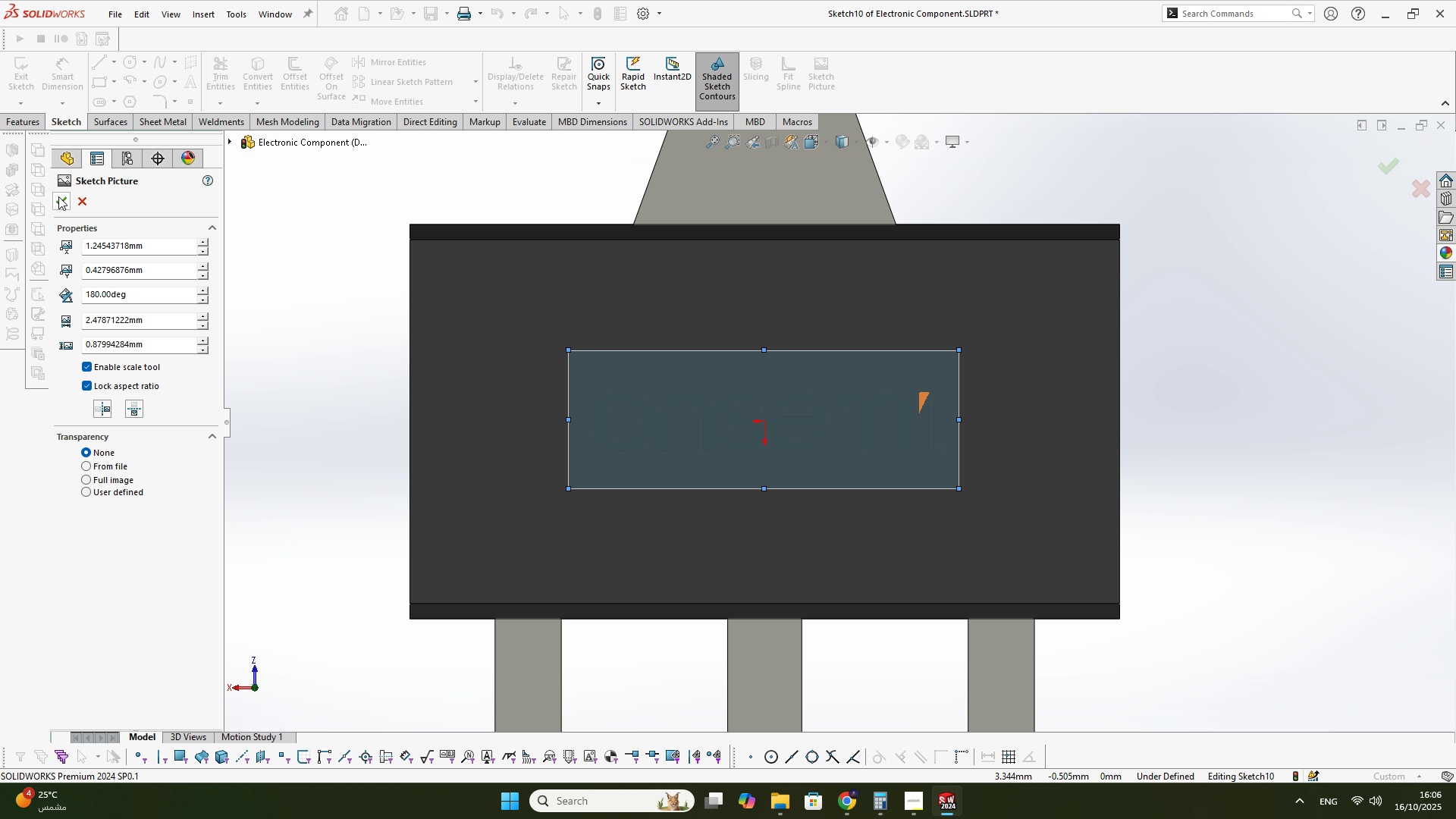 
left_click([58, 199])
 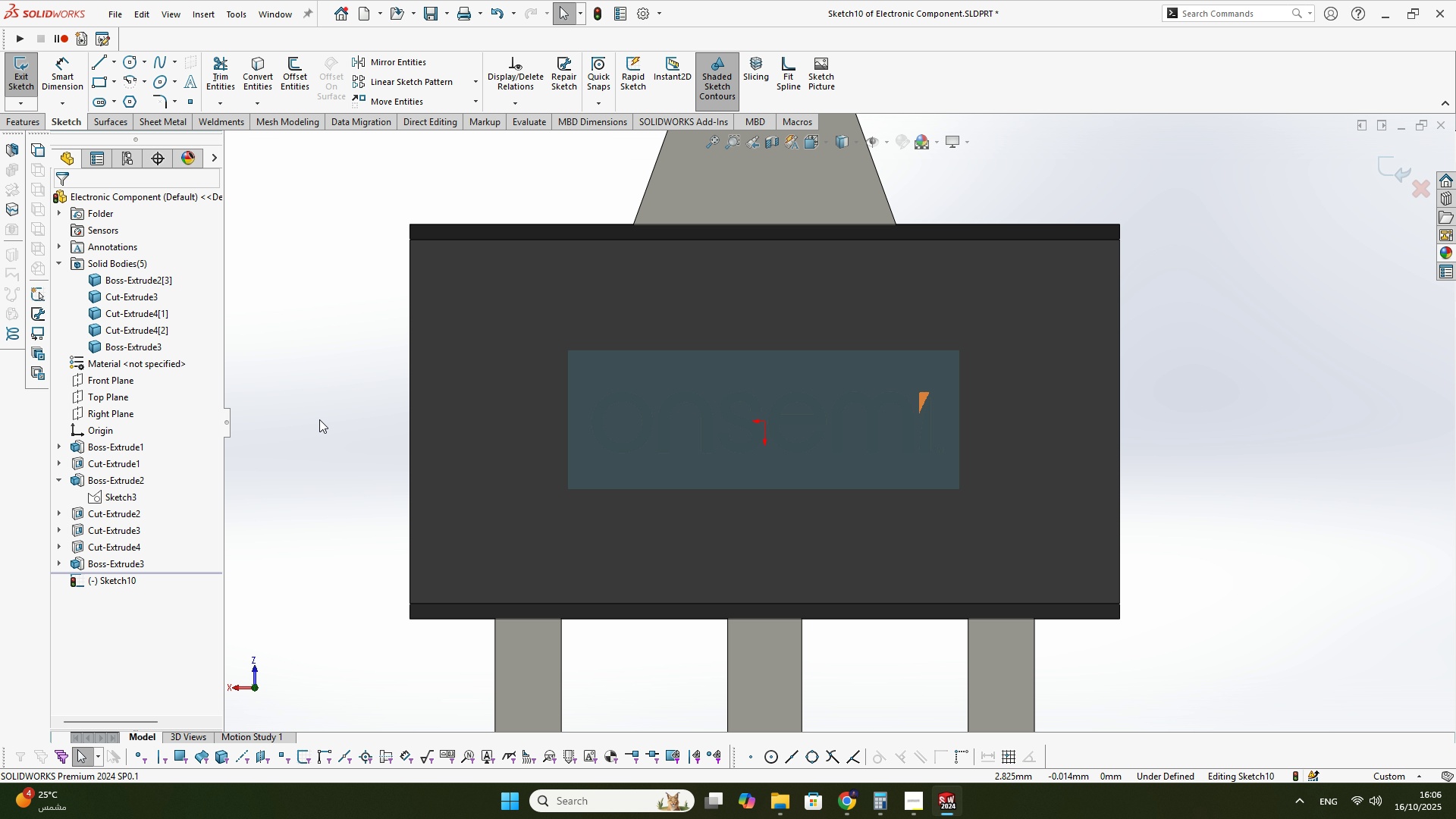 
mouse_move([448, 418])
 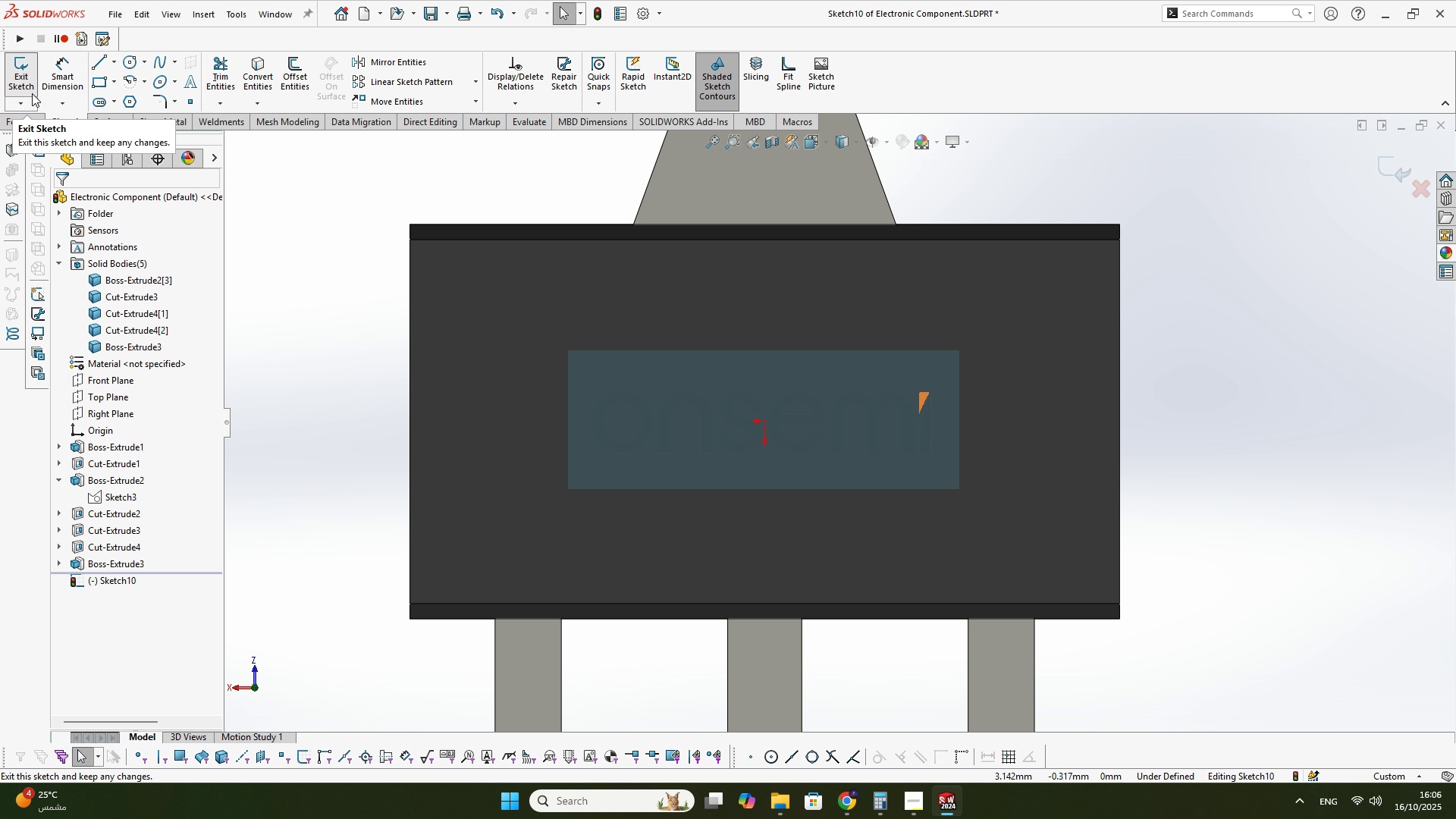 
left_click([32, 93])
 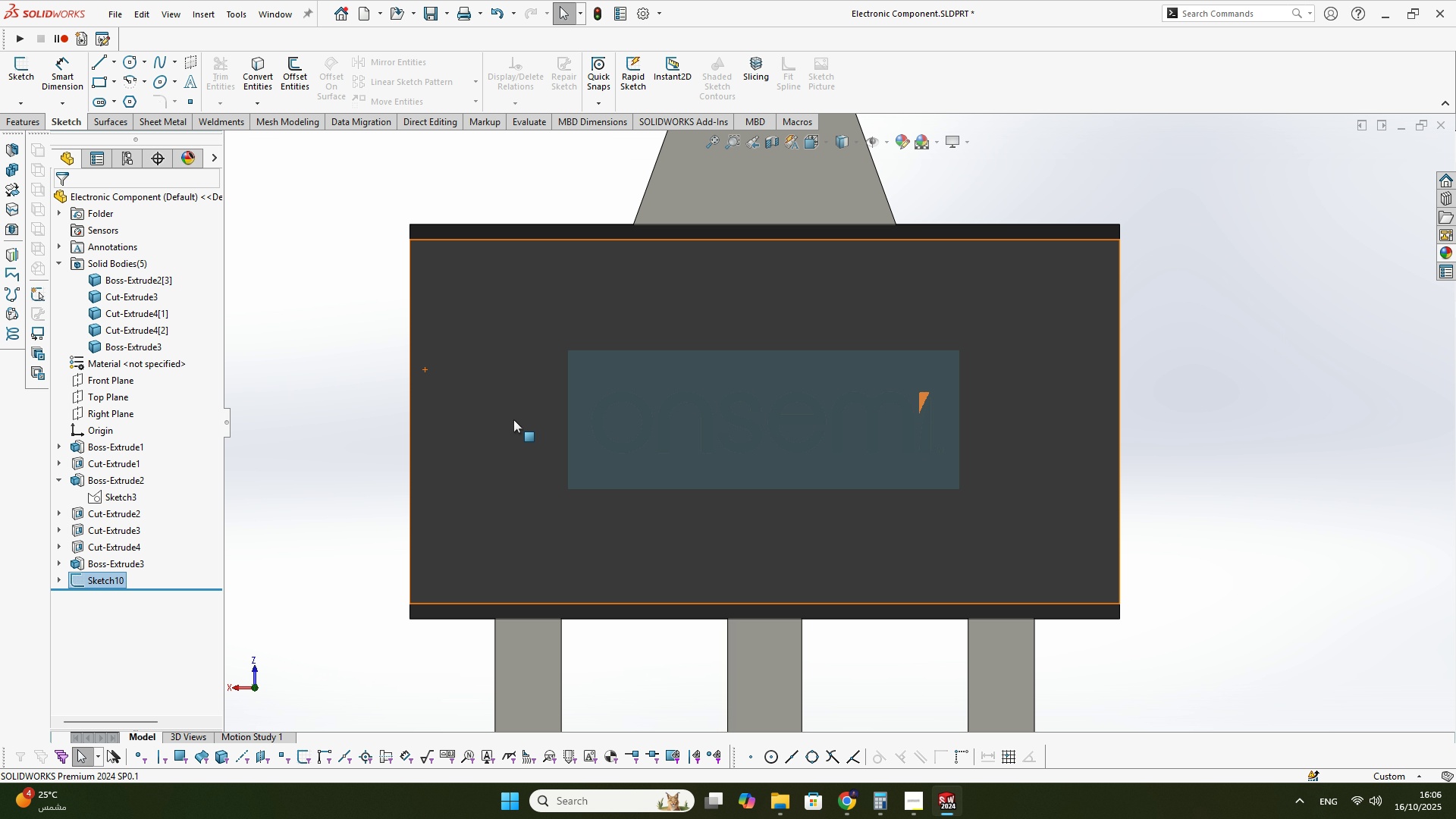 
left_click([513, 419])
 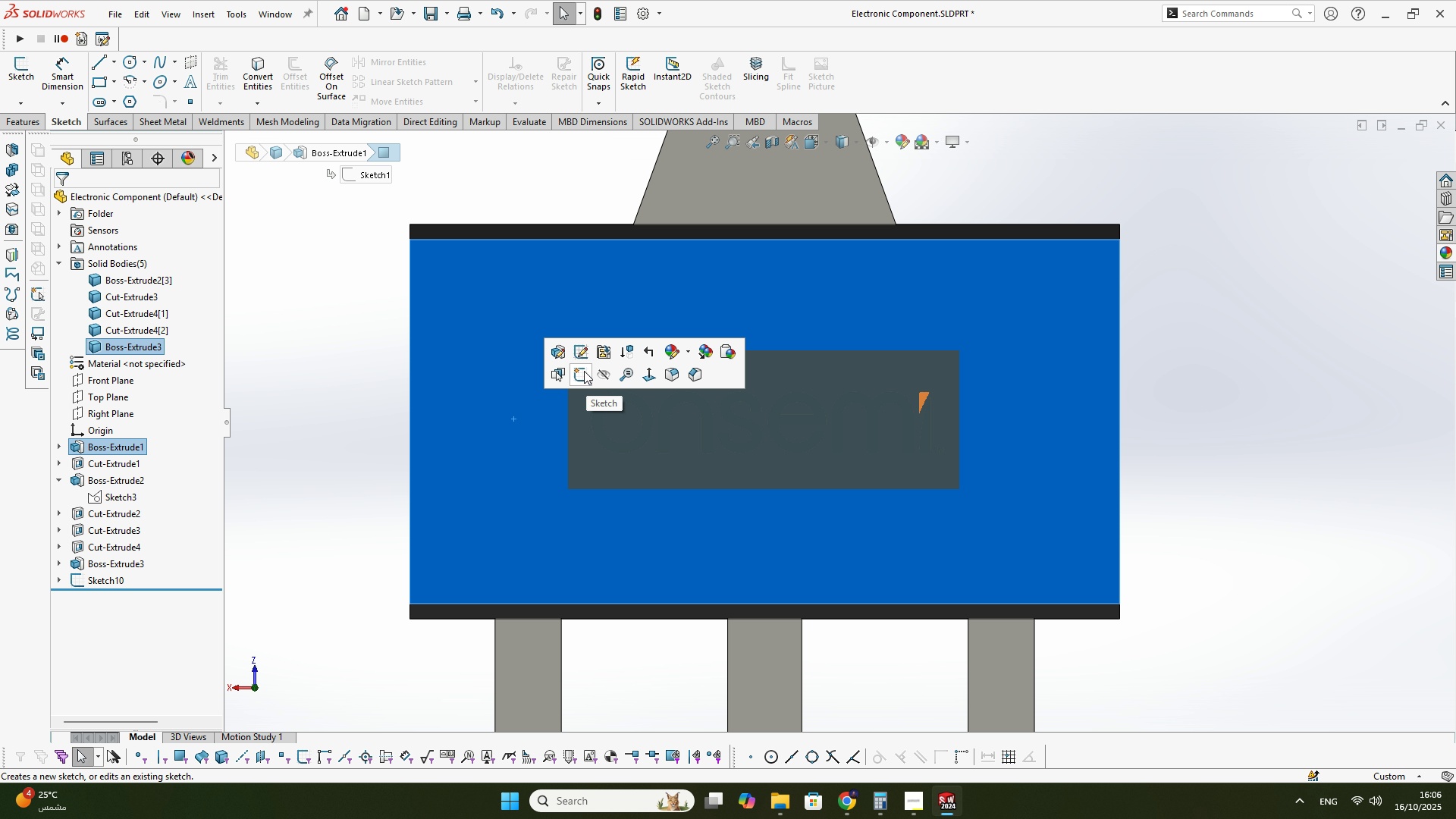 
left_click([584, 371])
 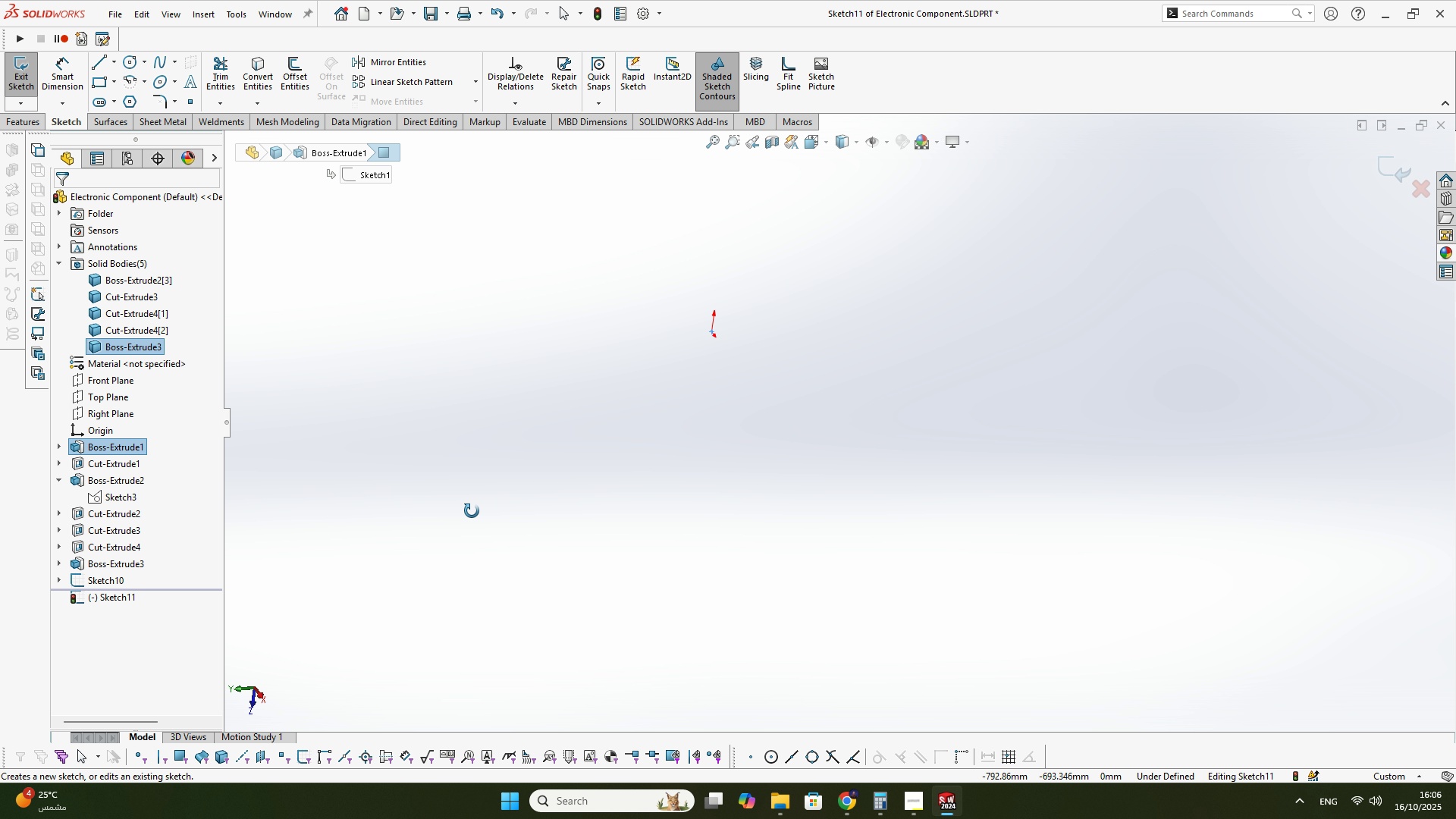 
scroll: coordinate [598, 541], scroll_direction: down, amount: 1.0
 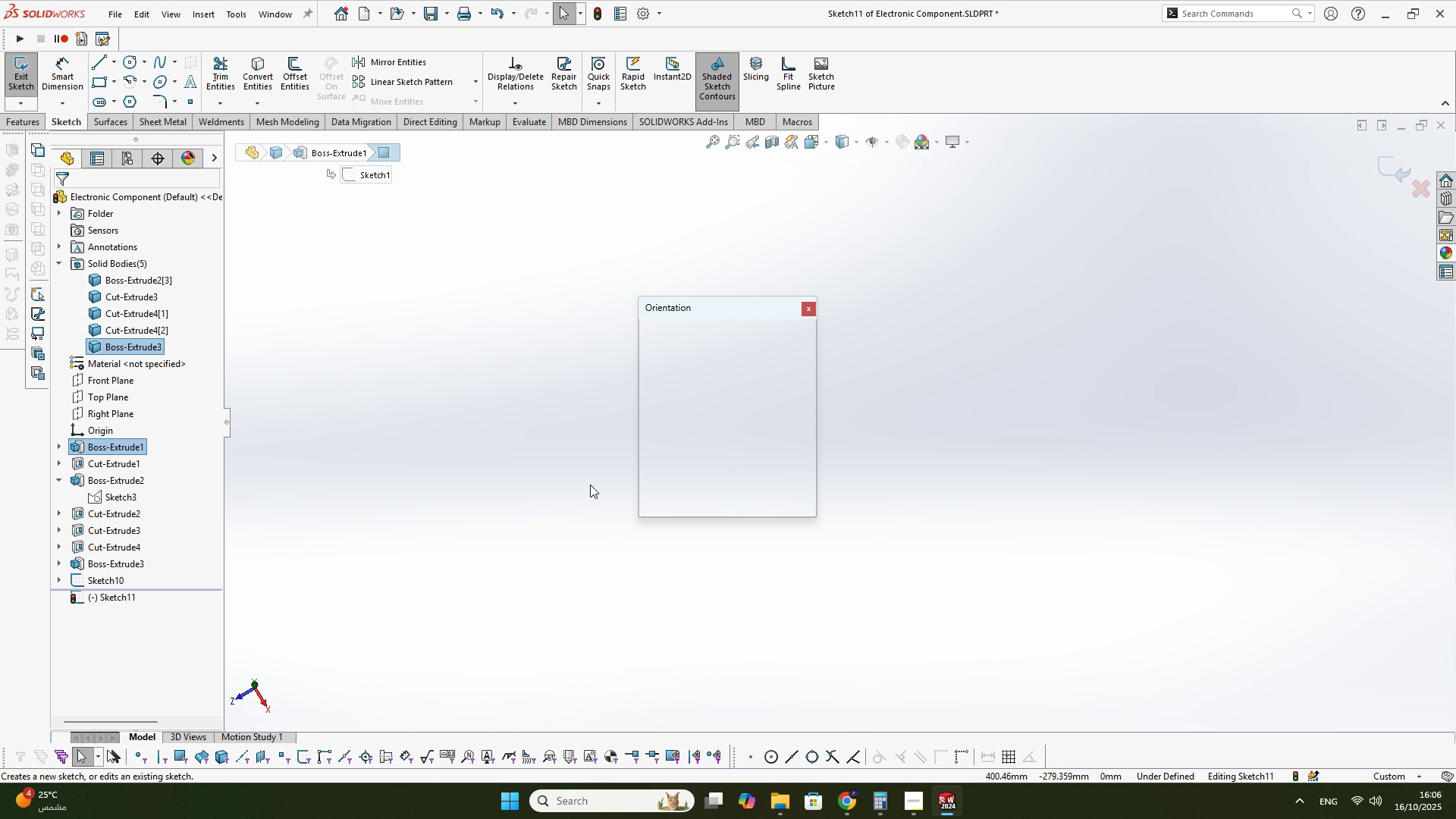 
key(Space)
 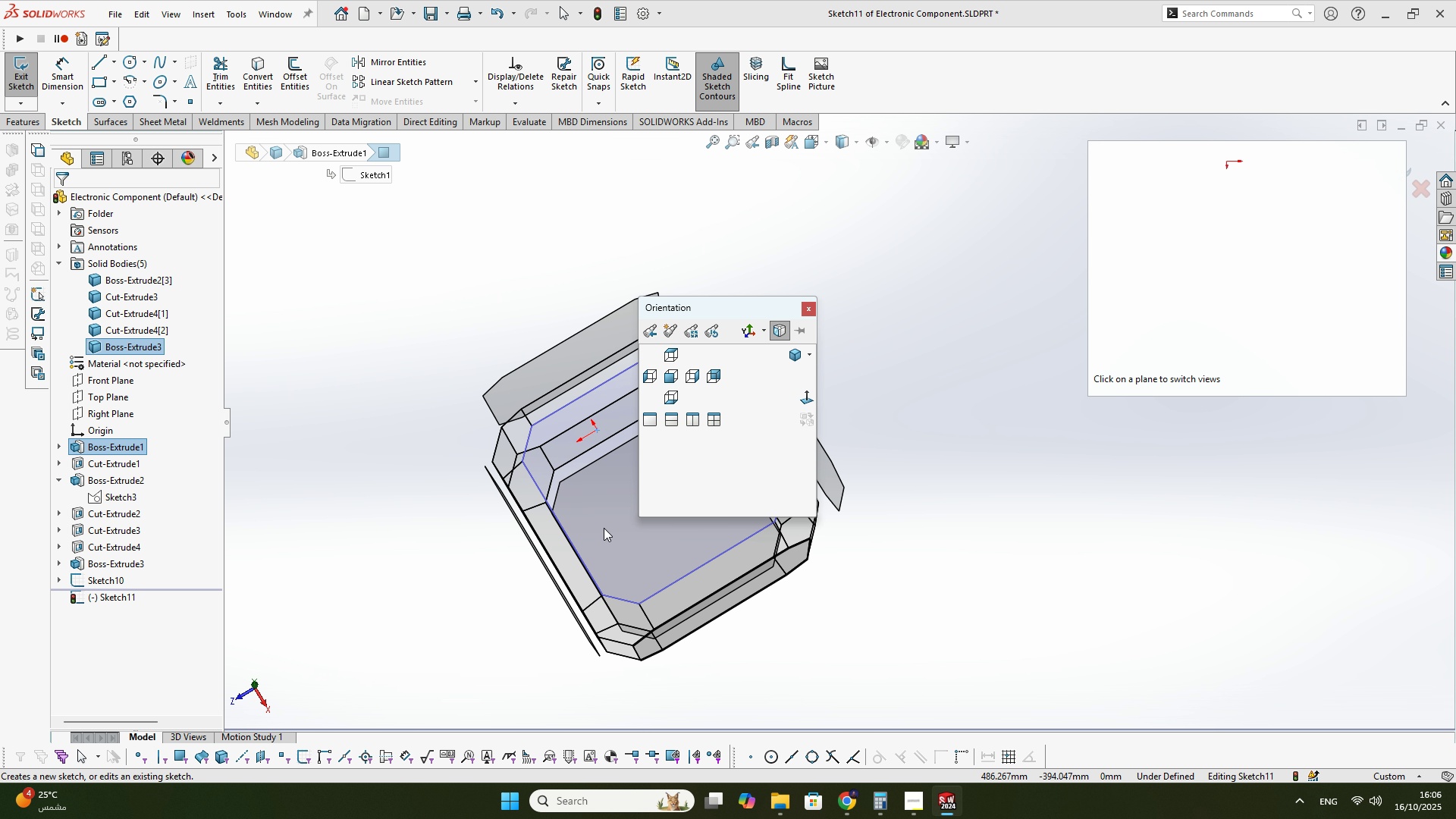 
left_click([605, 526])
 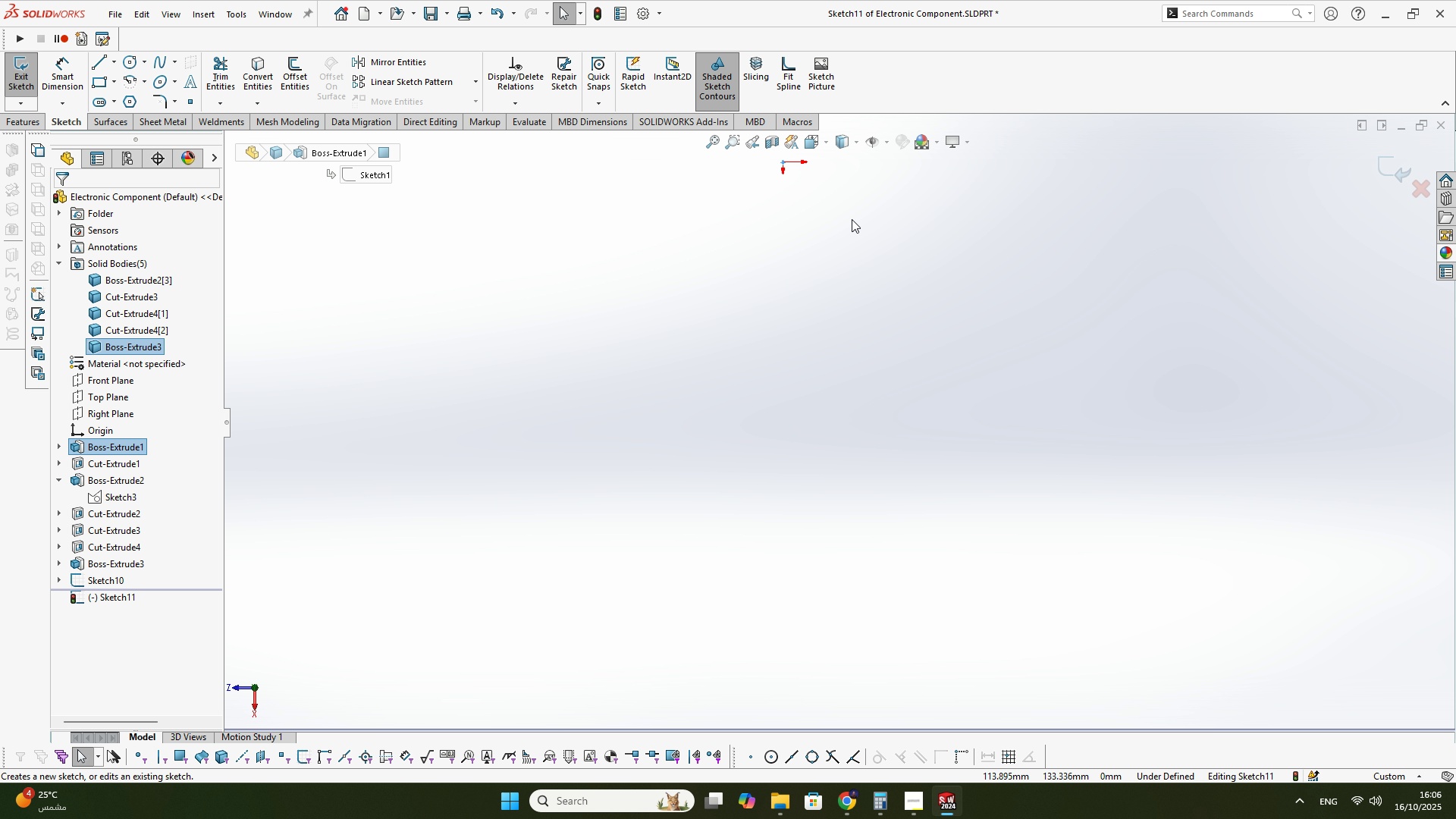 
scroll: coordinate [770, 245], scroll_direction: down, amount: 23.0
 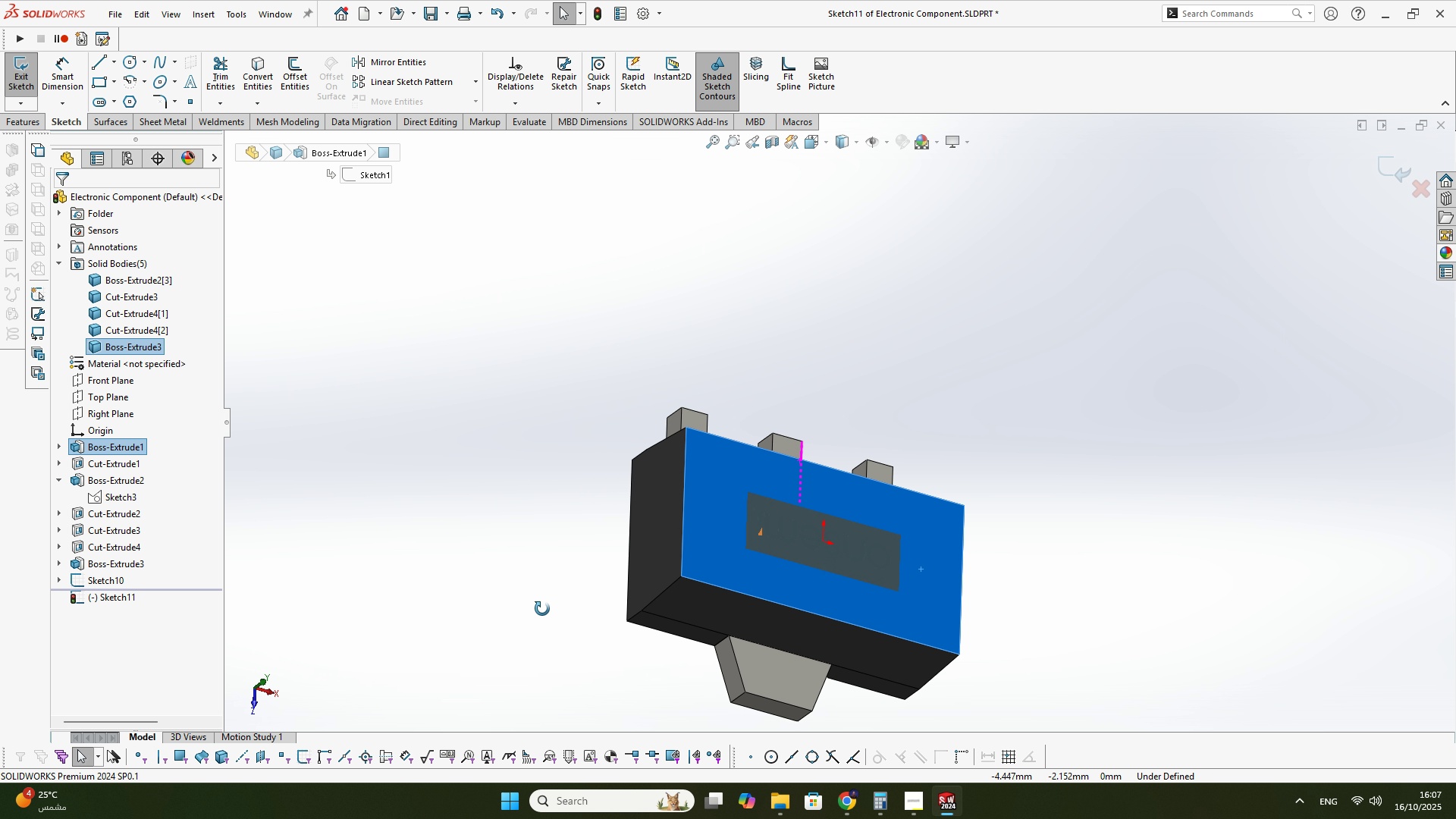 
key(Space)
 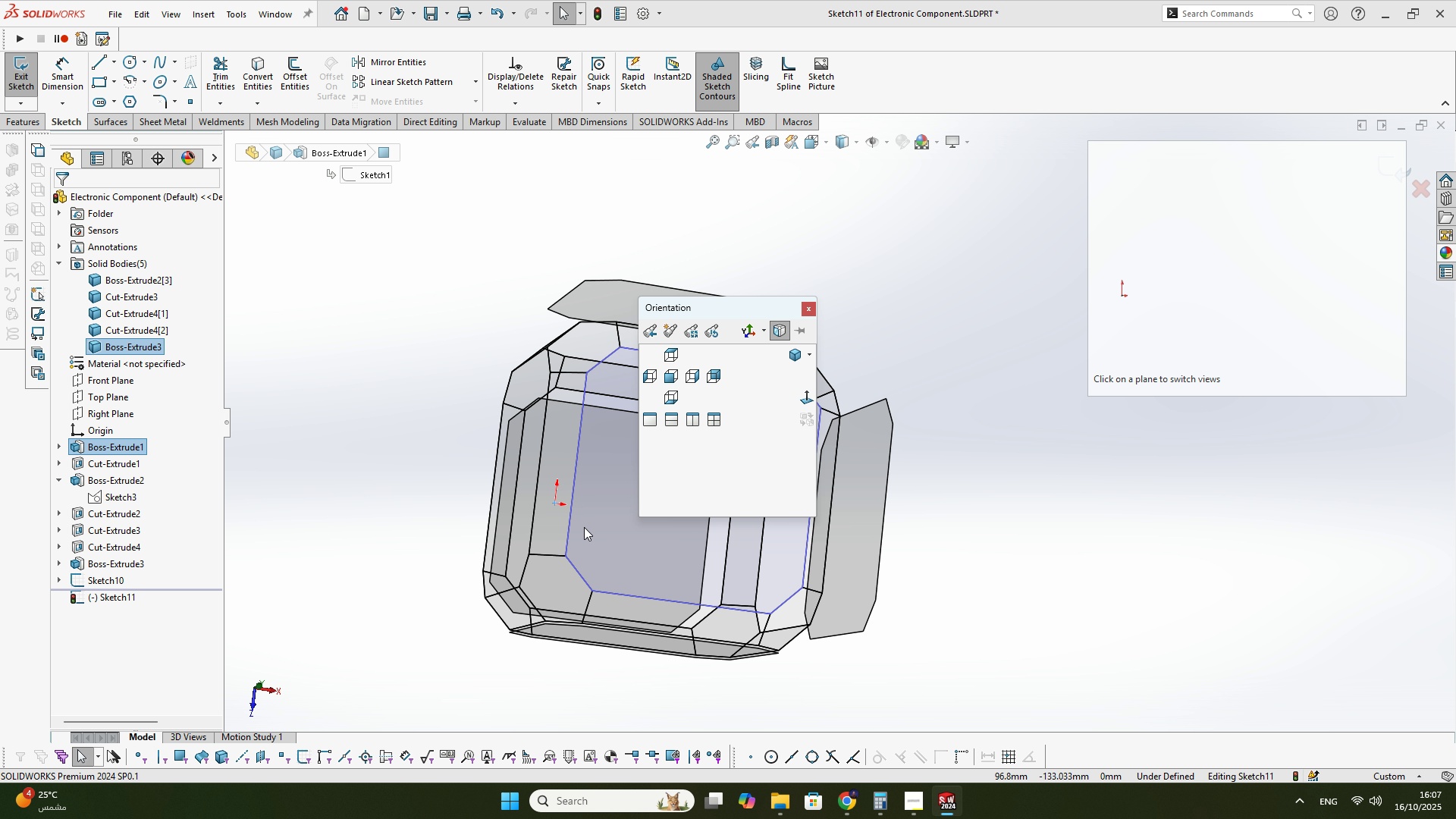 
left_click([597, 524])
 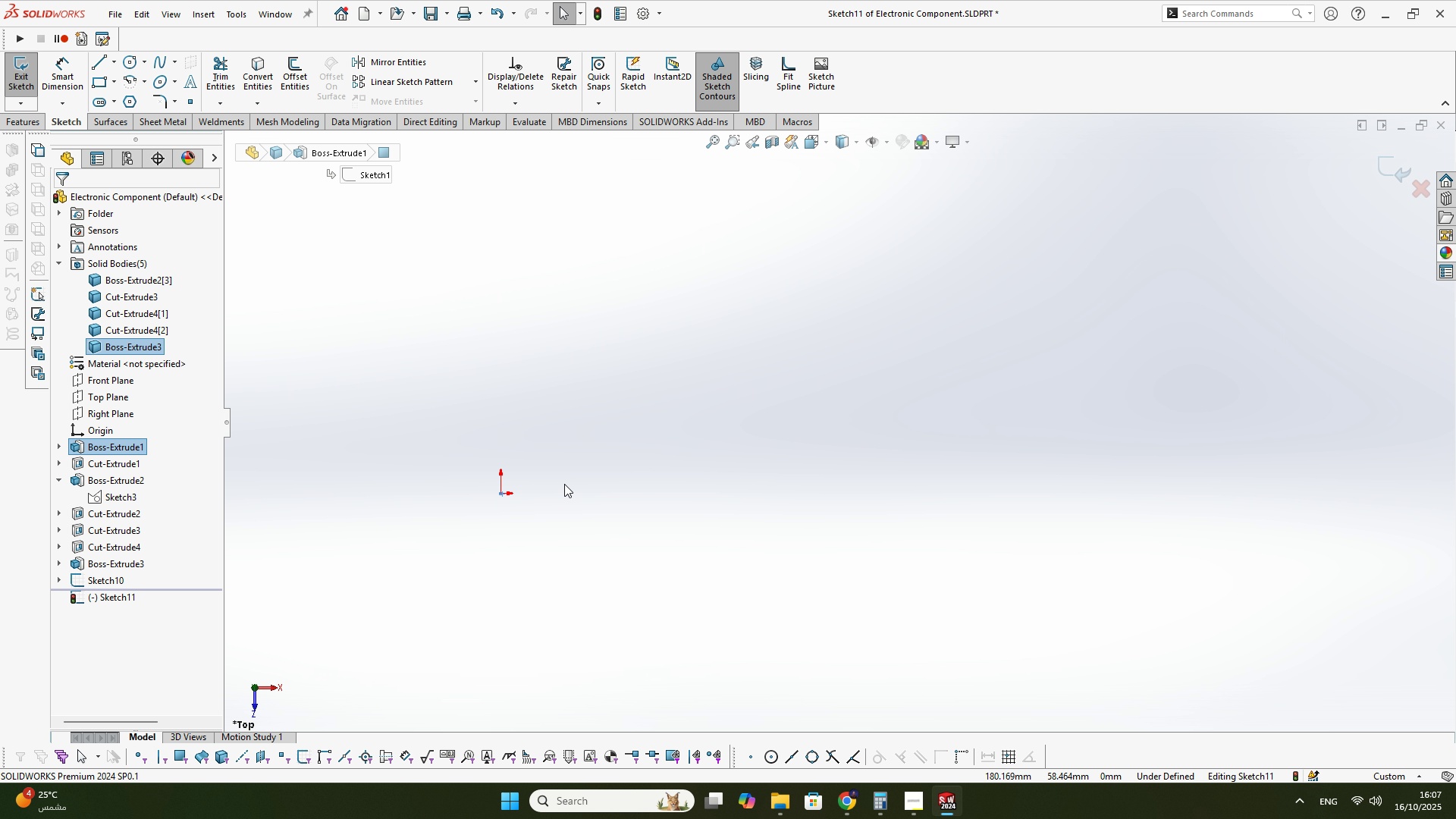 
scroll: coordinate [993, 382], scroll_direction: down, amount: 28.0
 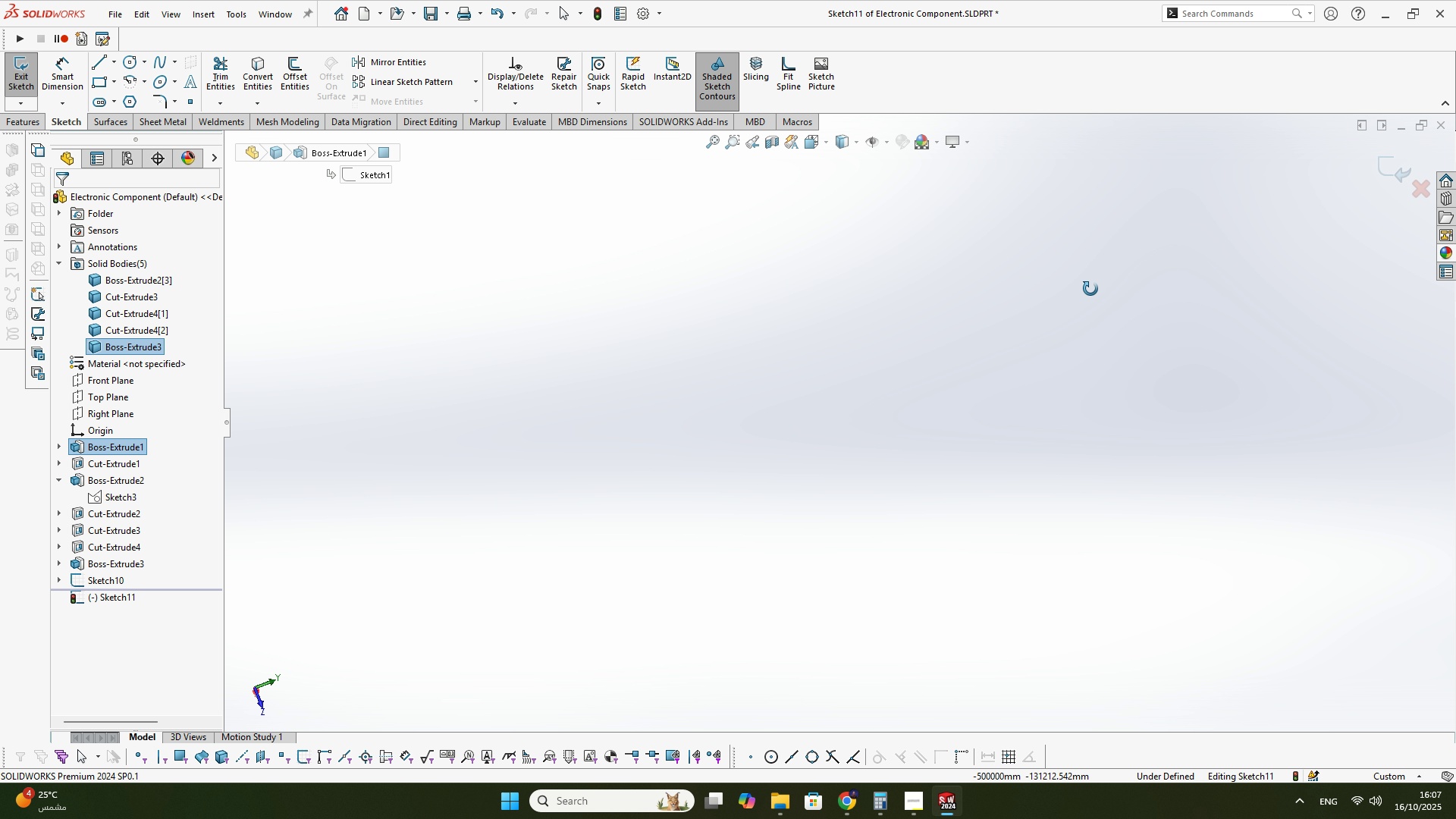 
scroll: coordinate [1022, 350], scroll_direction: up, amount: 21.0
 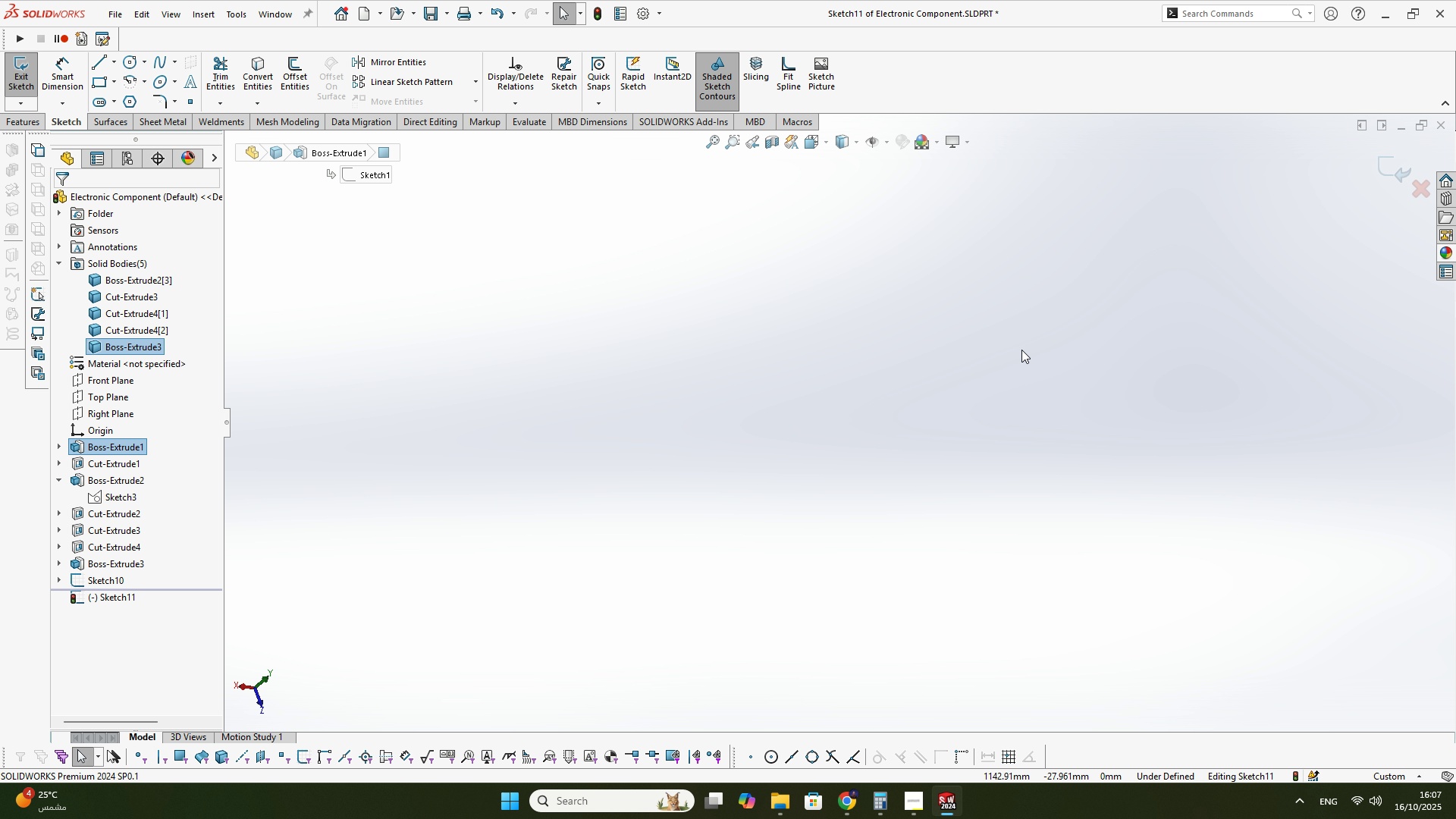 
key(Space)
 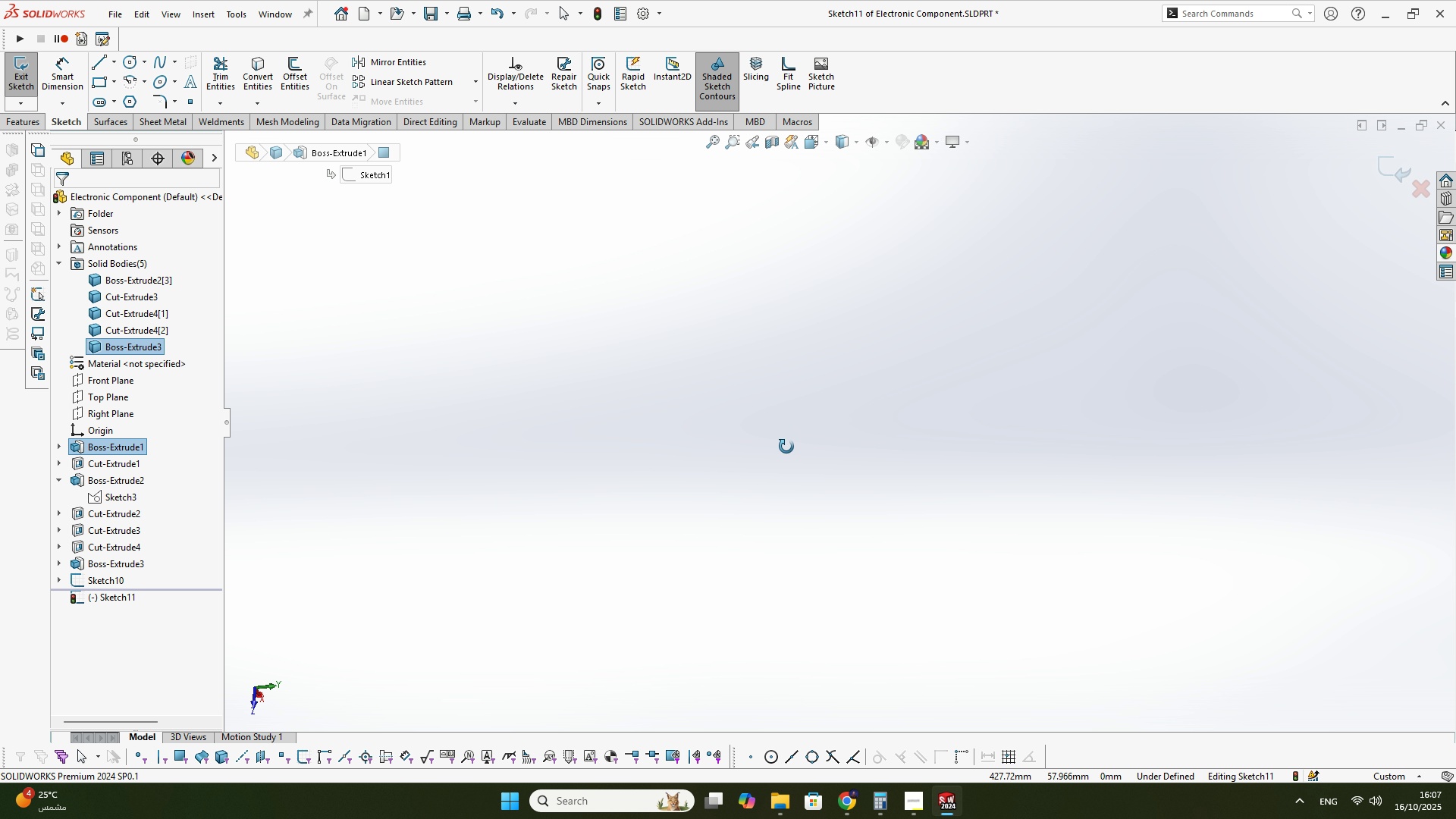 
key(Space)
 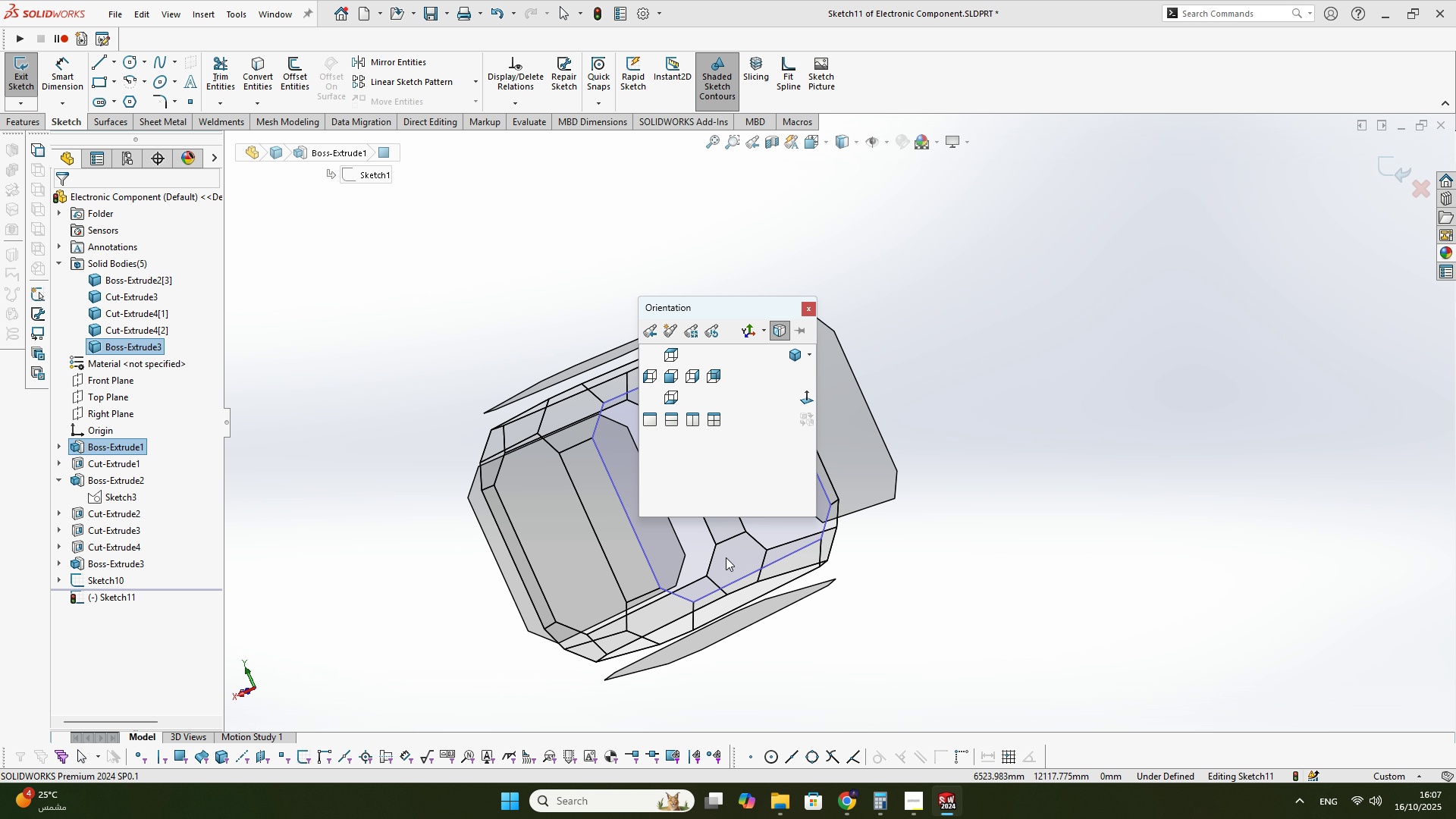 
left_click([732, 560])
 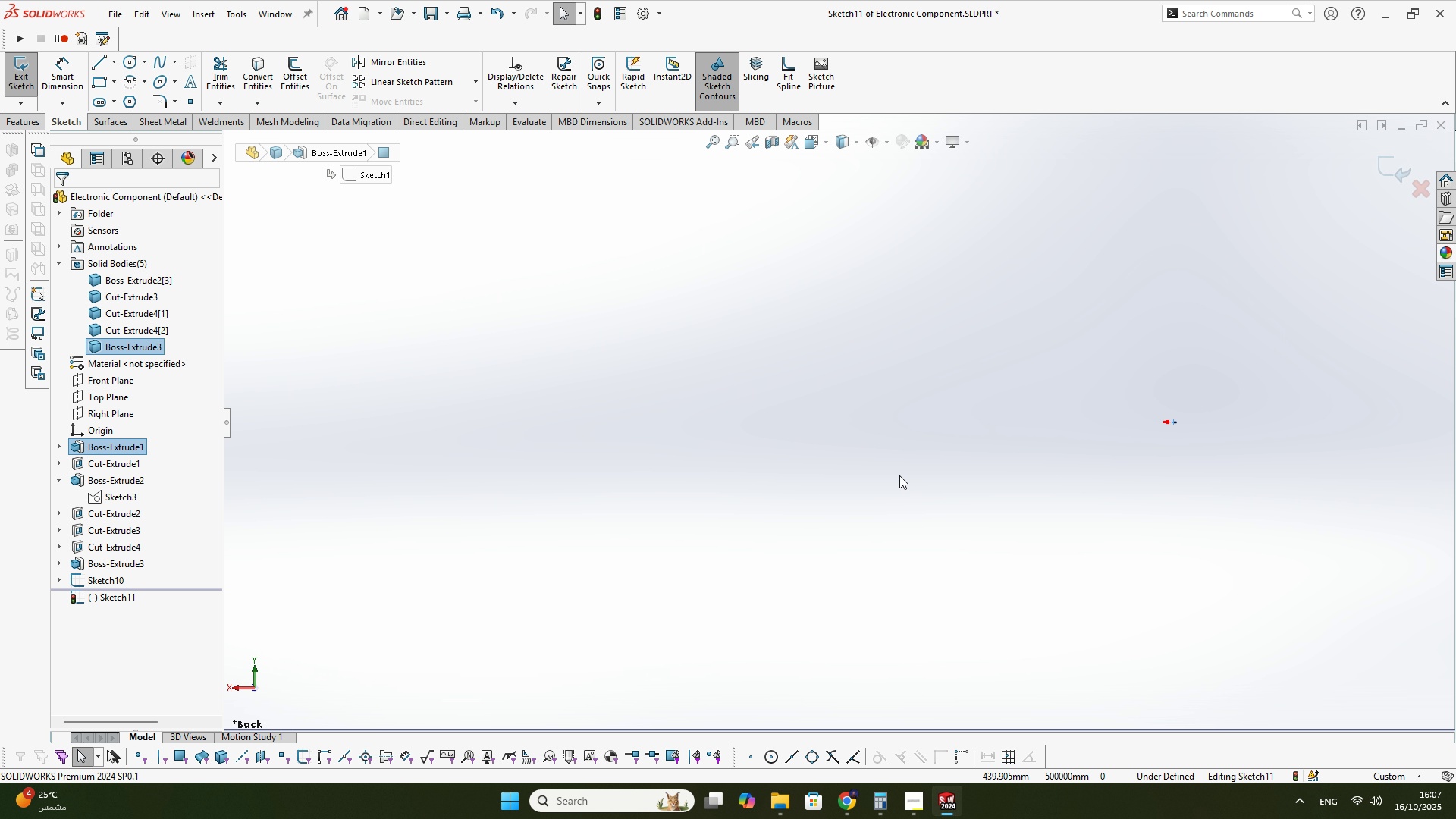 
scroll: coordinate [651, 450], scroll_direction: down, amount: 20.0
 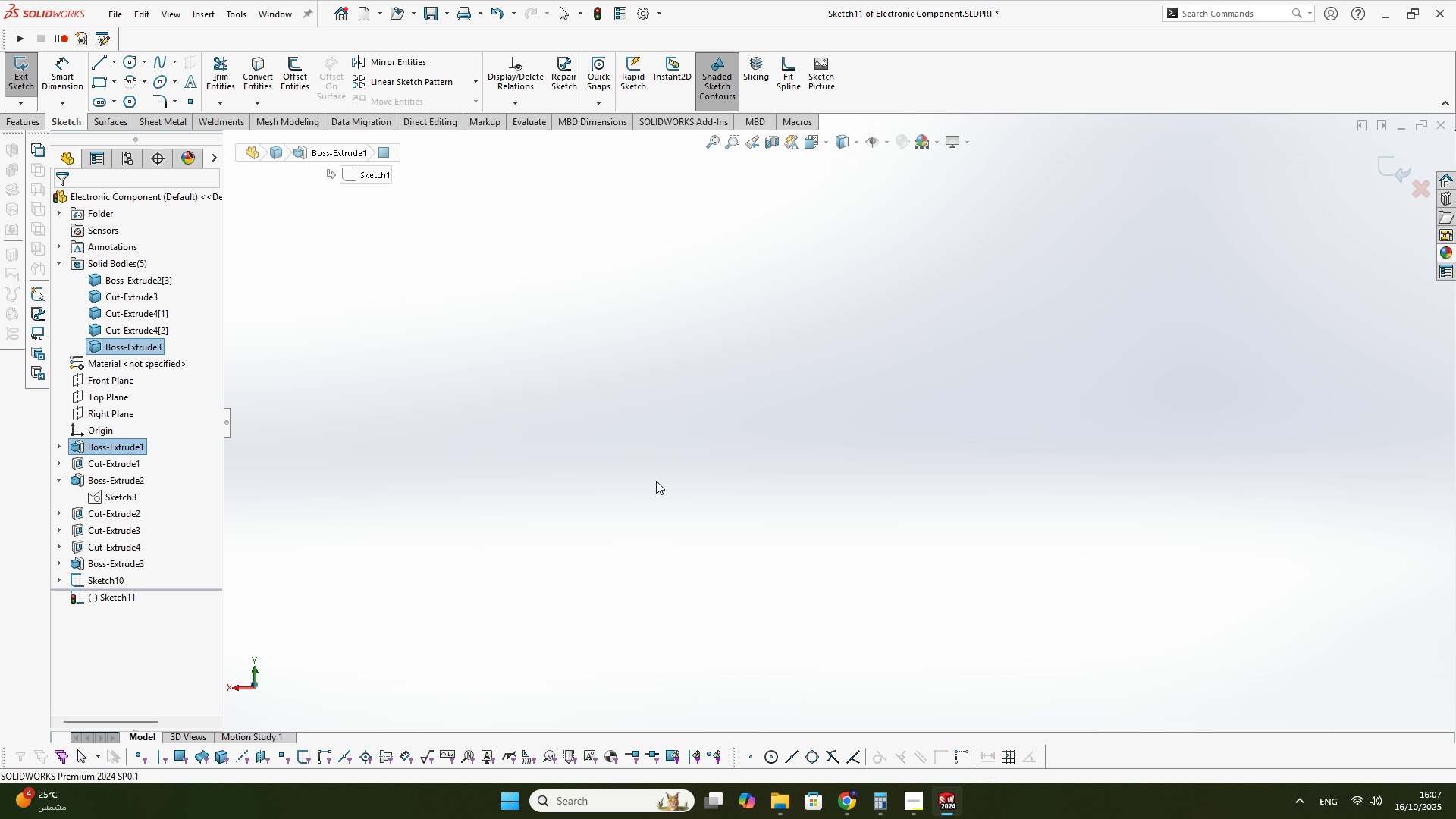 
scroll: coordinate [951, 399], scroll_direction: none, amount: 0.0
 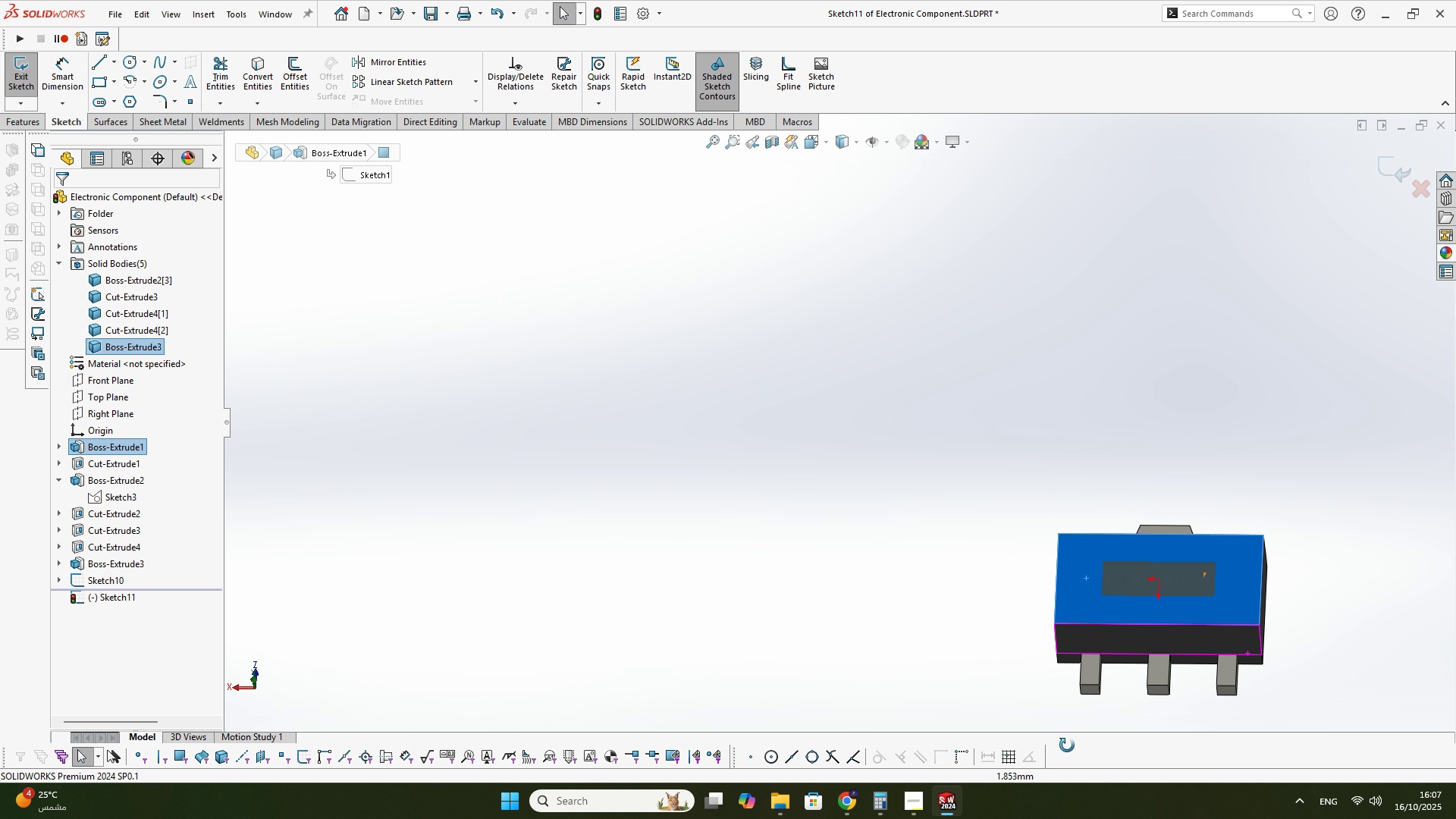 
scroll: coordinate [1062, 486], scroll_direction: down, amount: 5.0
 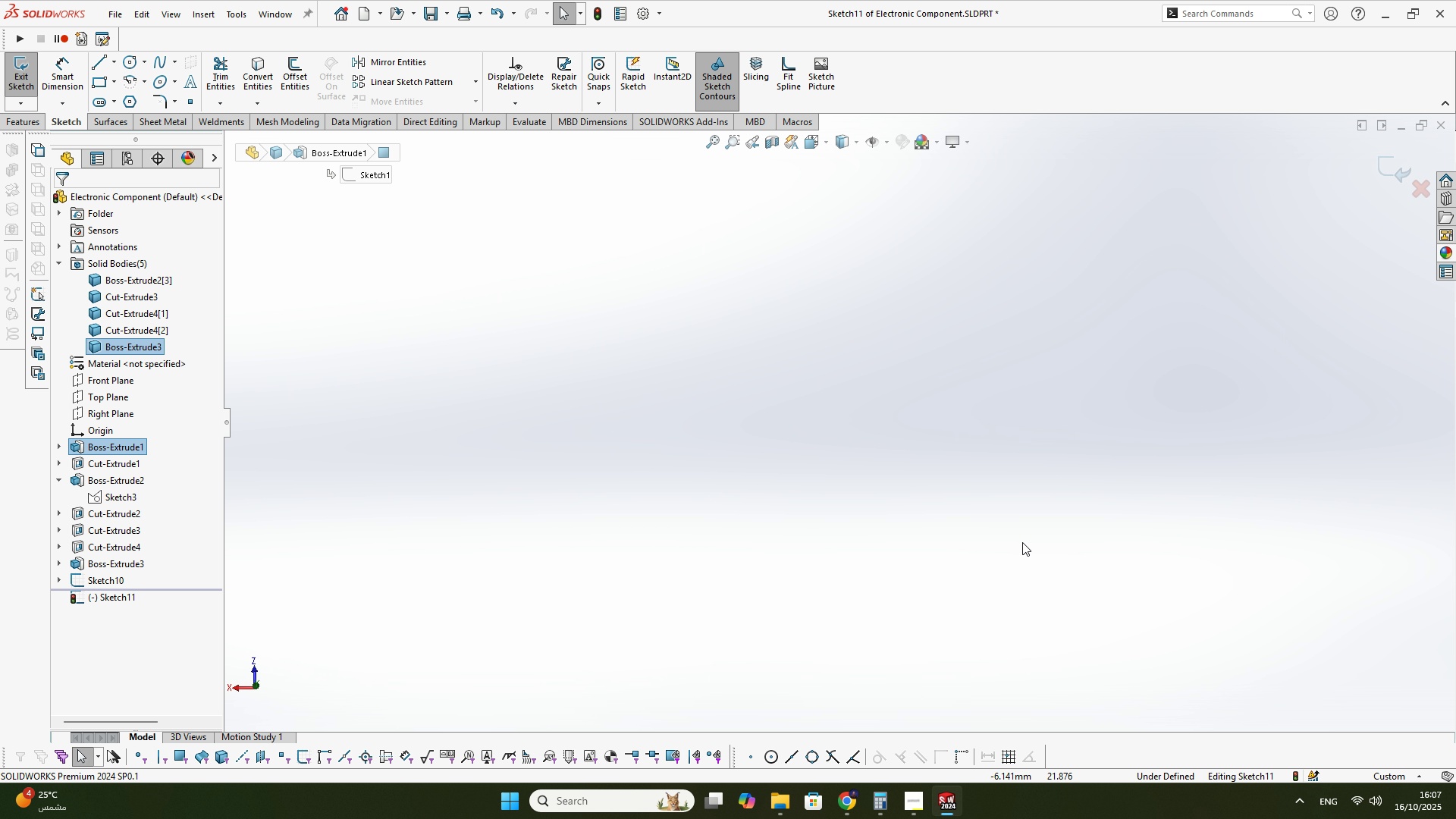 
scroll: coordinate [794, 250], scroll_direction: none, amount: 0.0
 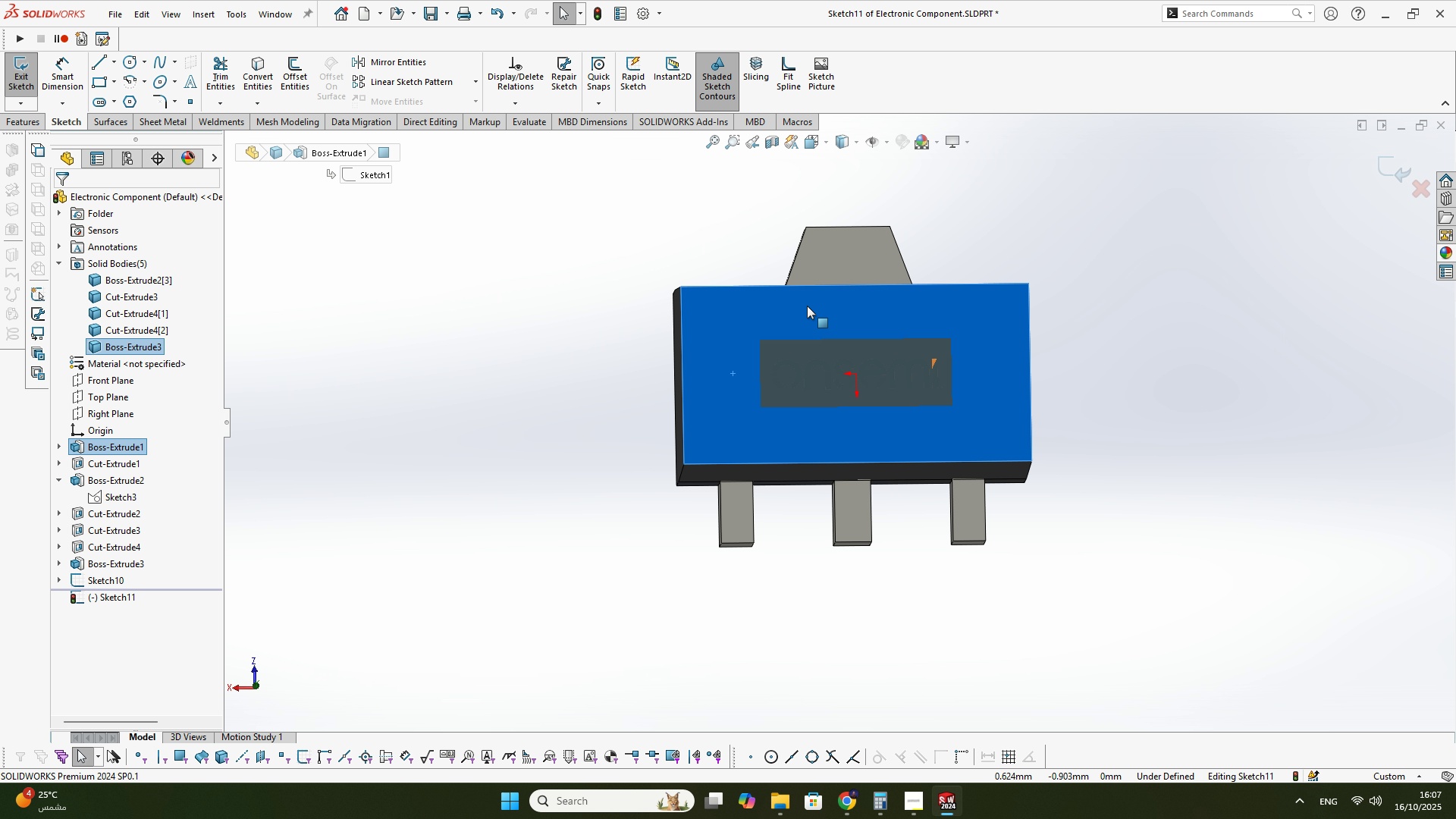 
scroll: coordinate [807, 306], scroll_direction: down, amount: 3.0
 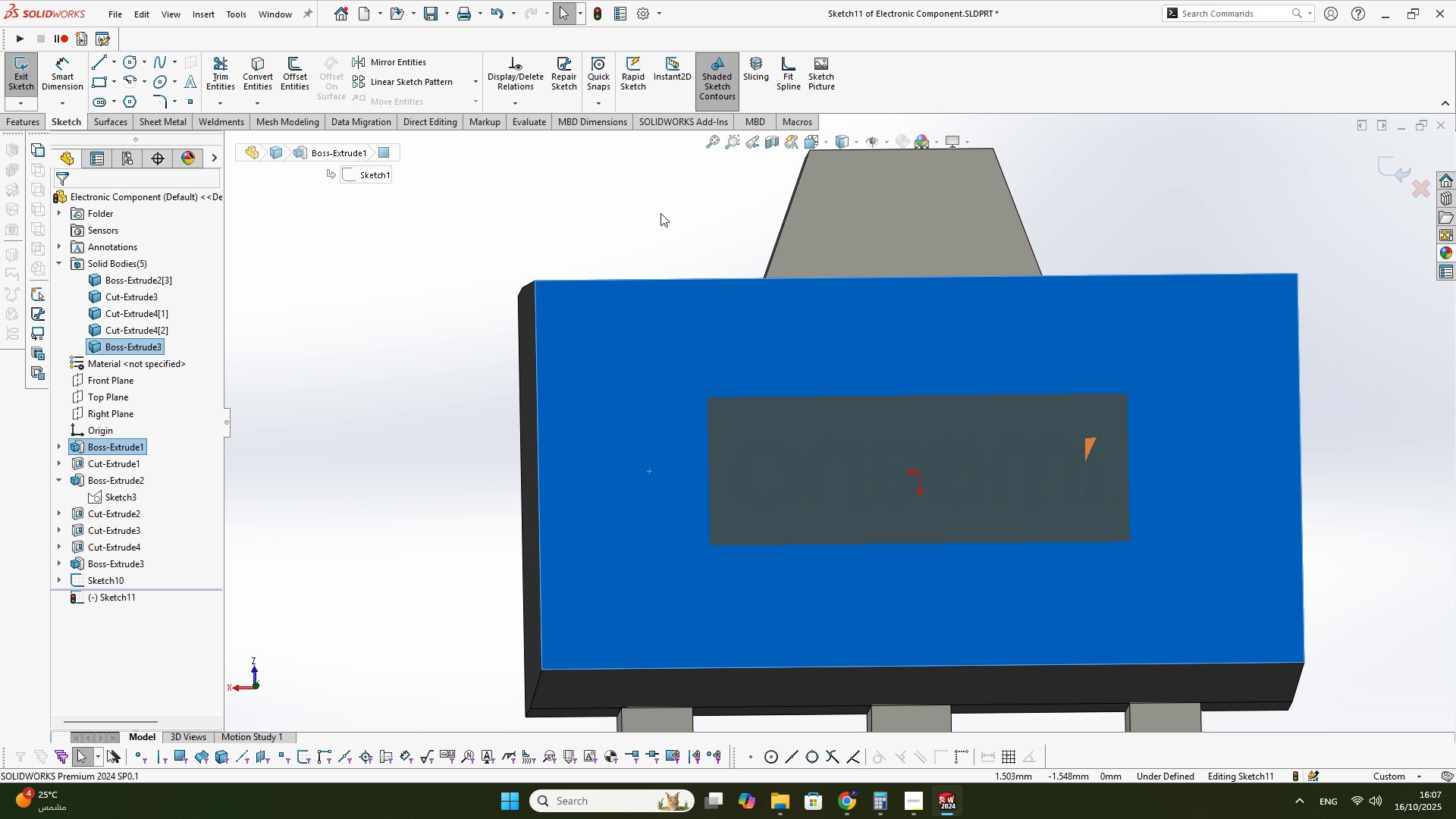 
left_click([661, 213])
 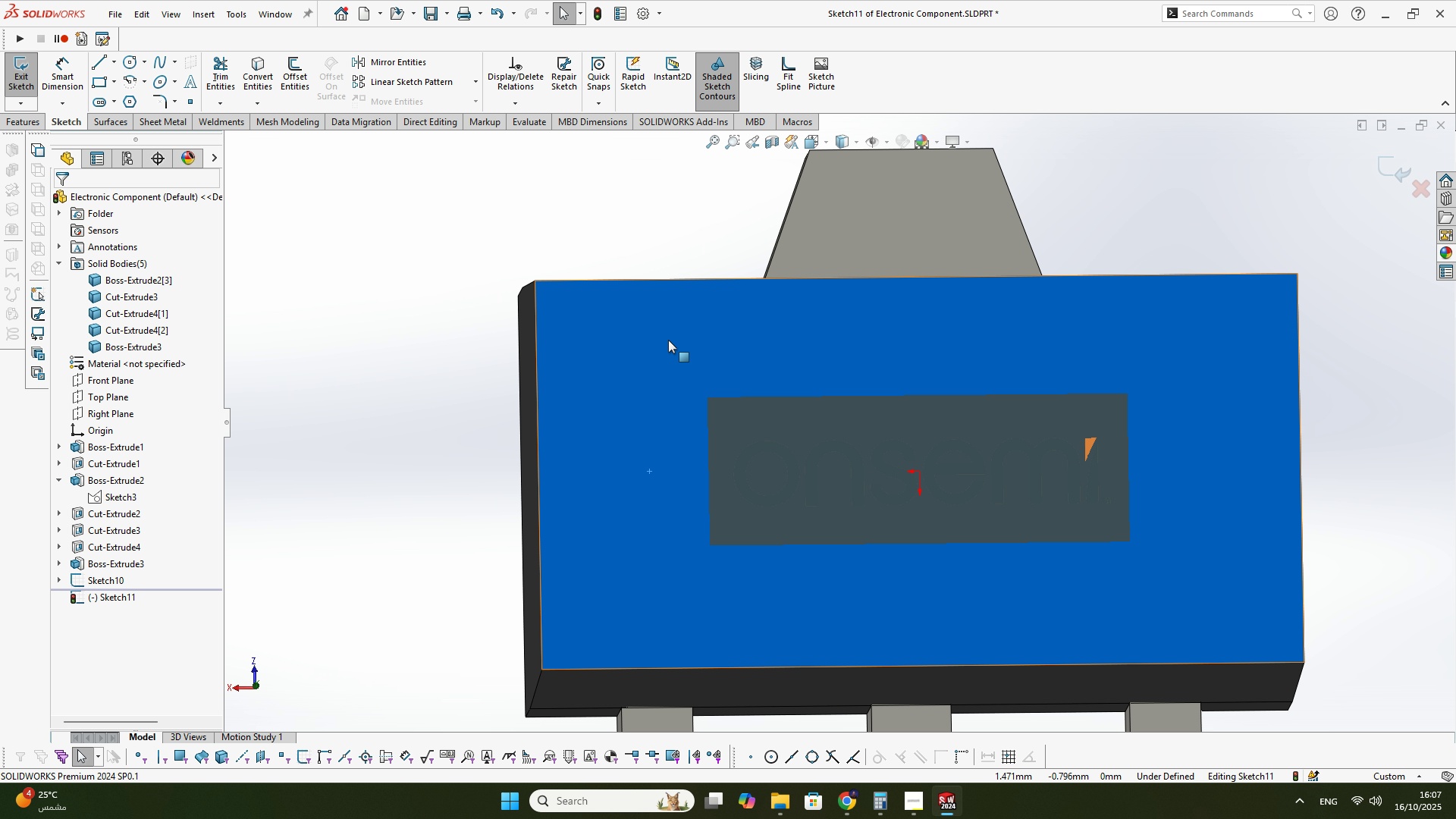 
left_click([668, 340])
 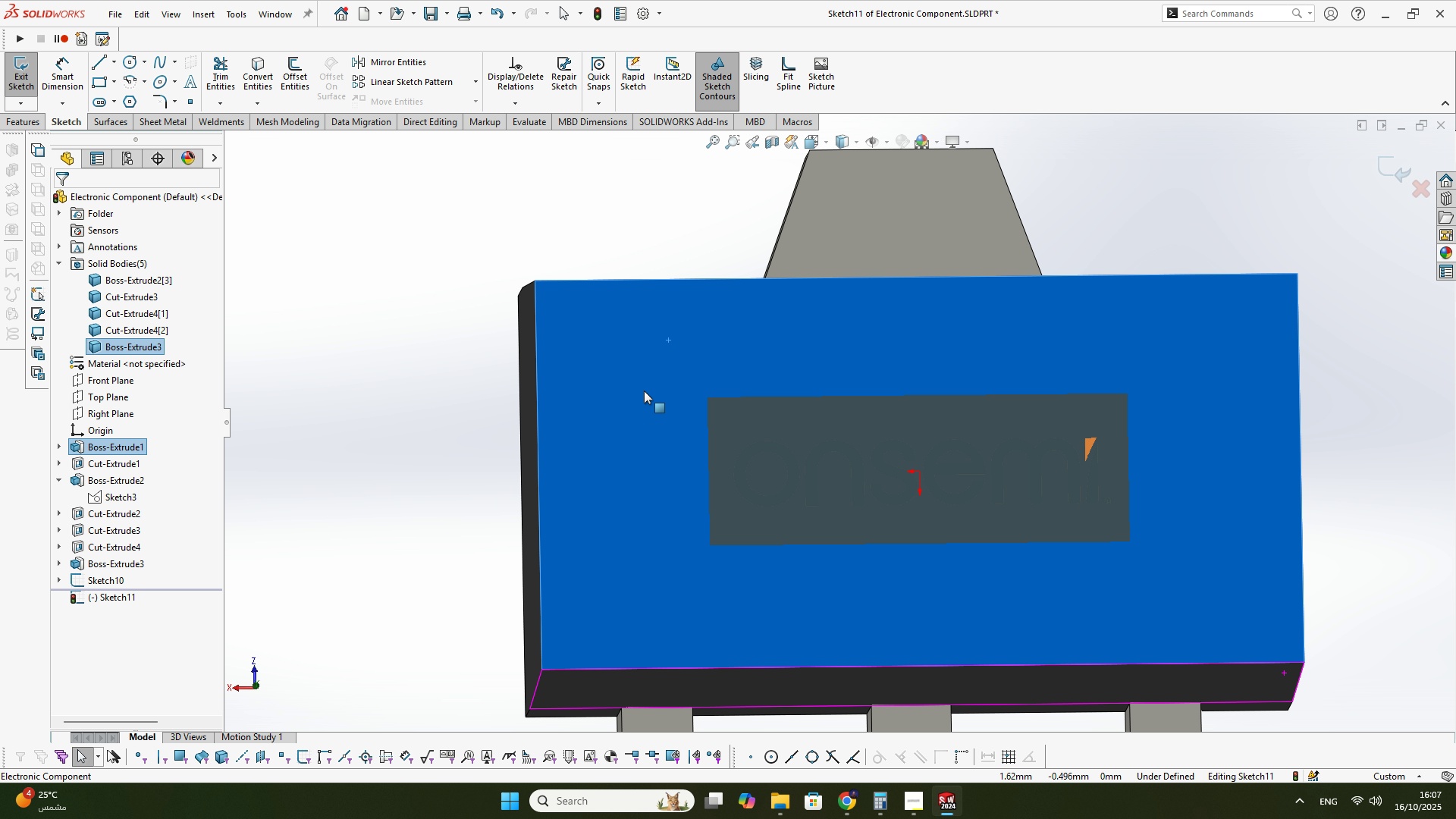 
wait(5.03)
 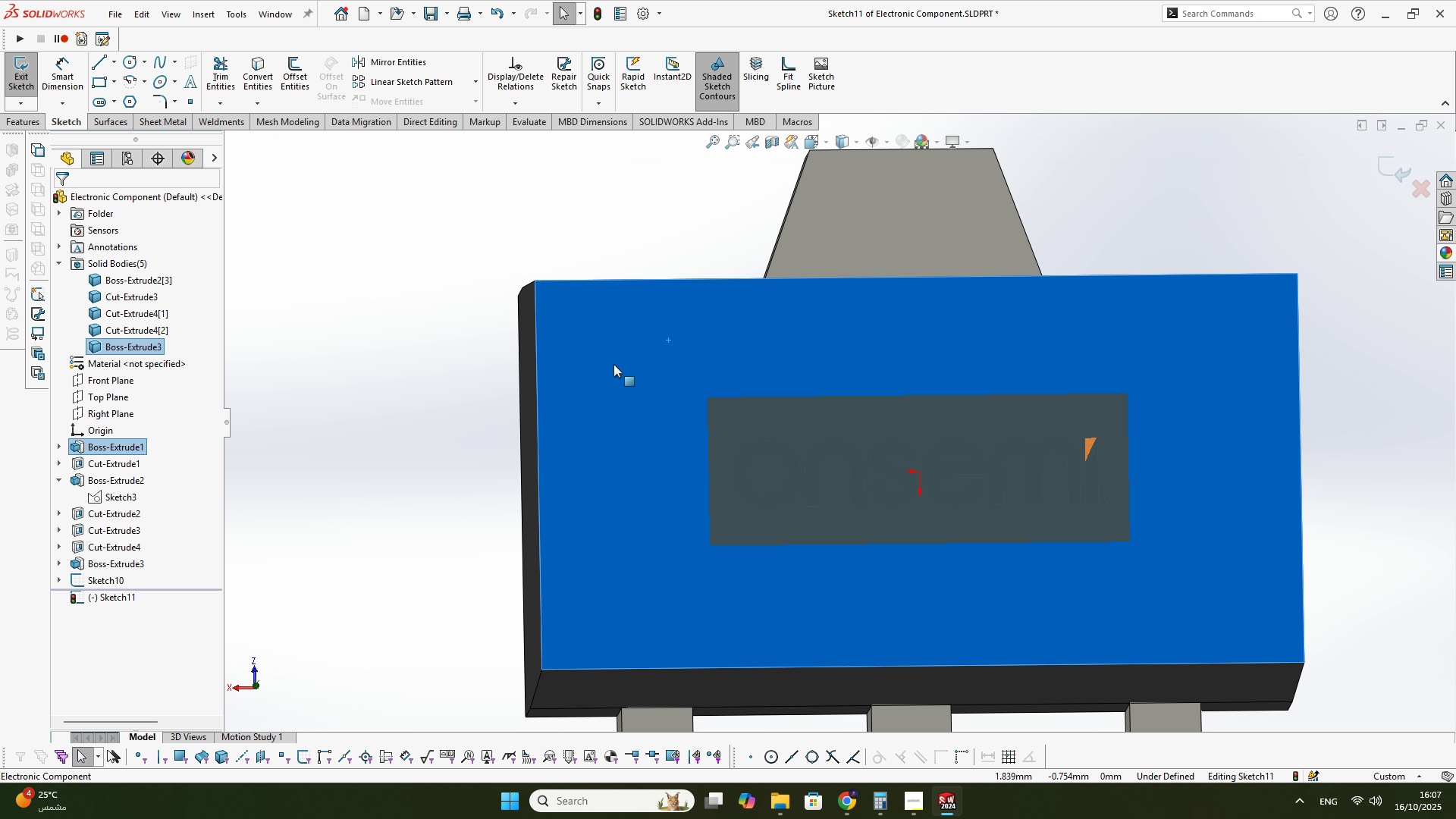 
key(Space)
 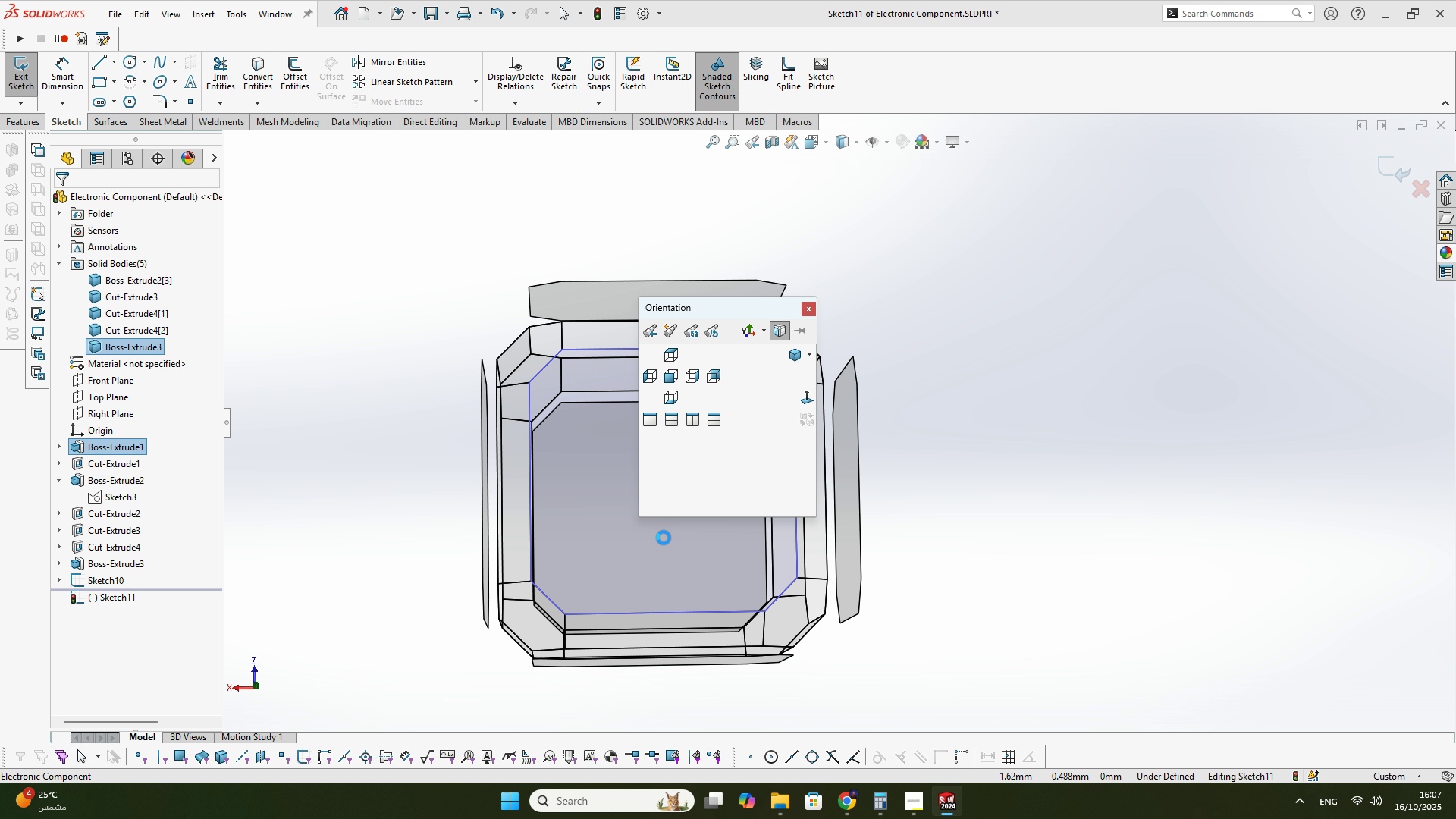 
left_click([660, 551])
 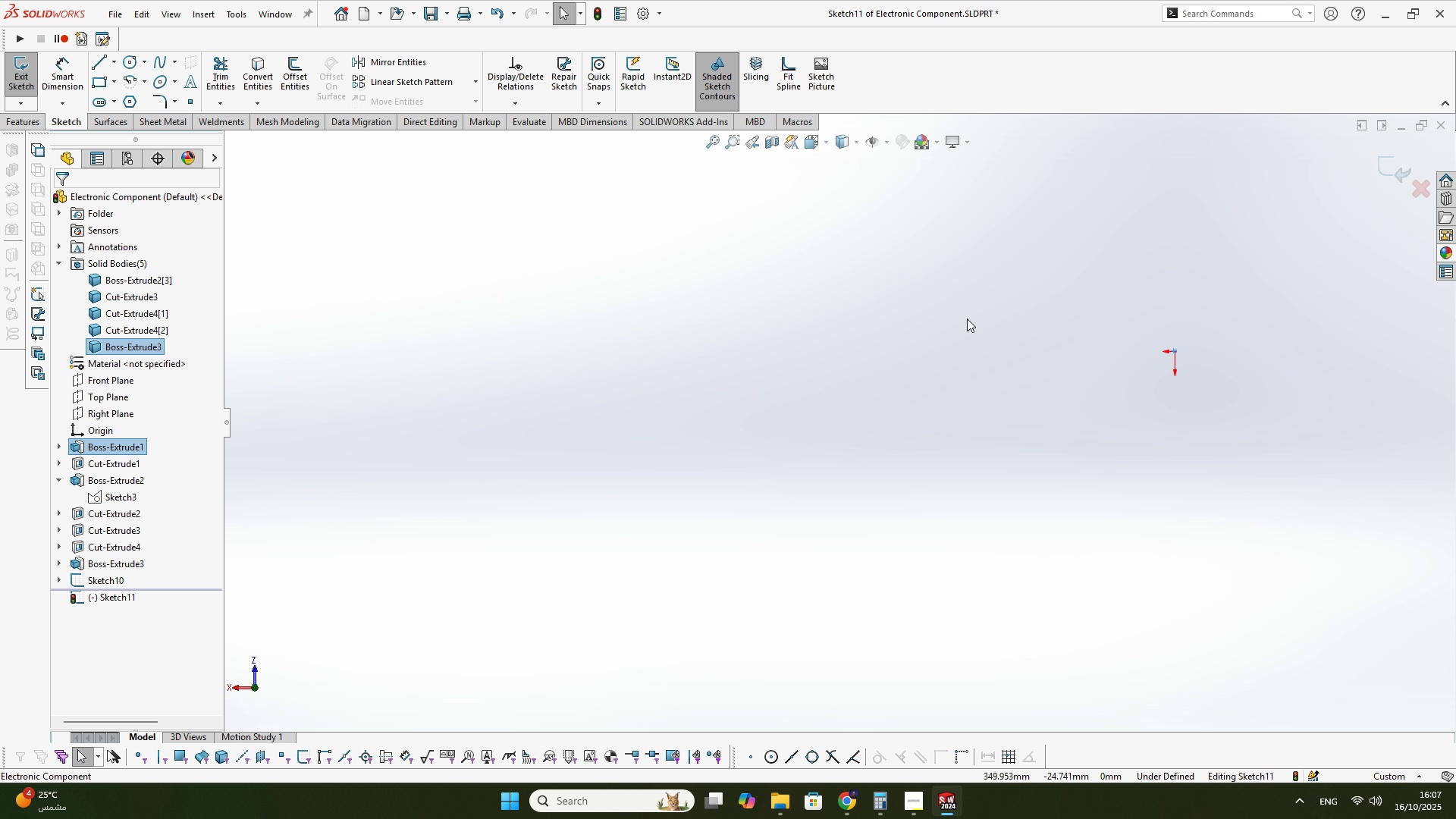 
scroll: coordinate [915, 416], scroll_direction: down, amount: 25.0
 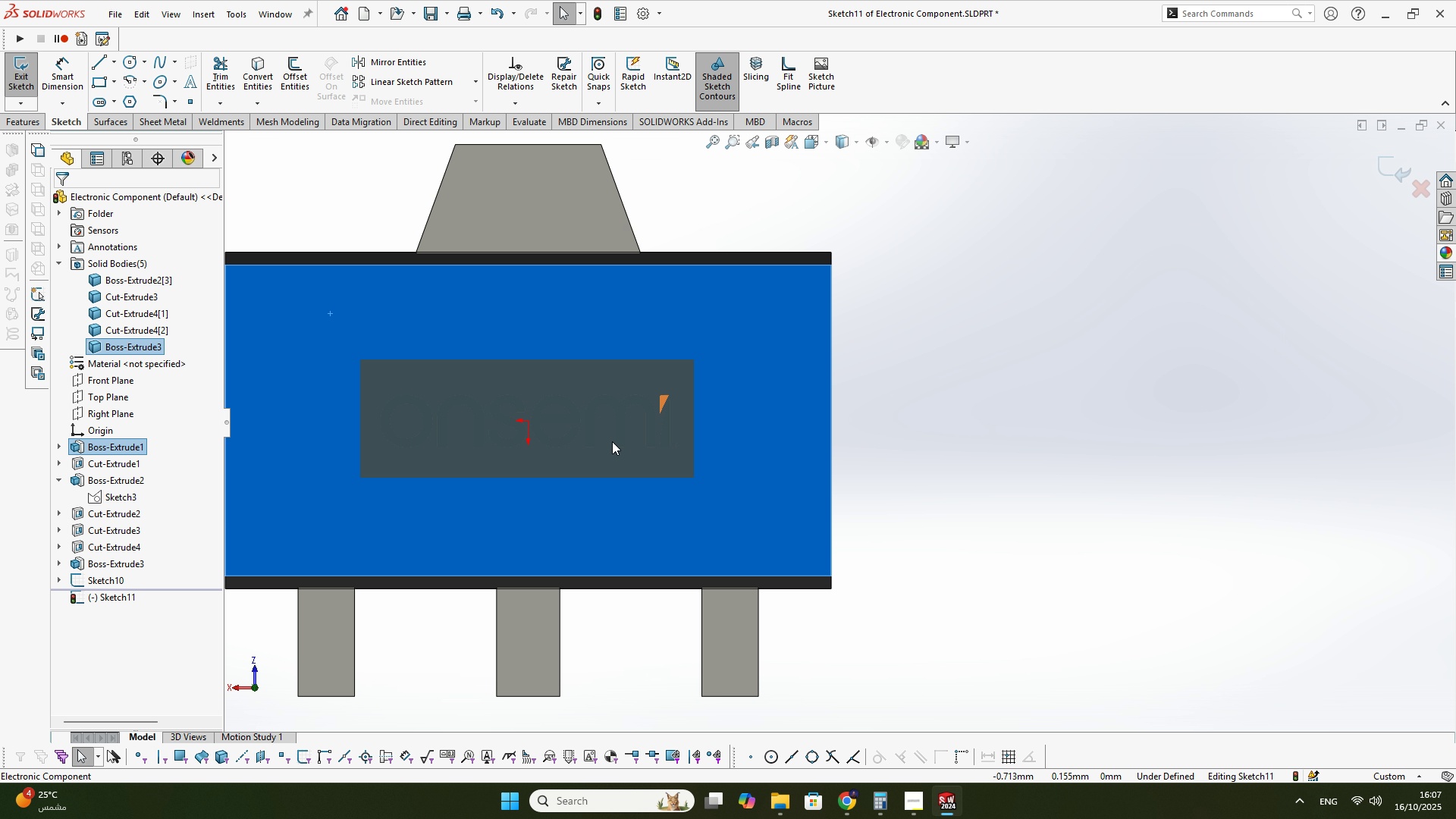 
scroll: coordinate [576, 437], scroll_direction: up, amount: 1.0
 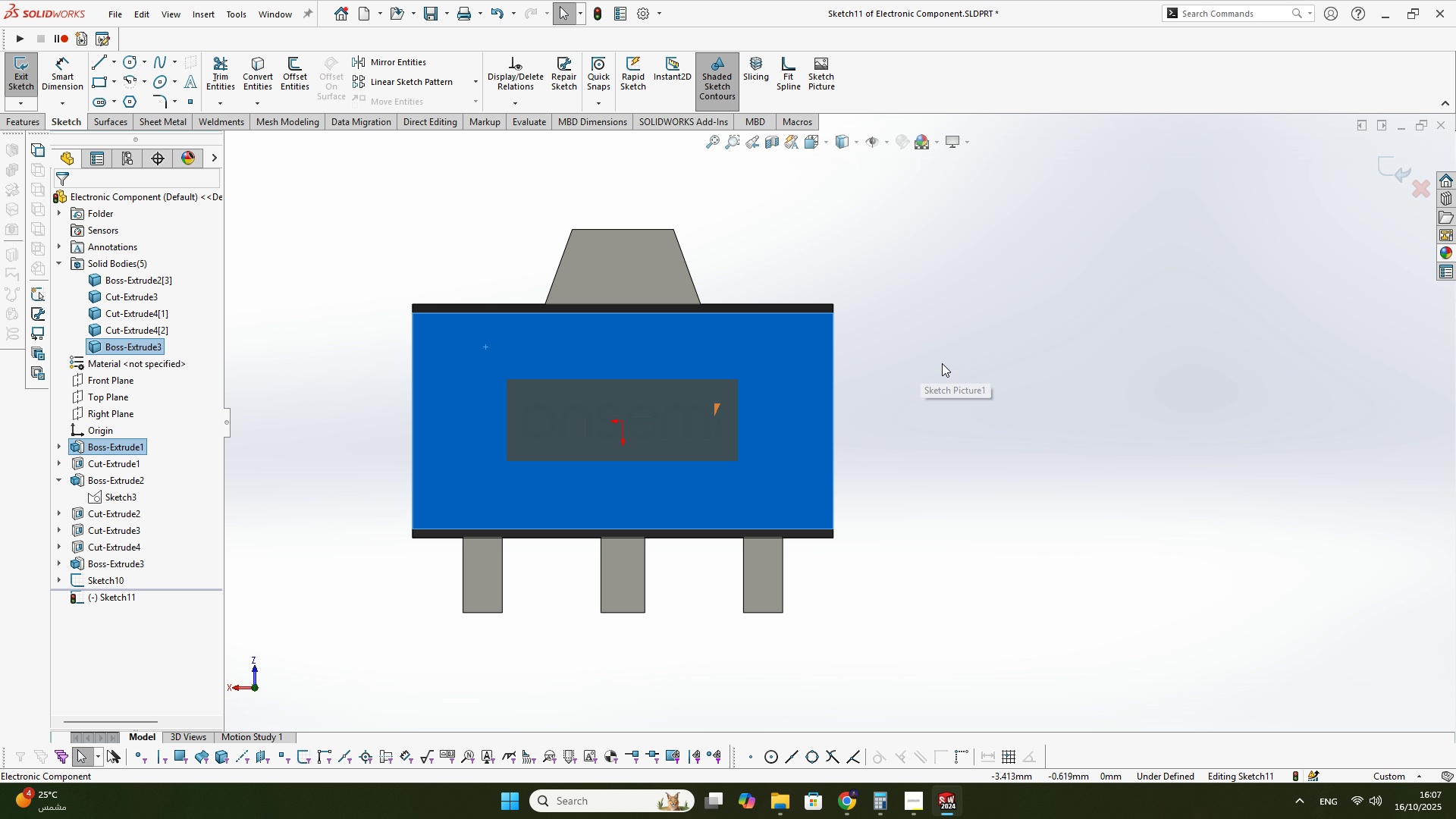 
left_click([942, 363])
 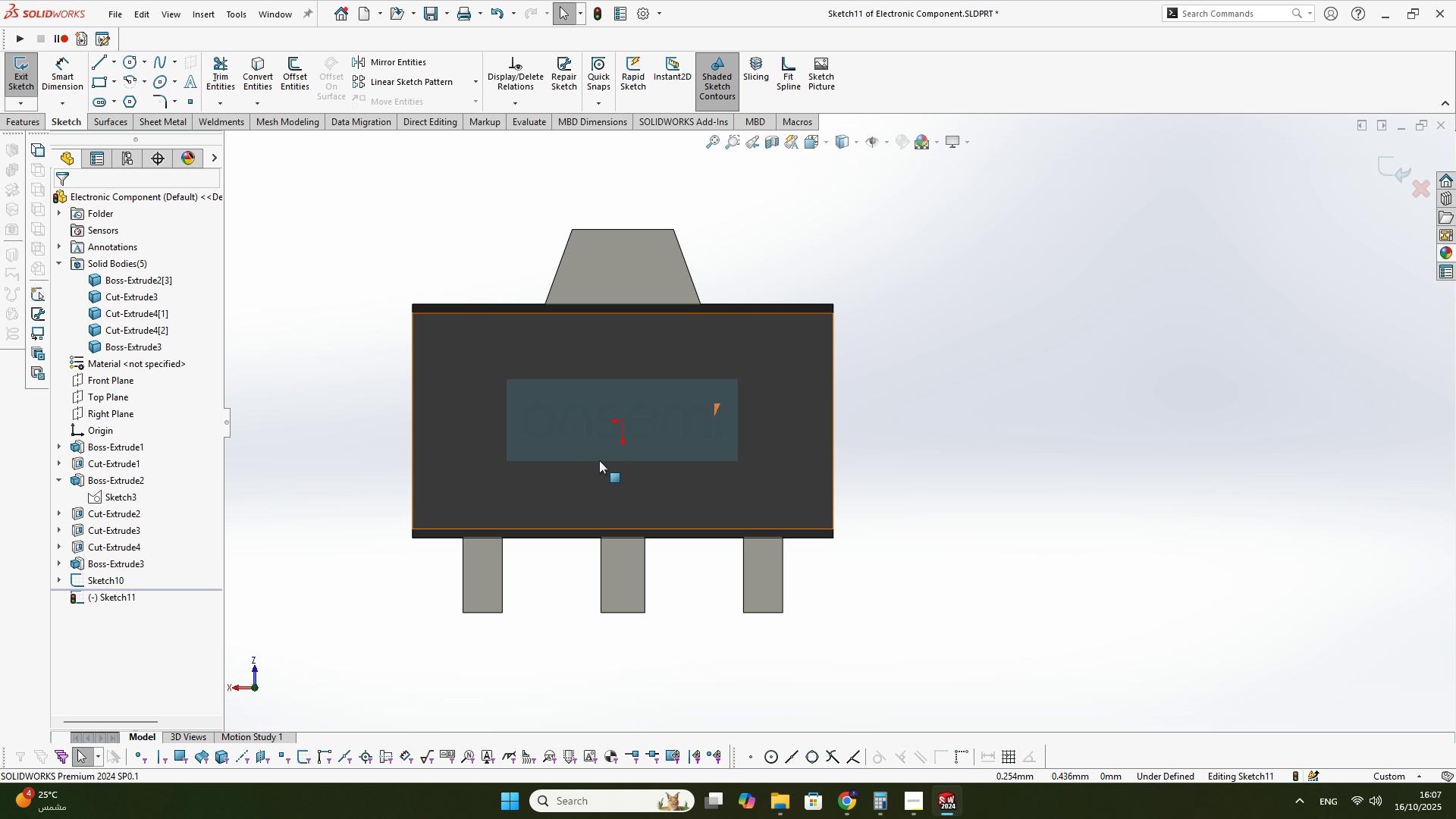 
scroll: coordinate [525, 347], scroll_direction: down, amount: 6.0
 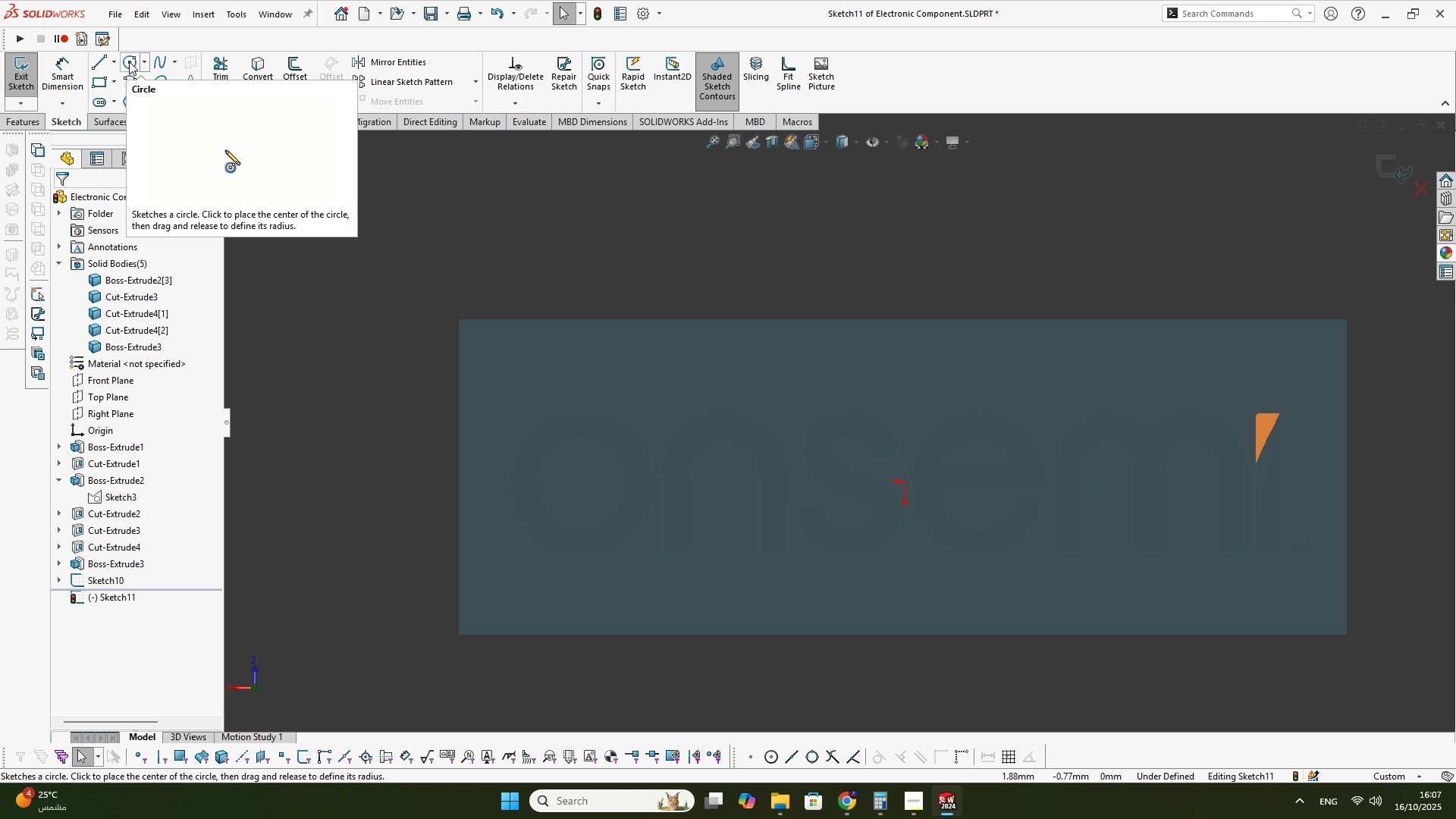 
left_click([129, 61])
 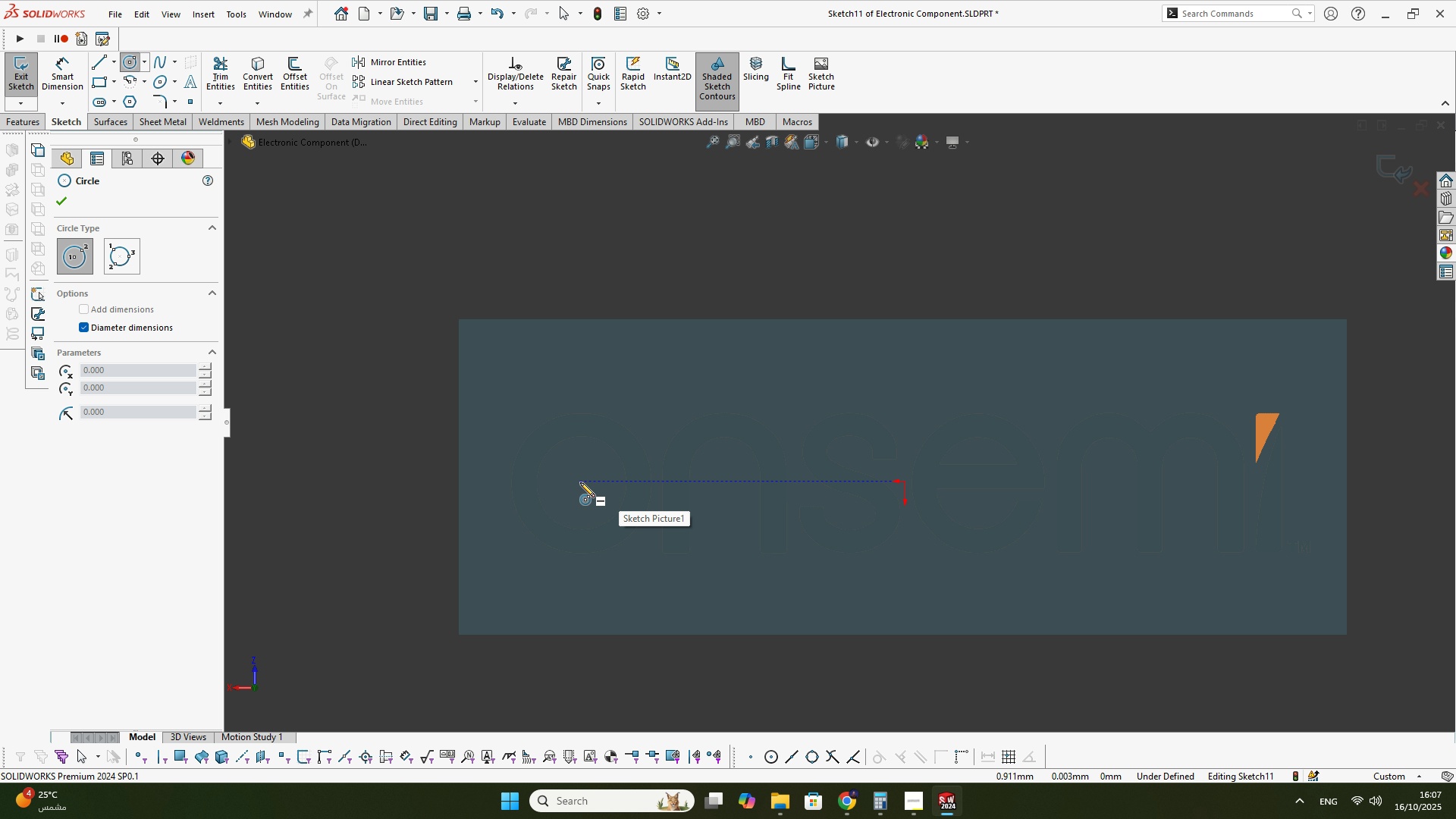 
left_click([583, 482])
 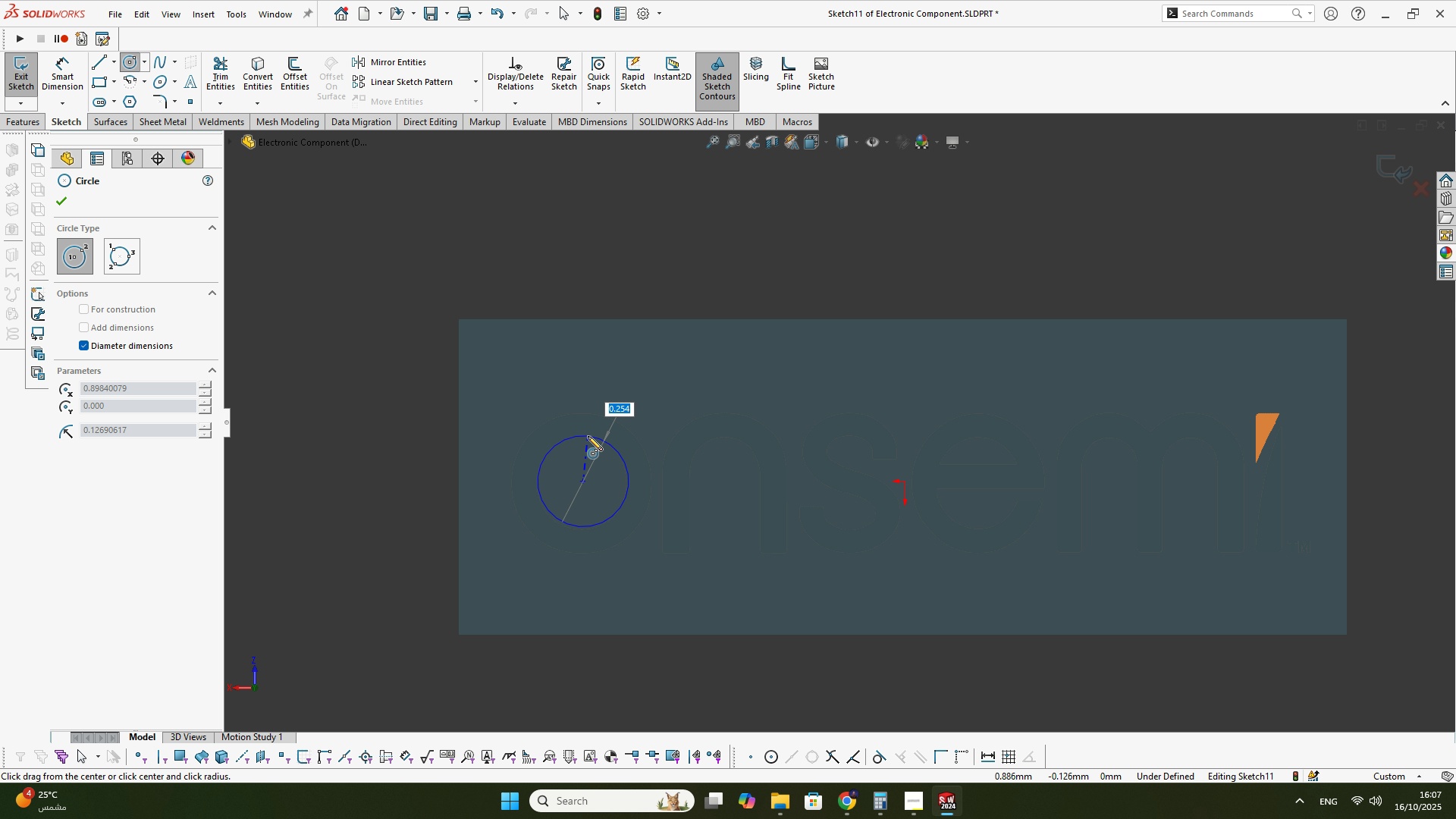 
left_click([588, 436])
 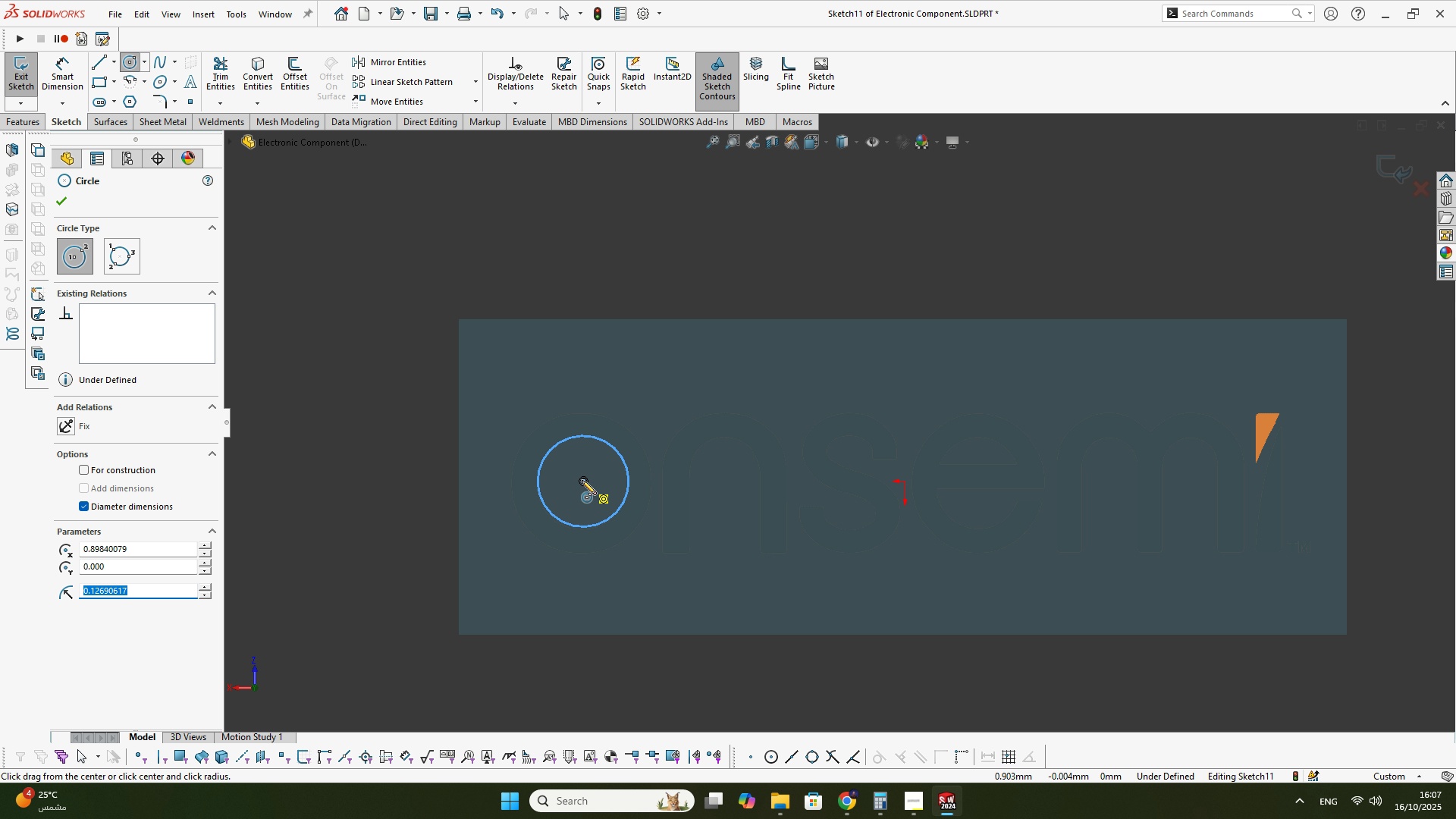 
left_click([582, 480])
 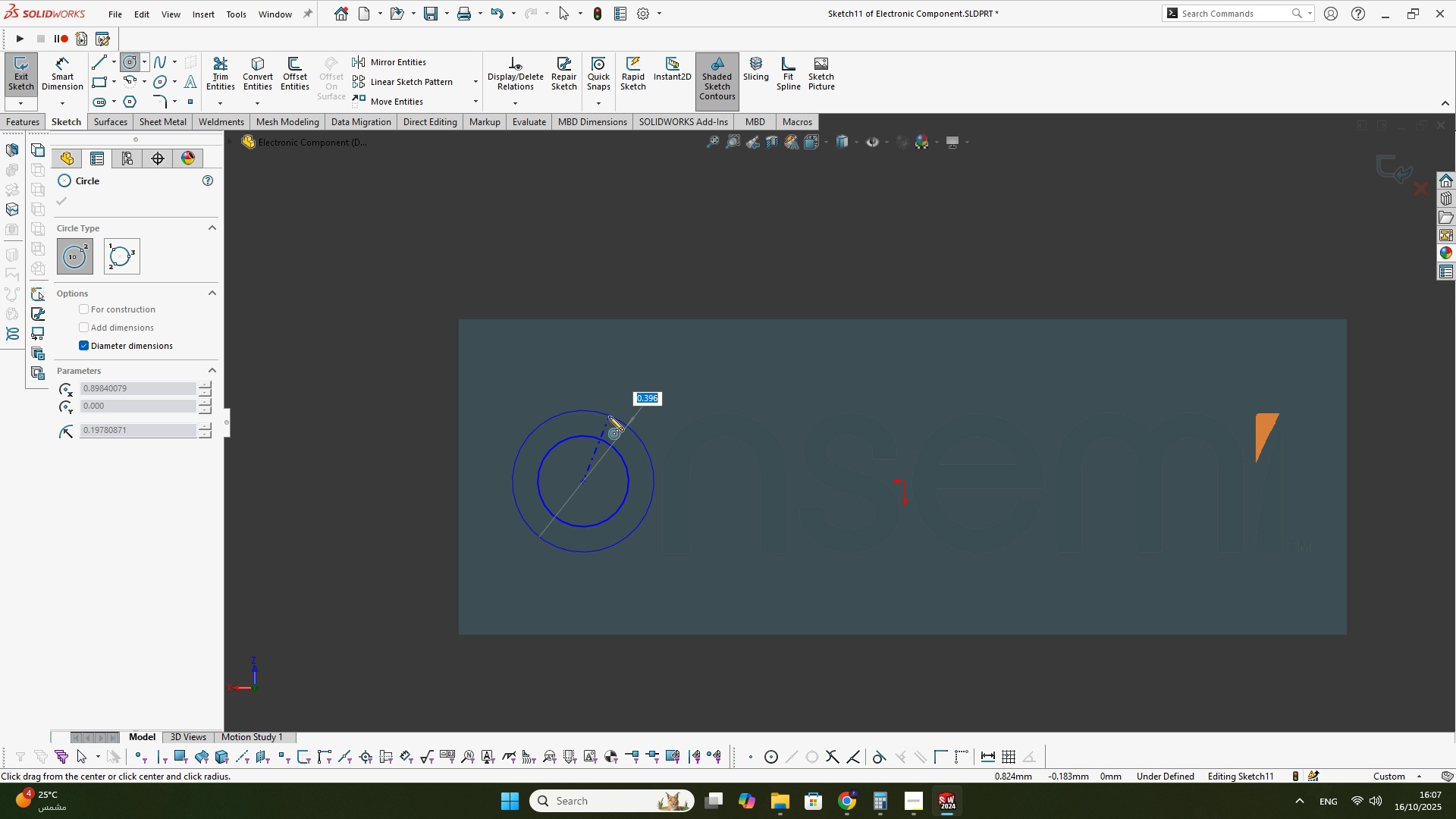 
left_click([608, 417])
 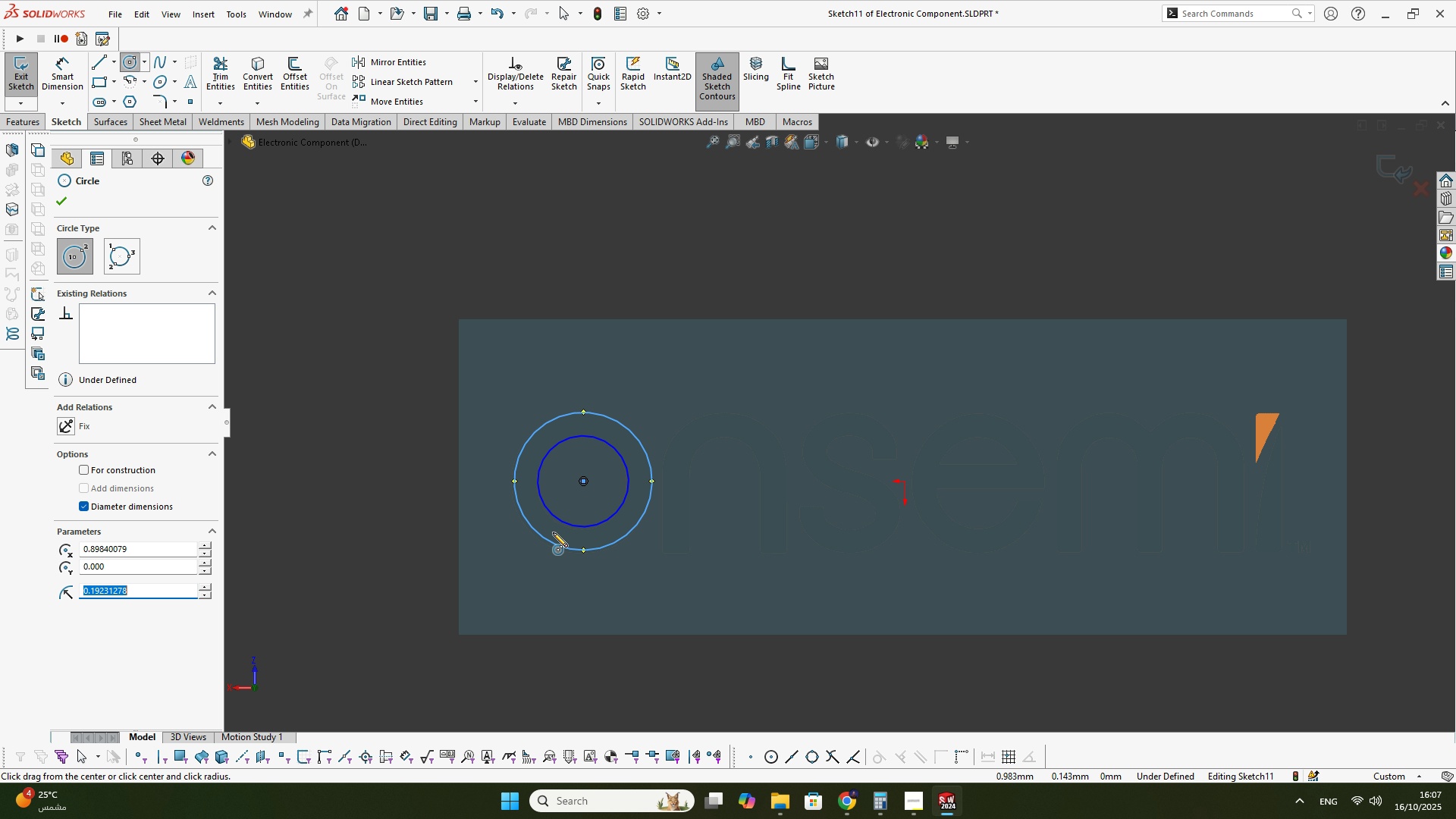 
scroll: coordinate [581, 500], scroll_direction: down, amount: 4.0
 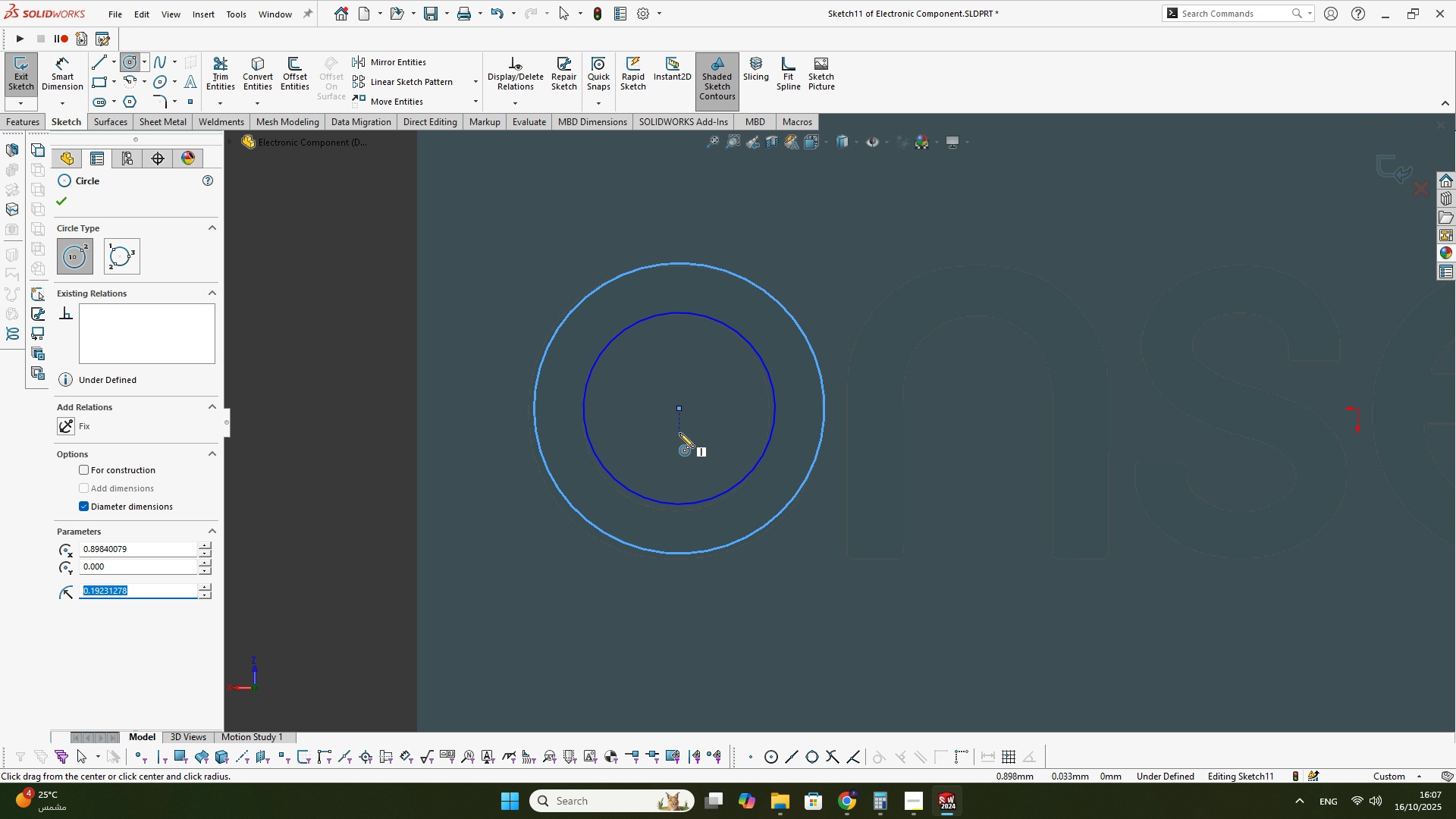 
key(Escape)
 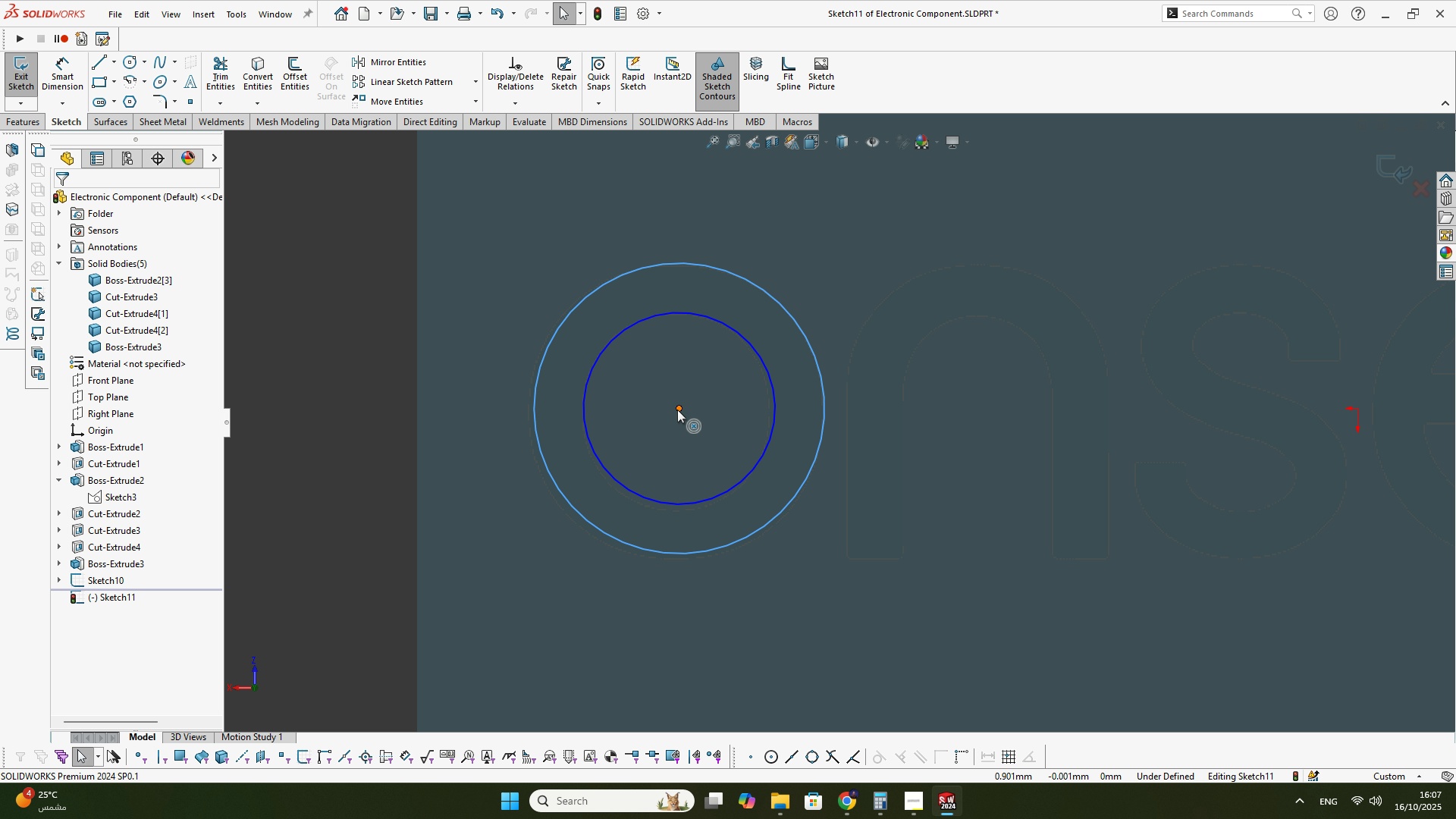 
left_click_drag(start_coordinate=[677, 410], to_coordinate=[679, 413])
 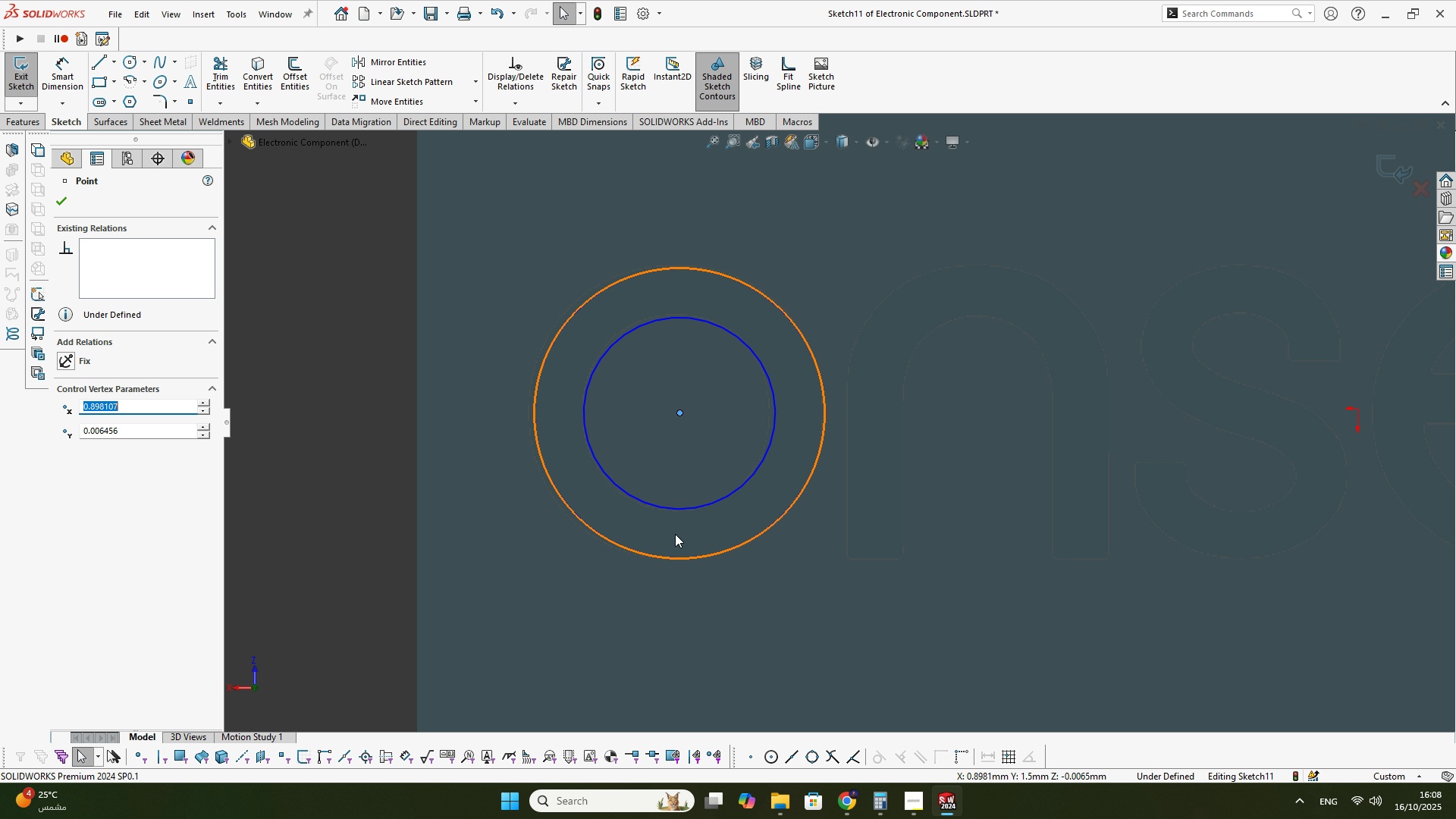 
scroll: coordinate [834, 451], scroll_direction: down, amount: 1.0
 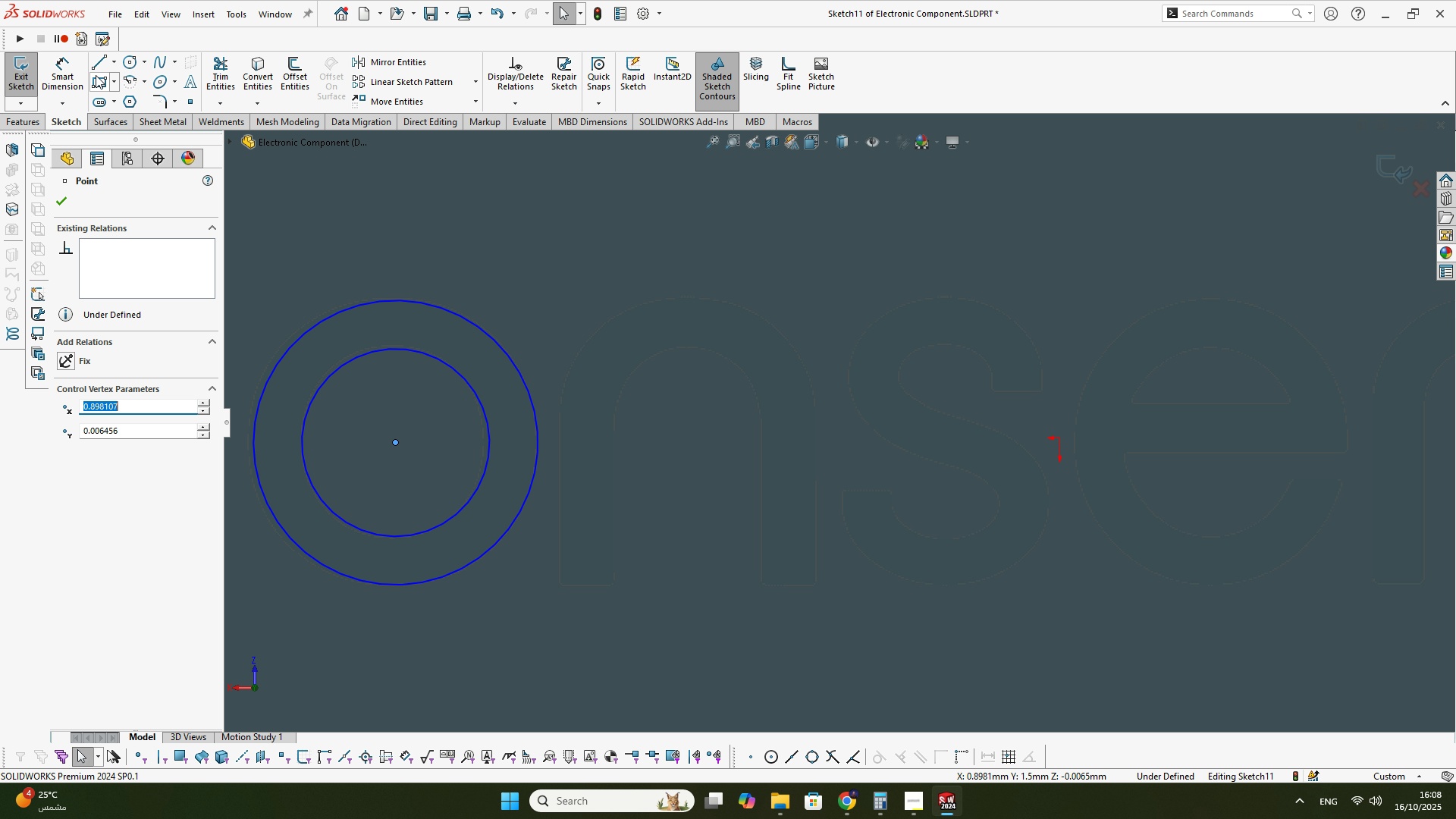 
left_click([102, 63])
 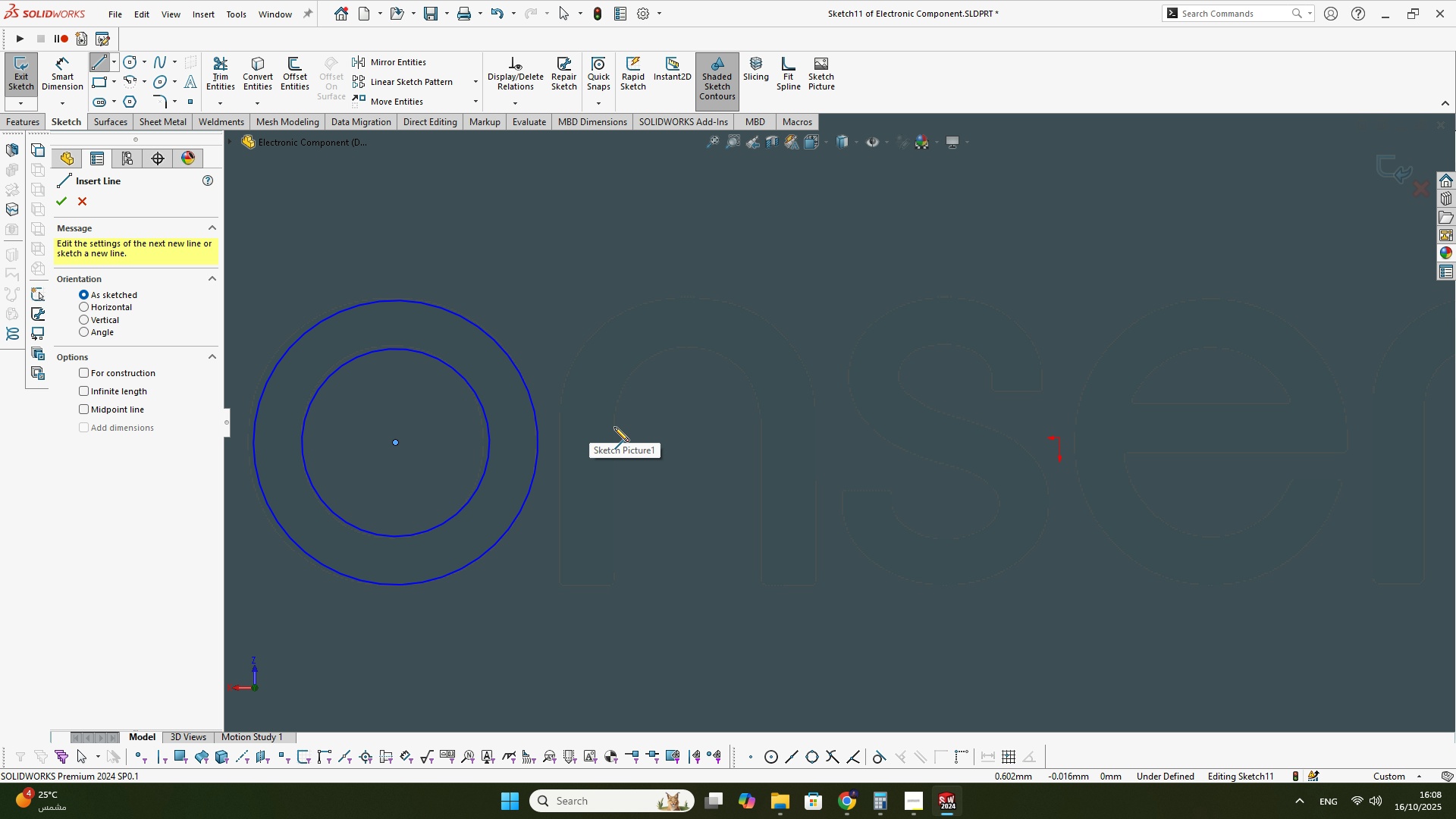 
left_click([614, 427])
 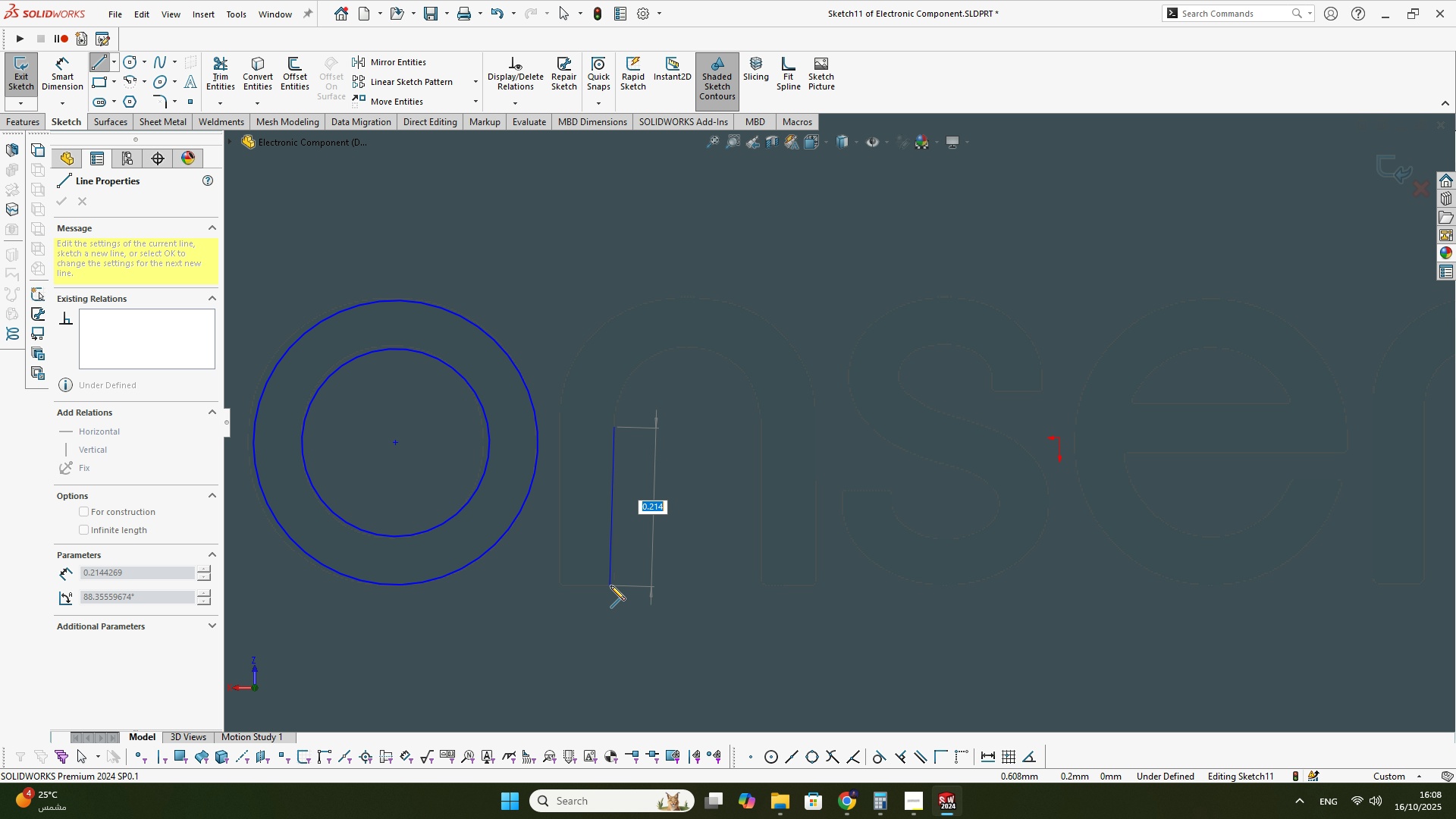 
left_click([612, 585])
 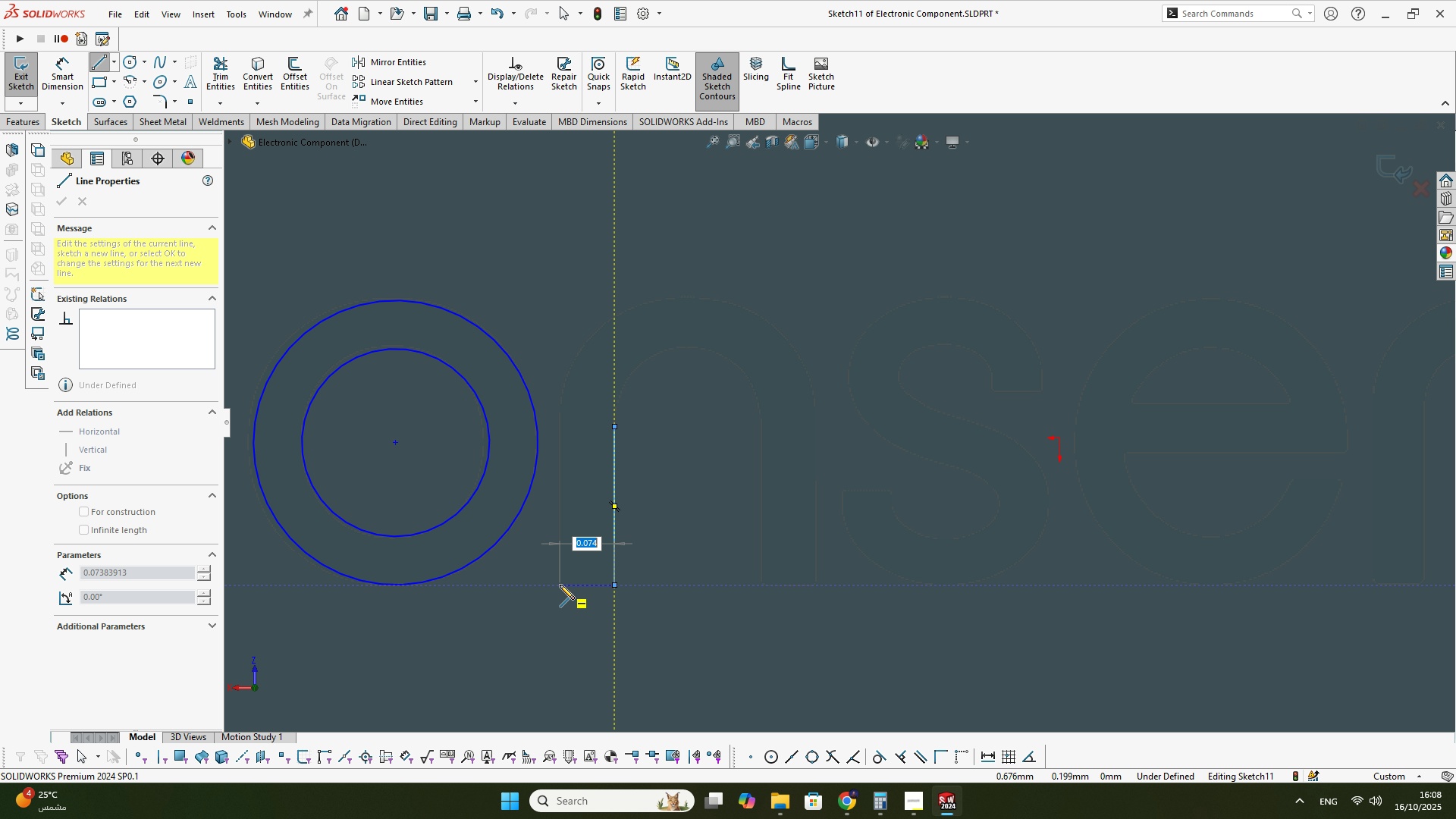 
left_click([560, 585])
 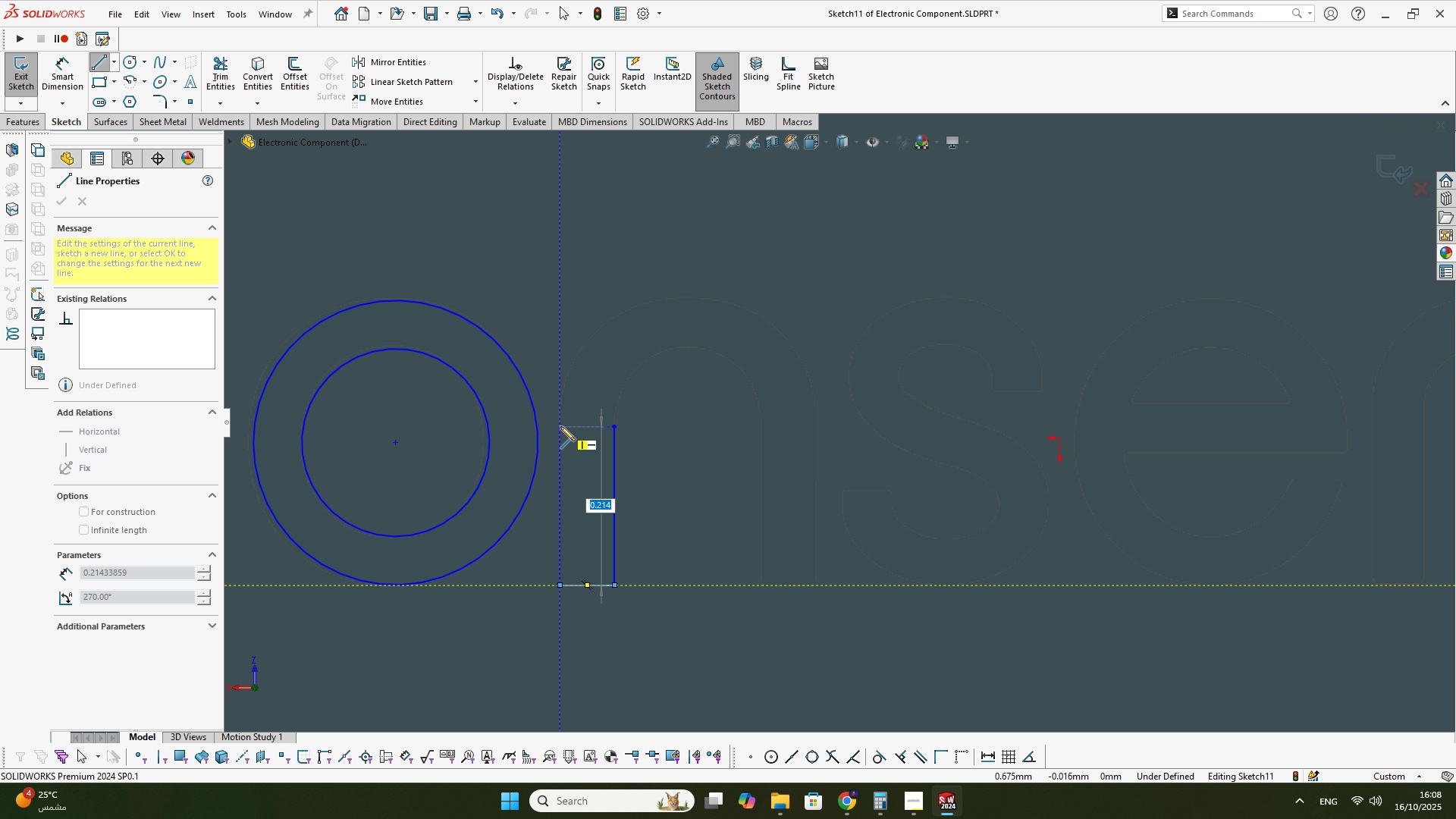 
left_click([560, 426])
 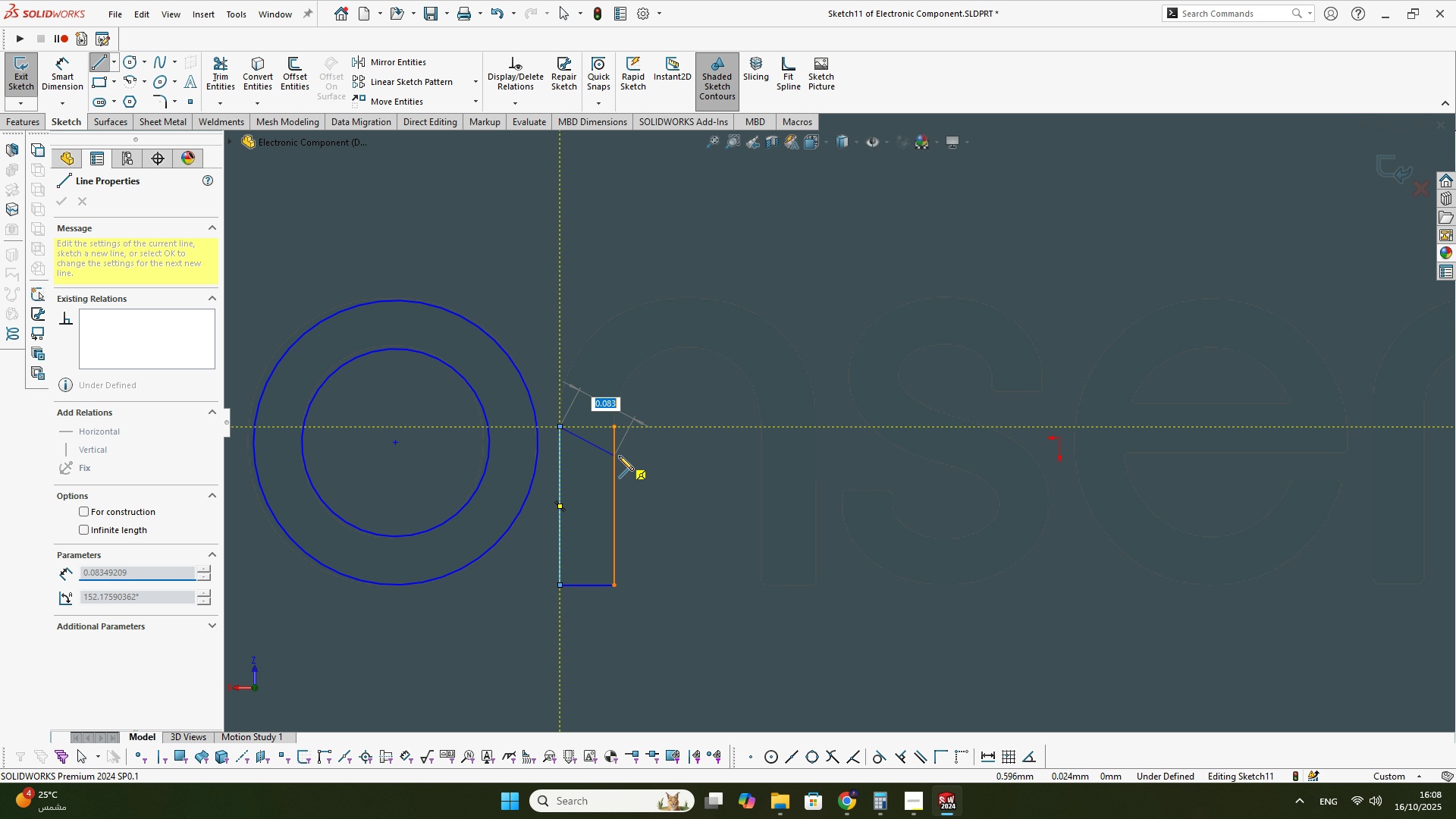 
key(Escape)
 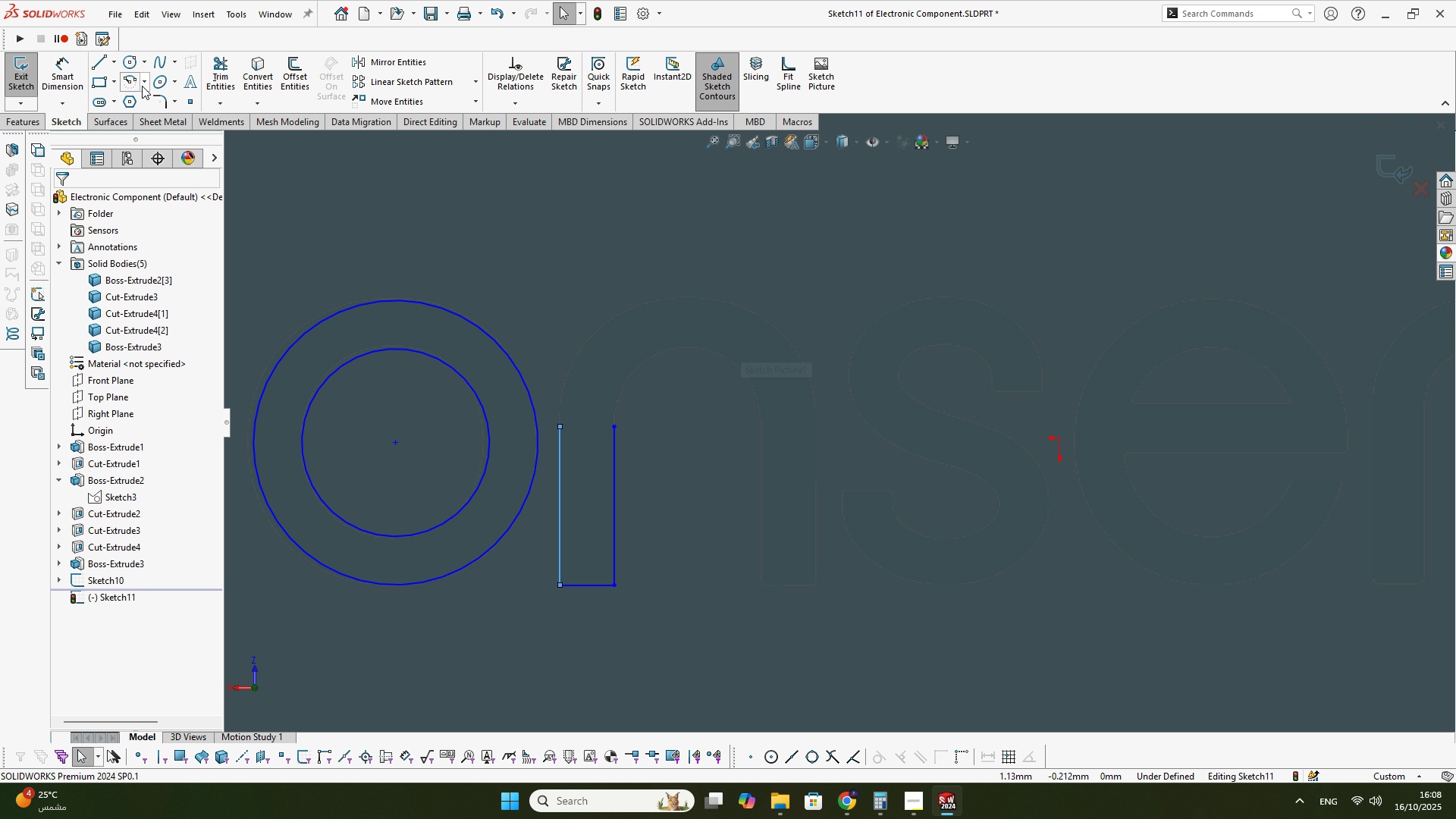 
left_click([91, 67])
 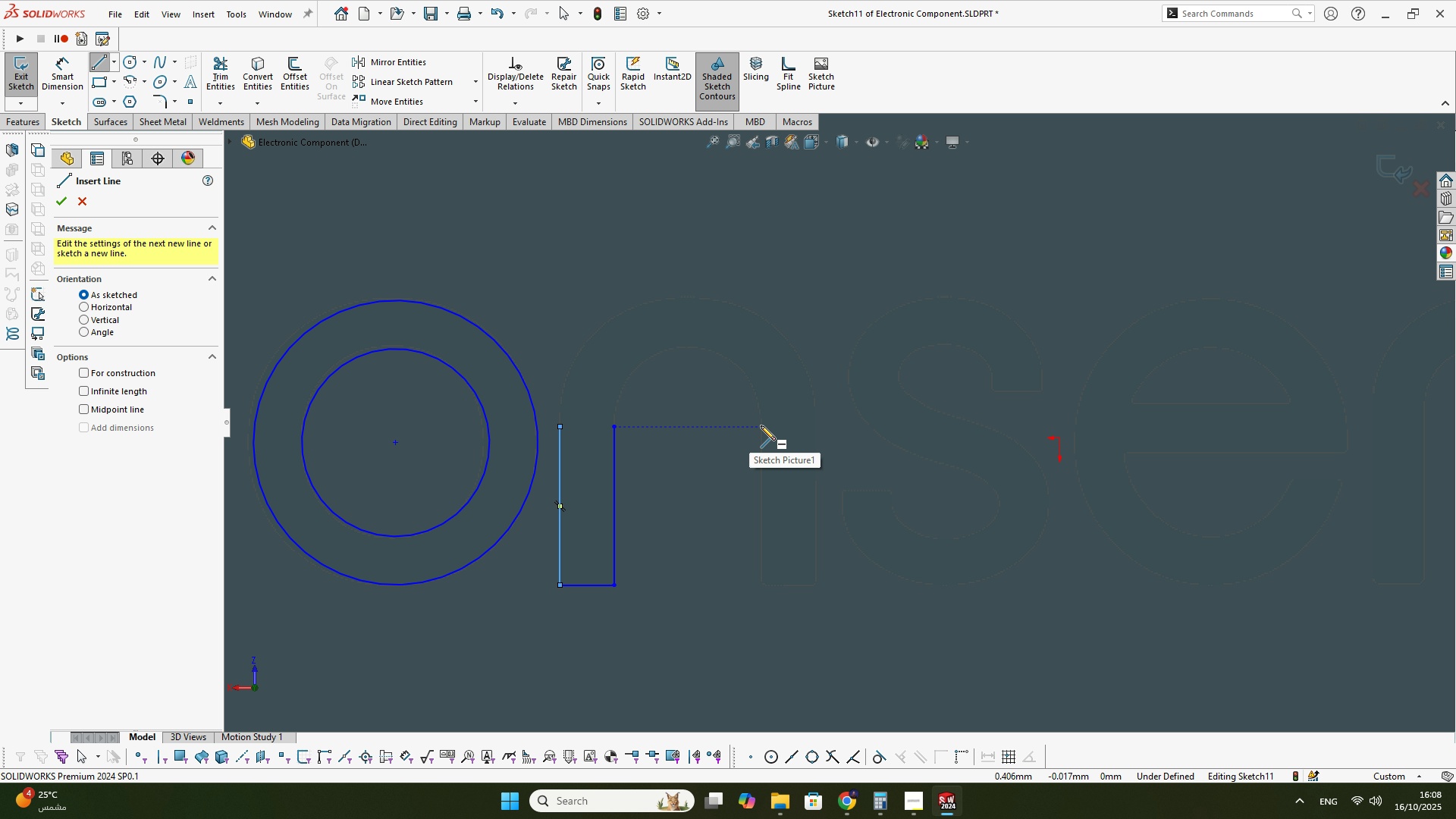 
left_click([761, 425])
 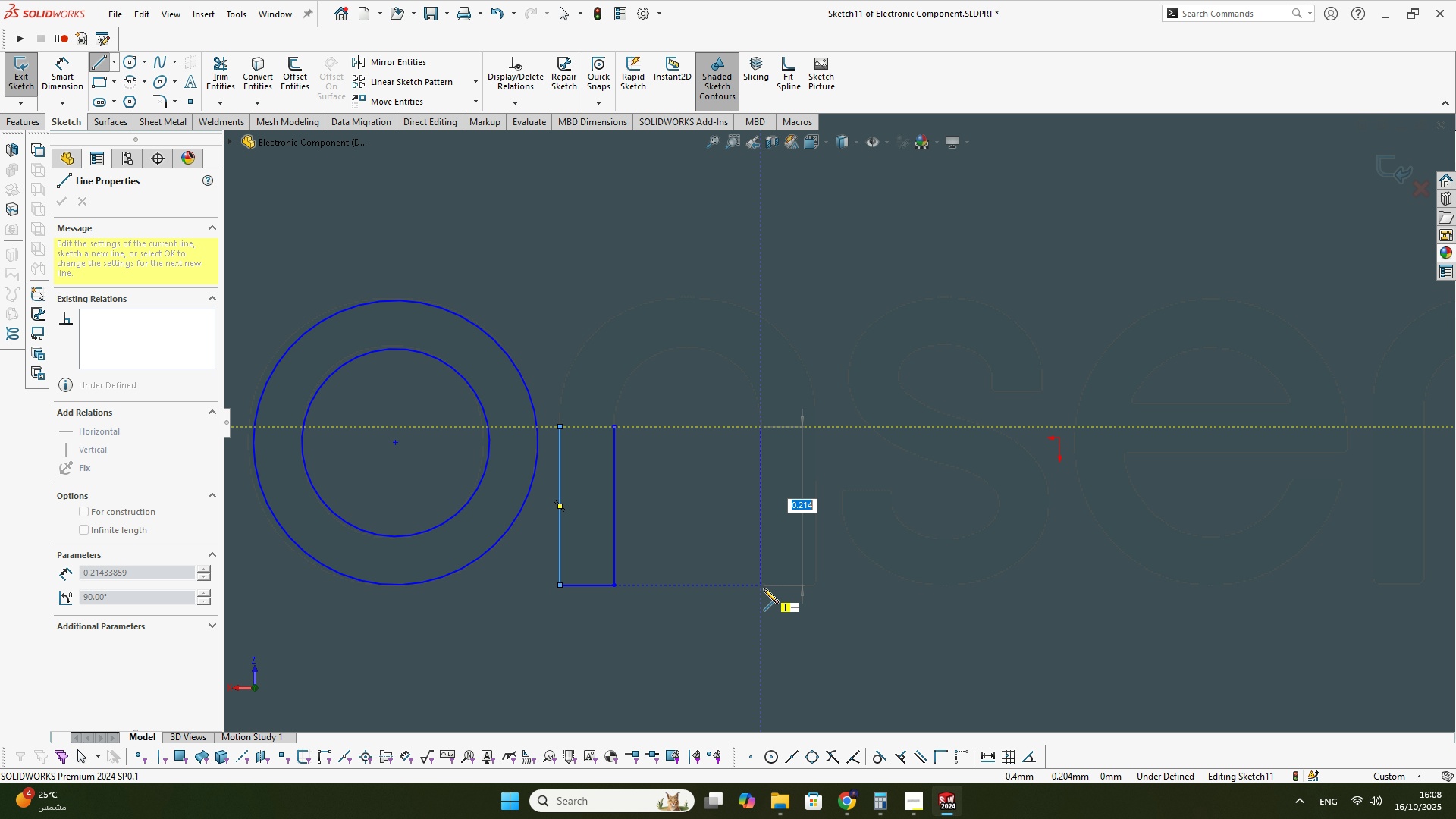 
left_click([764, 588])
 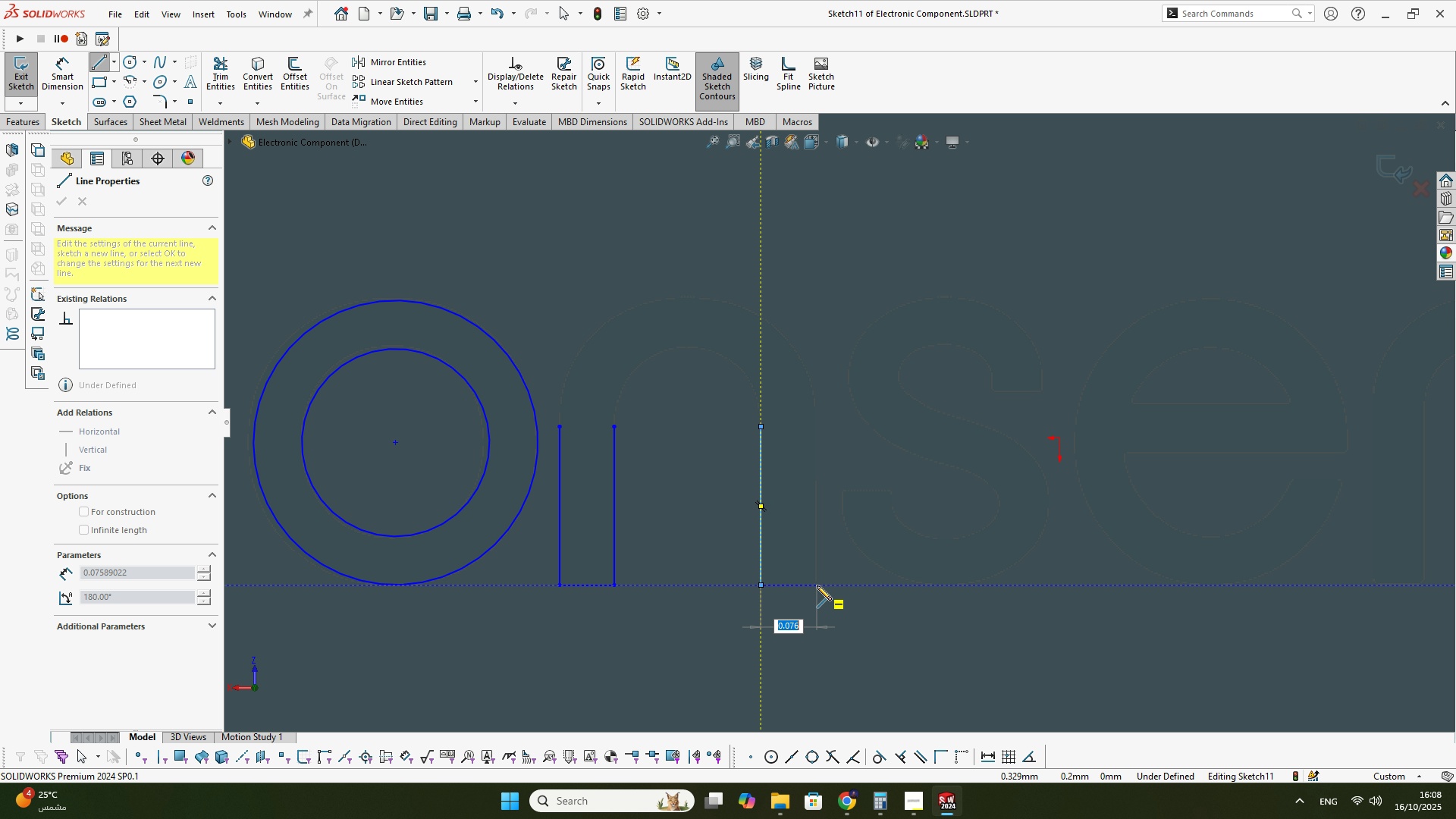 
left_click([817, 585])
 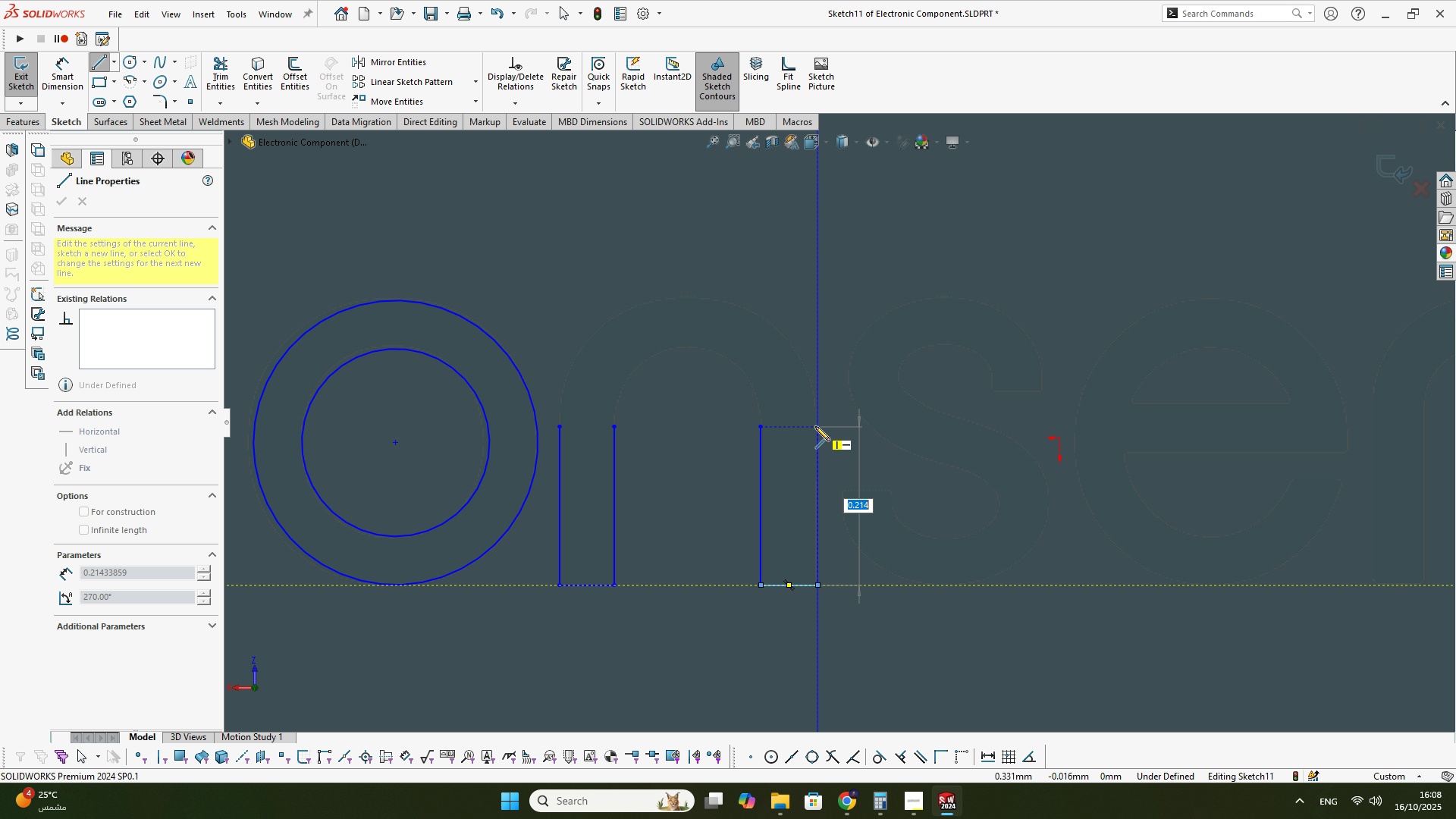 
left_click([815, 426])
 